 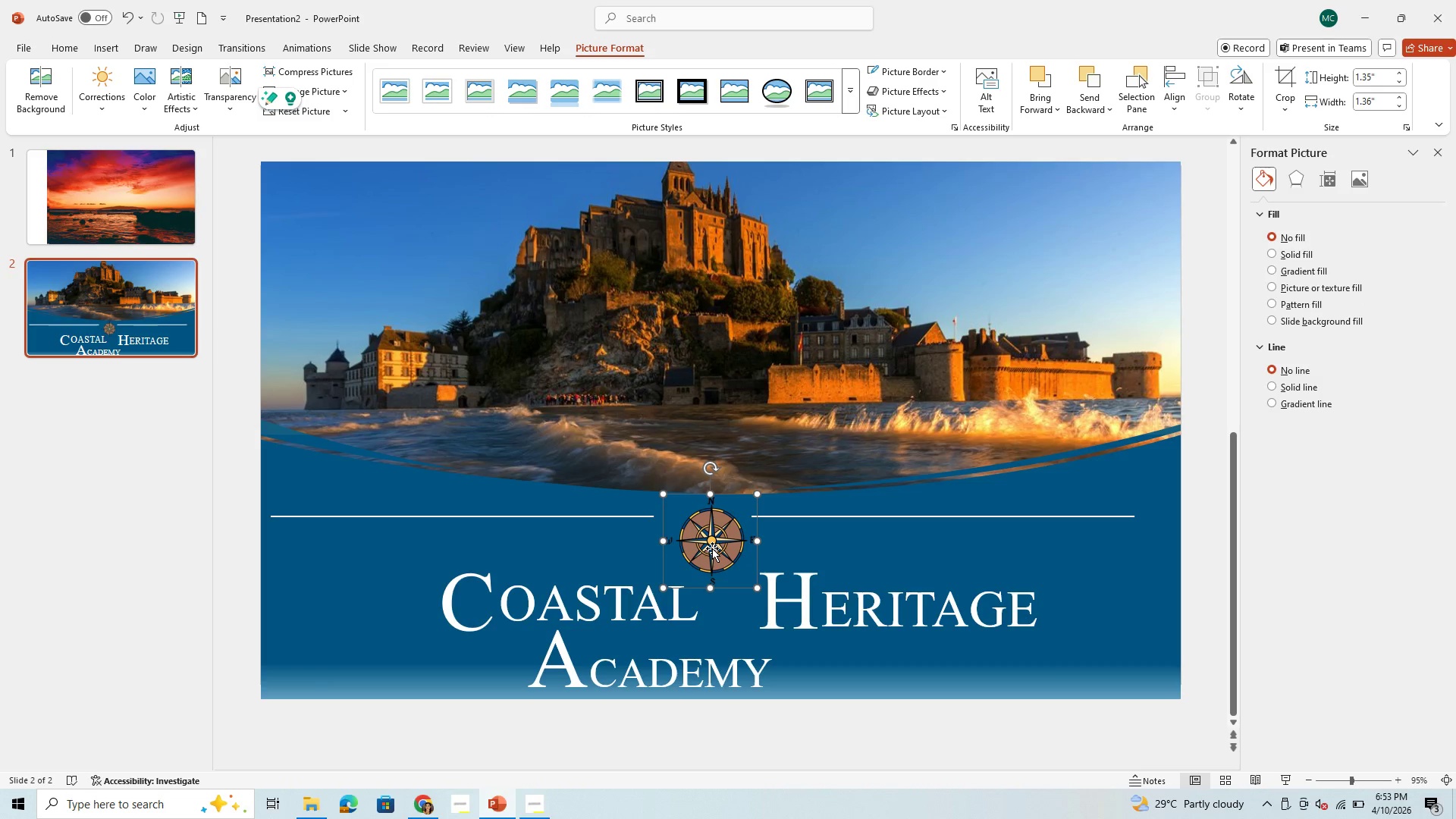 
left_click_drag(start_coordinate=[707, 534], to_coordinate=[700, 532])
 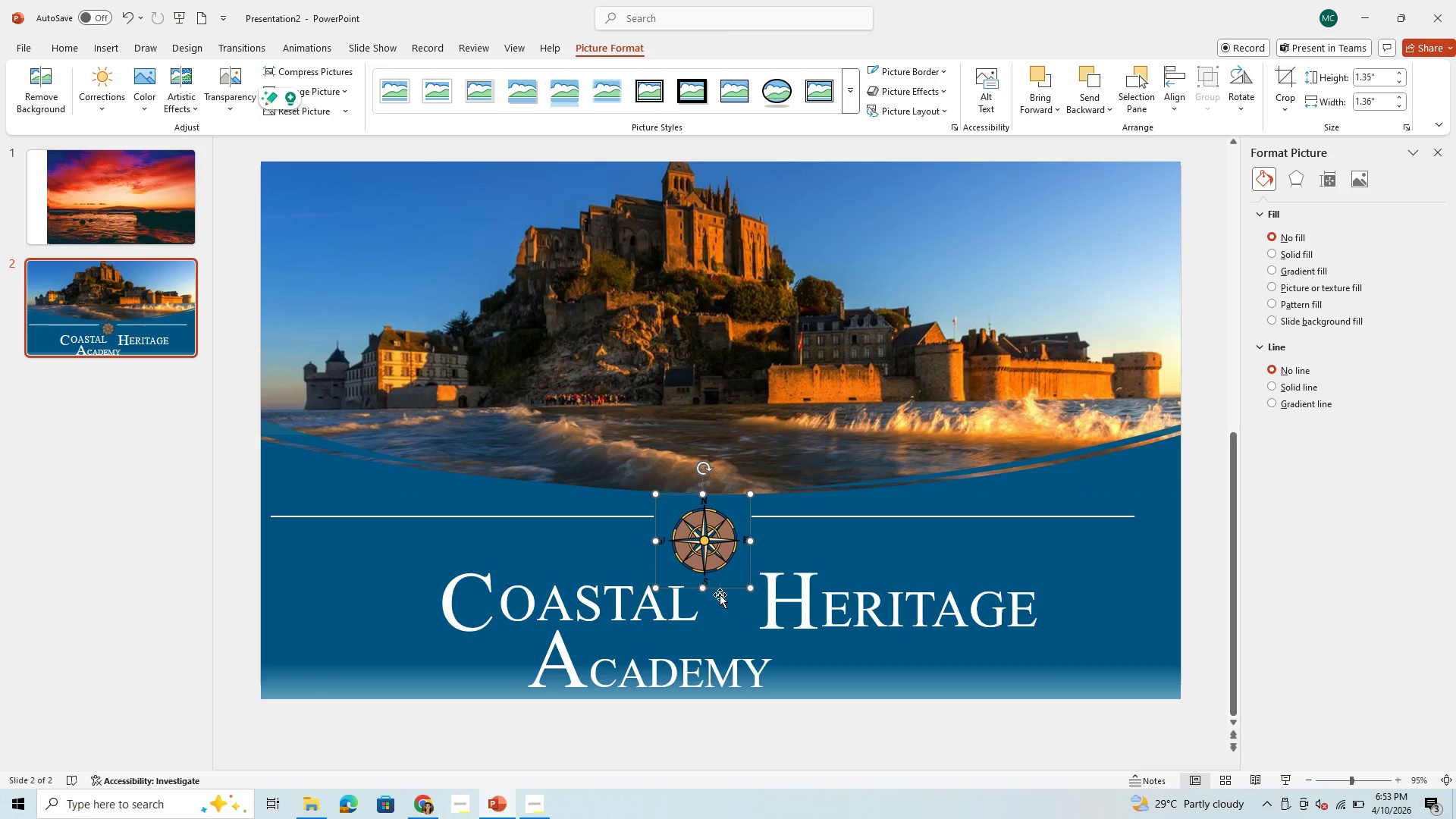 
wait(8.02)
 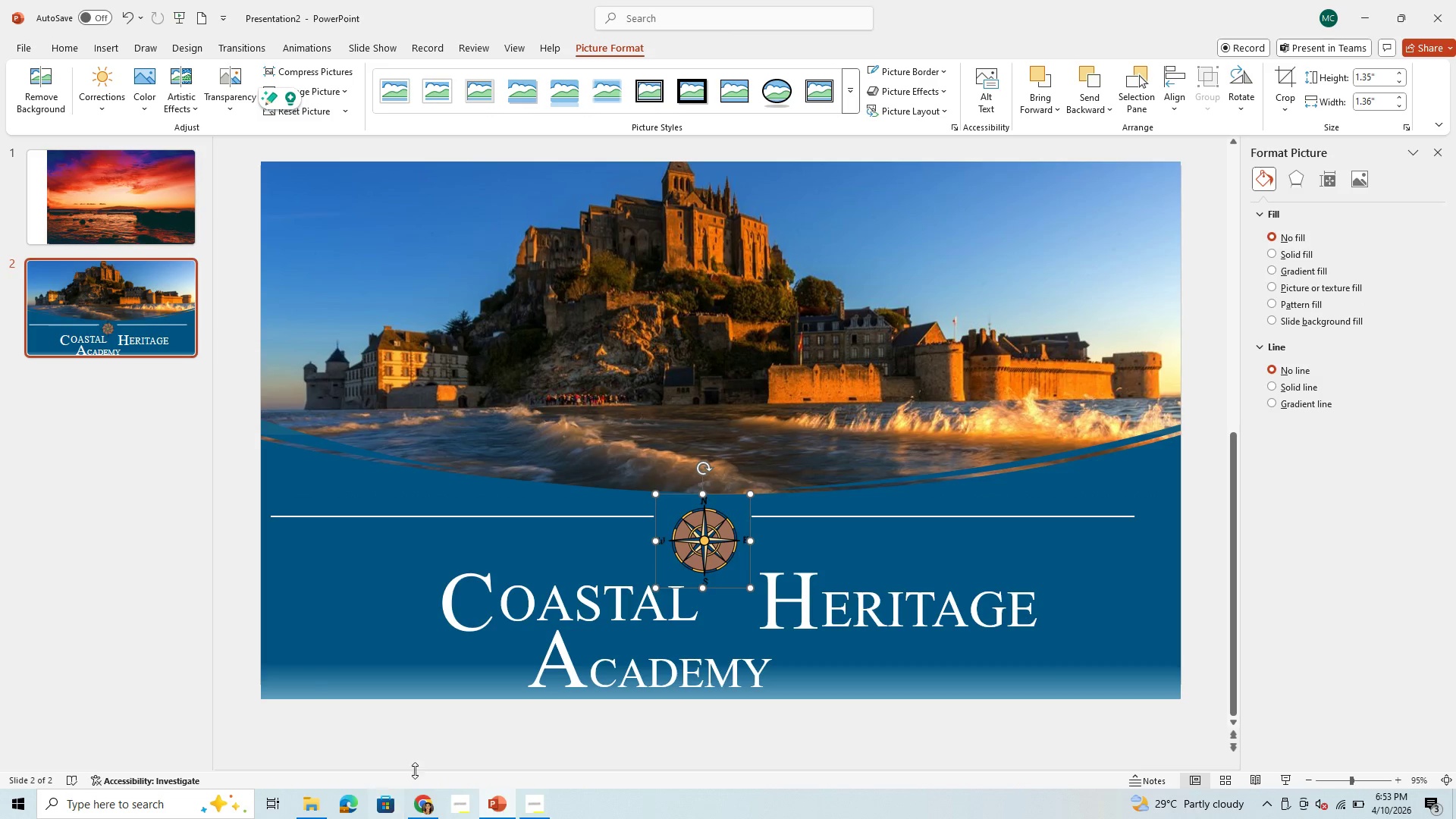 
left_click([711, 543])
 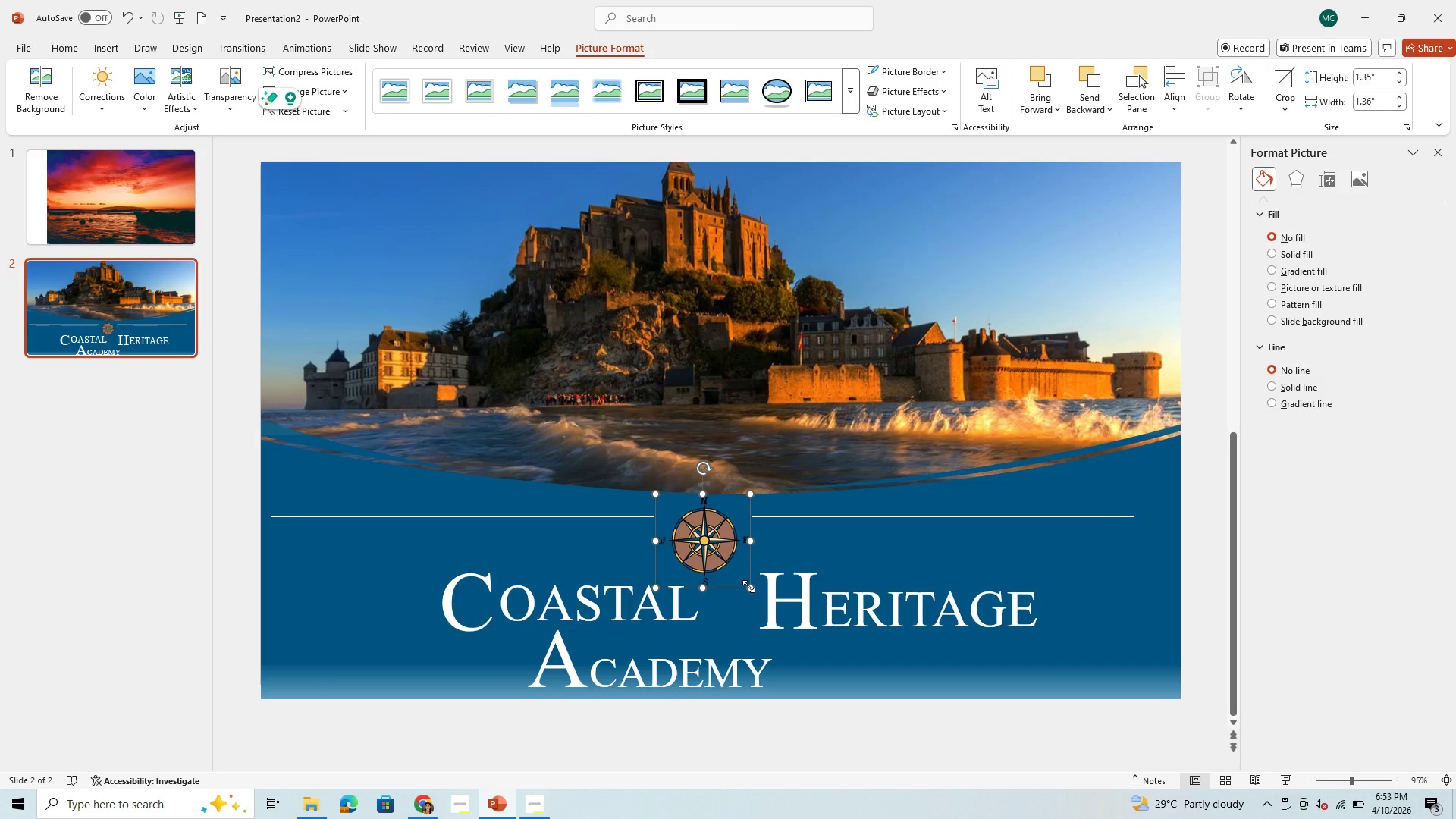 
left_click_drag(start_coordinate=[748, 586], to_coordinate=[733, 558])
 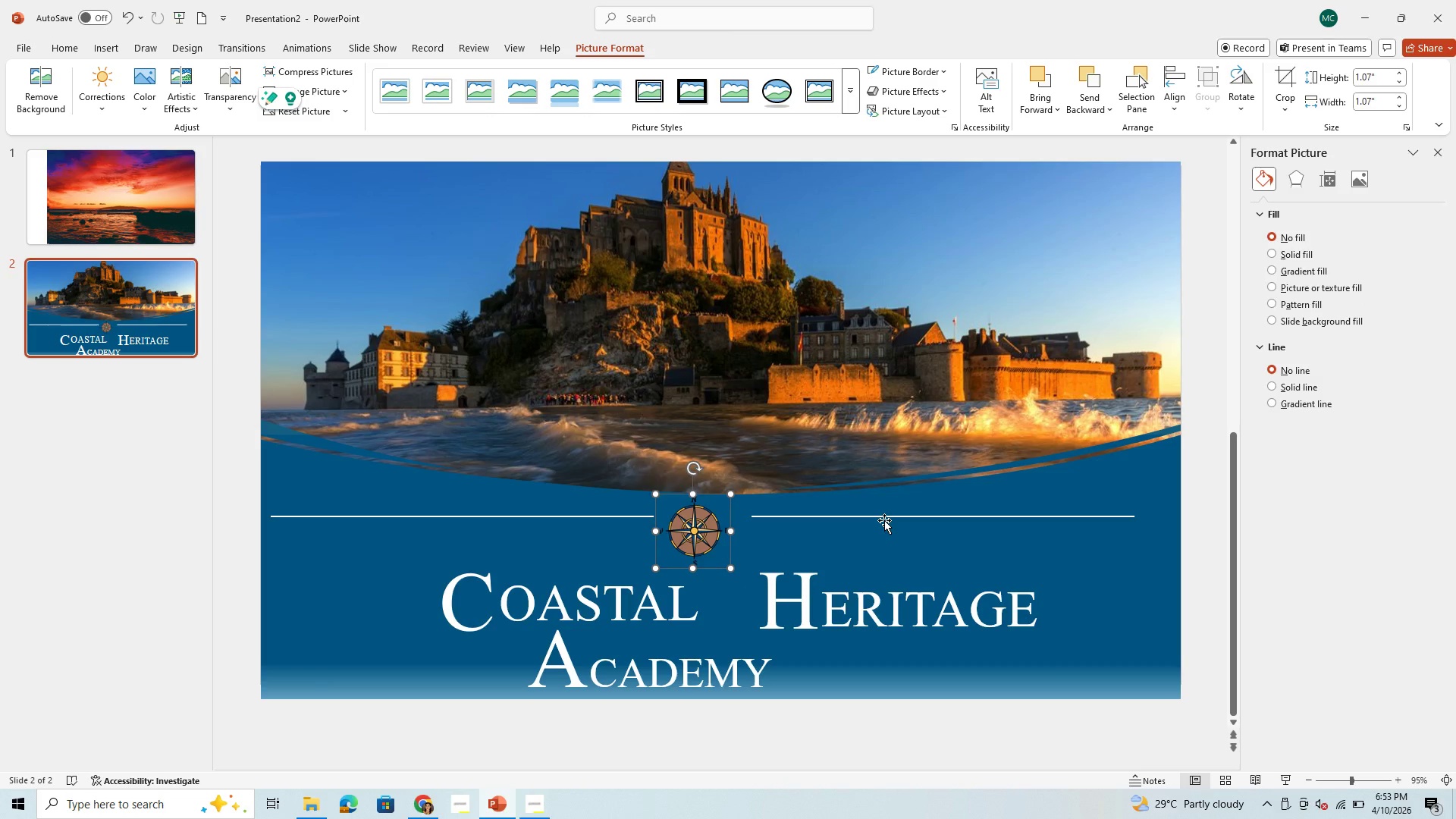 
left_click_drag(start_coordinate=[884, 520], to_coordinate=[884, 530])
 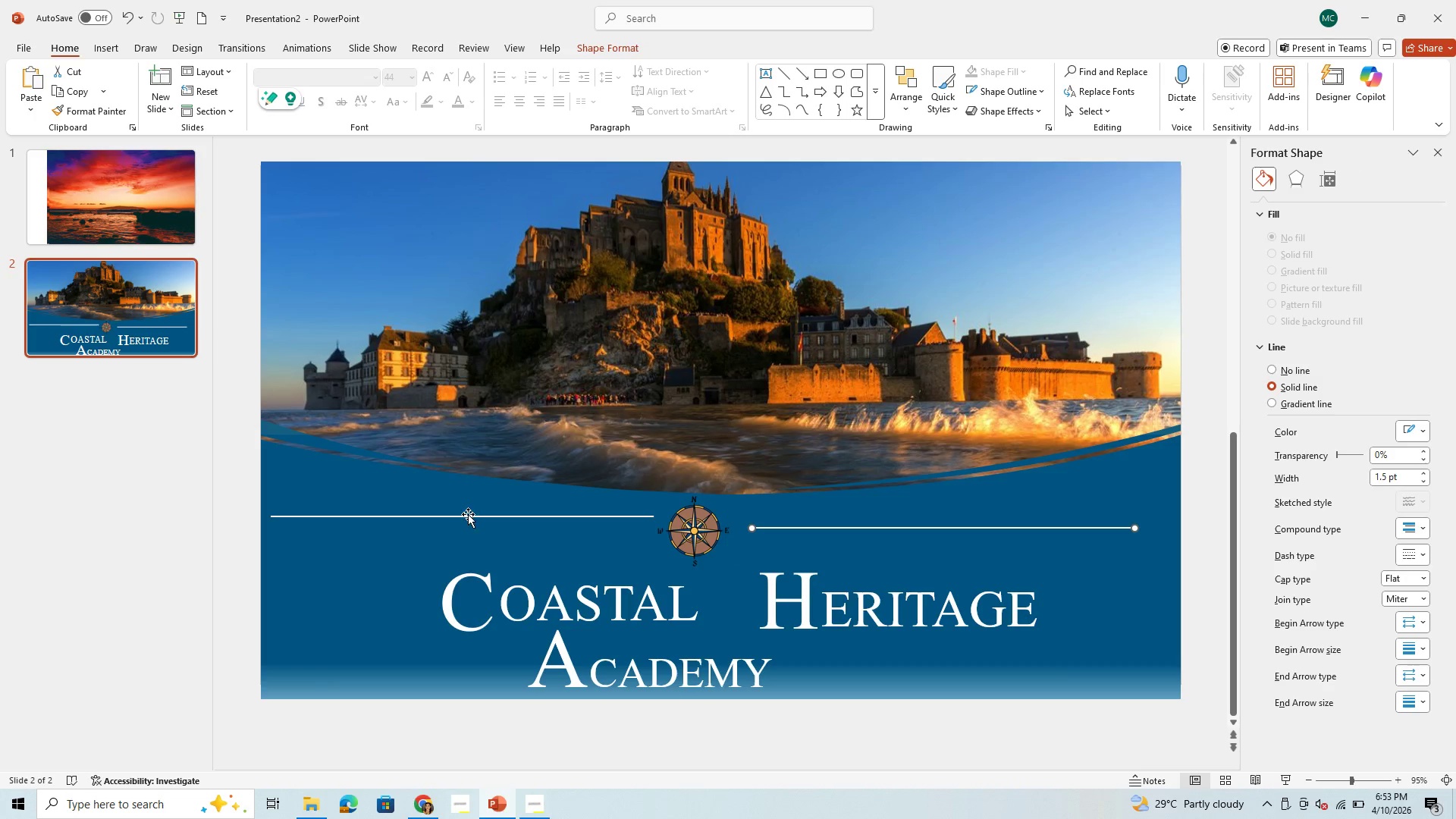 
left_click_drag(start_coordinate=[468, 514], to_coordinate=[462, 529])
 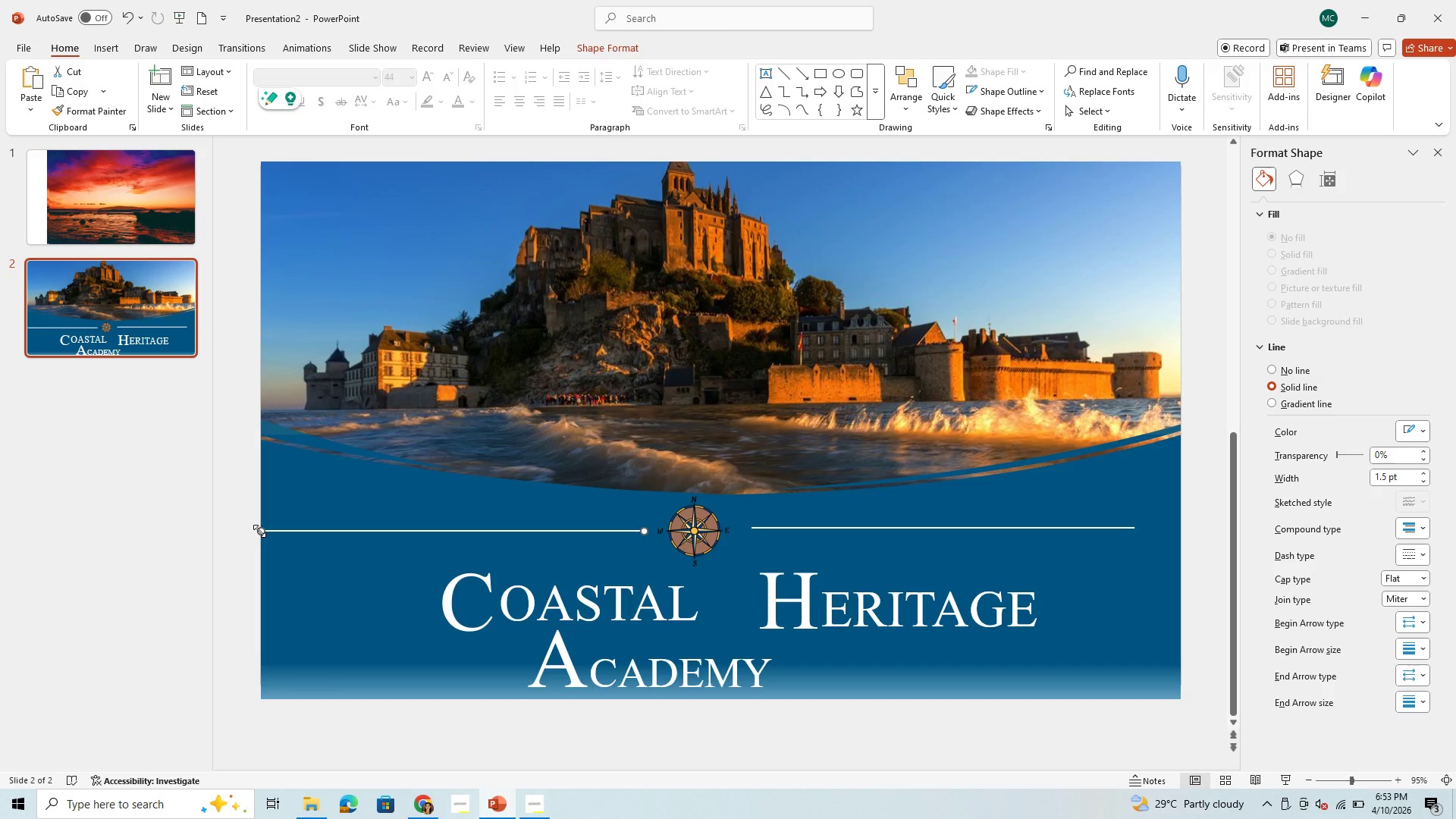 
left_click_drag(start_coordinate=[259, 531], to_coordinate=[290, 531])
 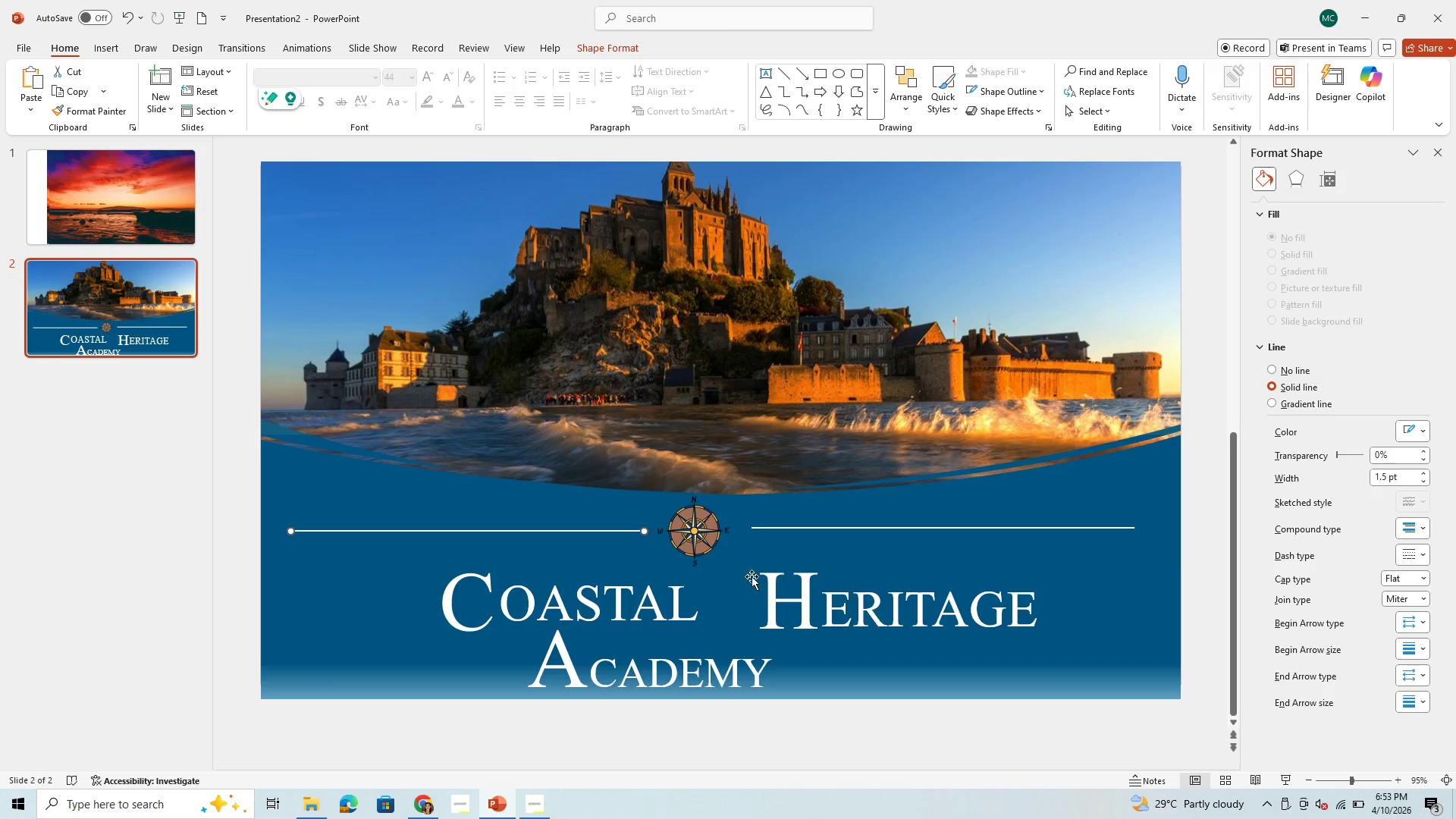 
left_click_drag(start_coordinate=[698, 535], to_coordinate=[704, 540])
 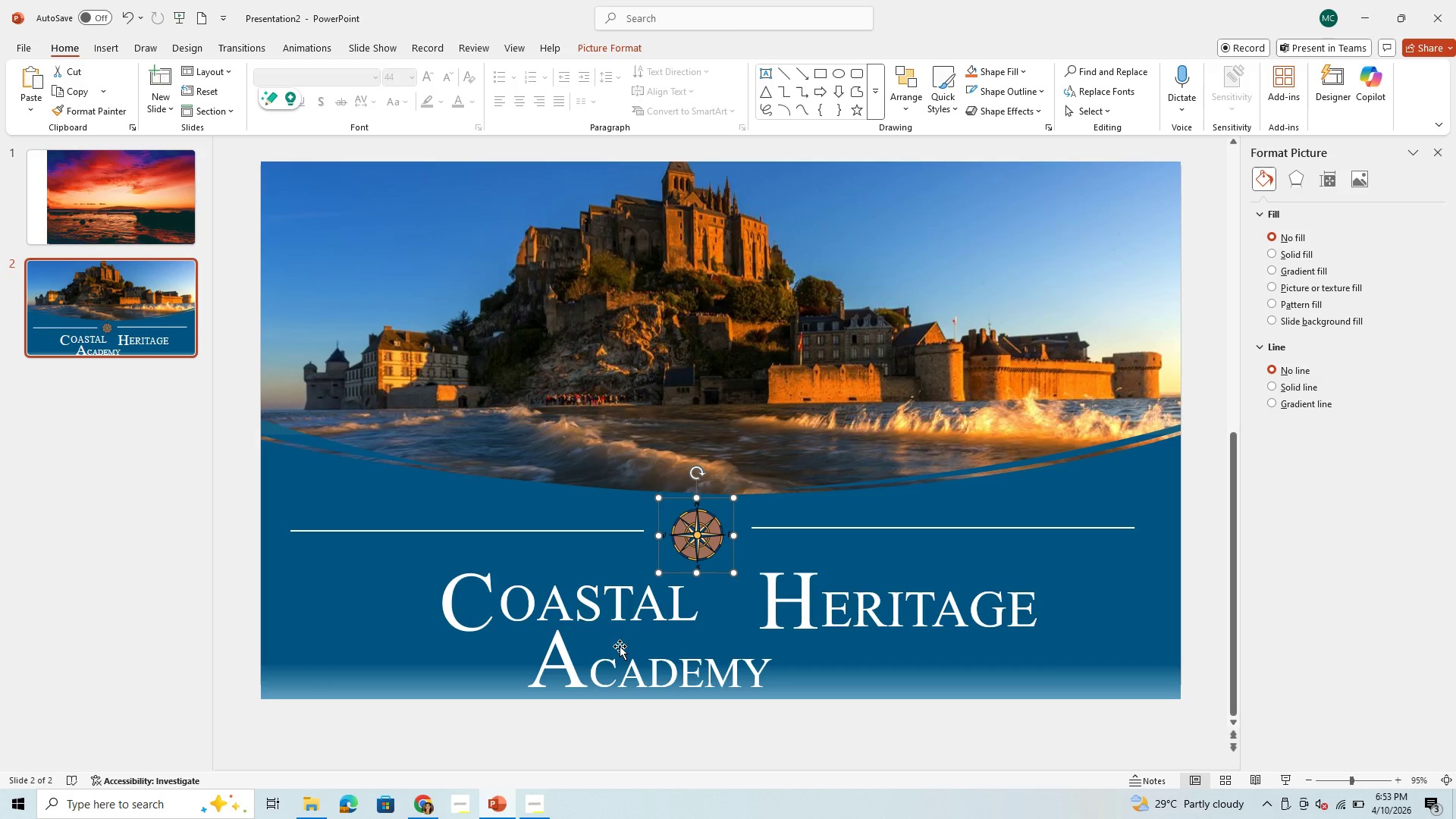 
left_click([594, 609])
 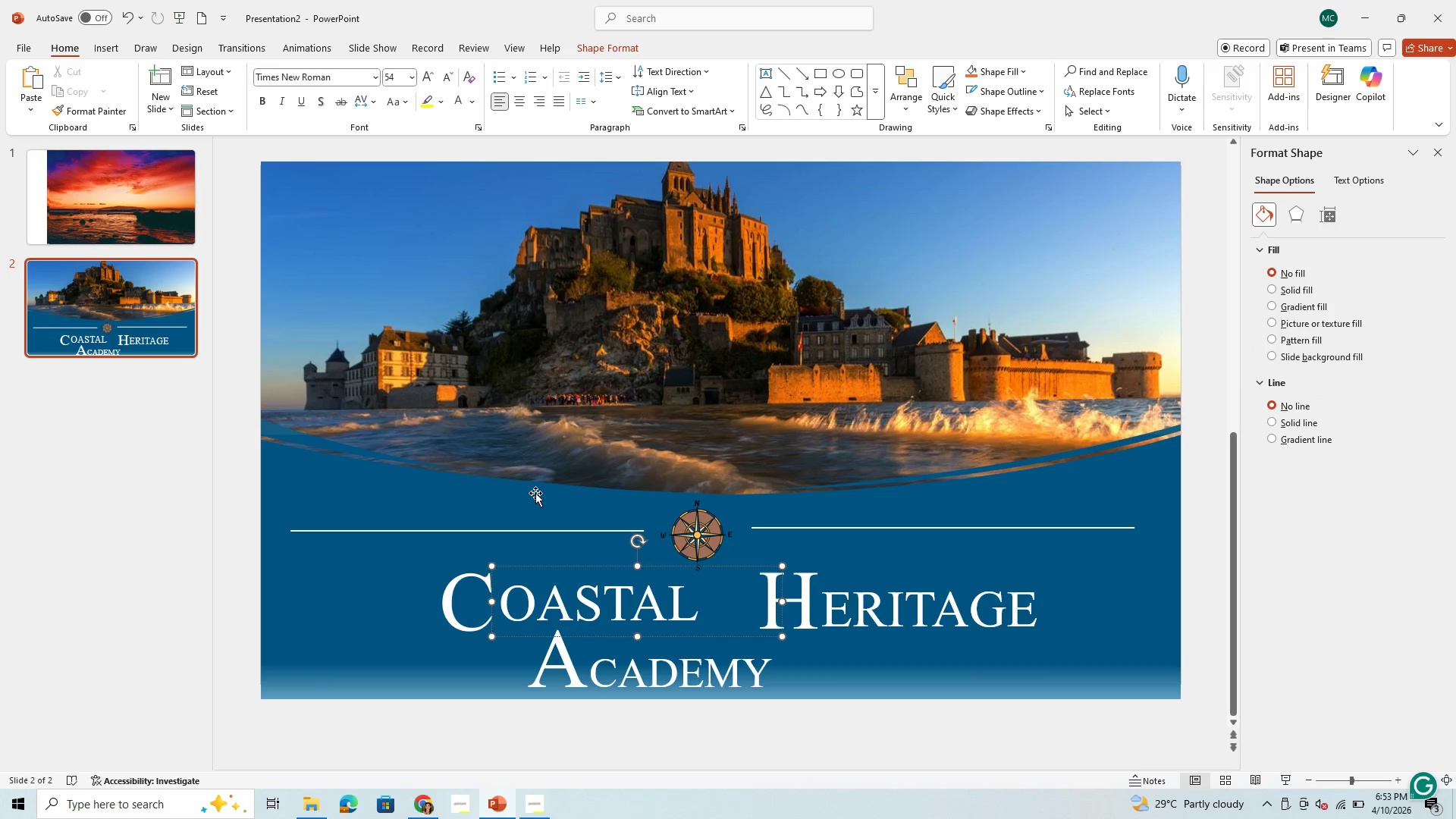 
wait(10.48)
 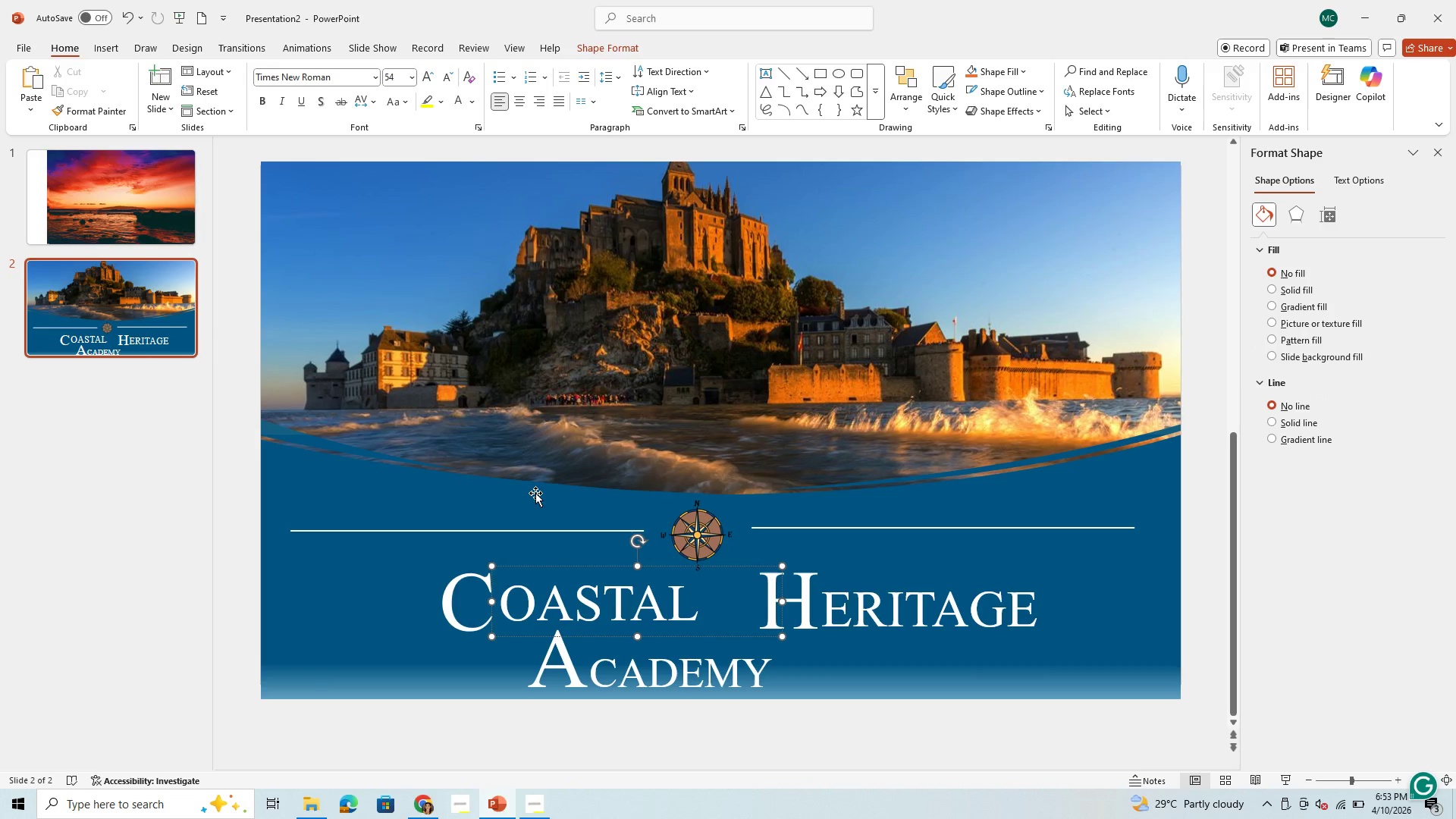 
left_click([711, 543])
 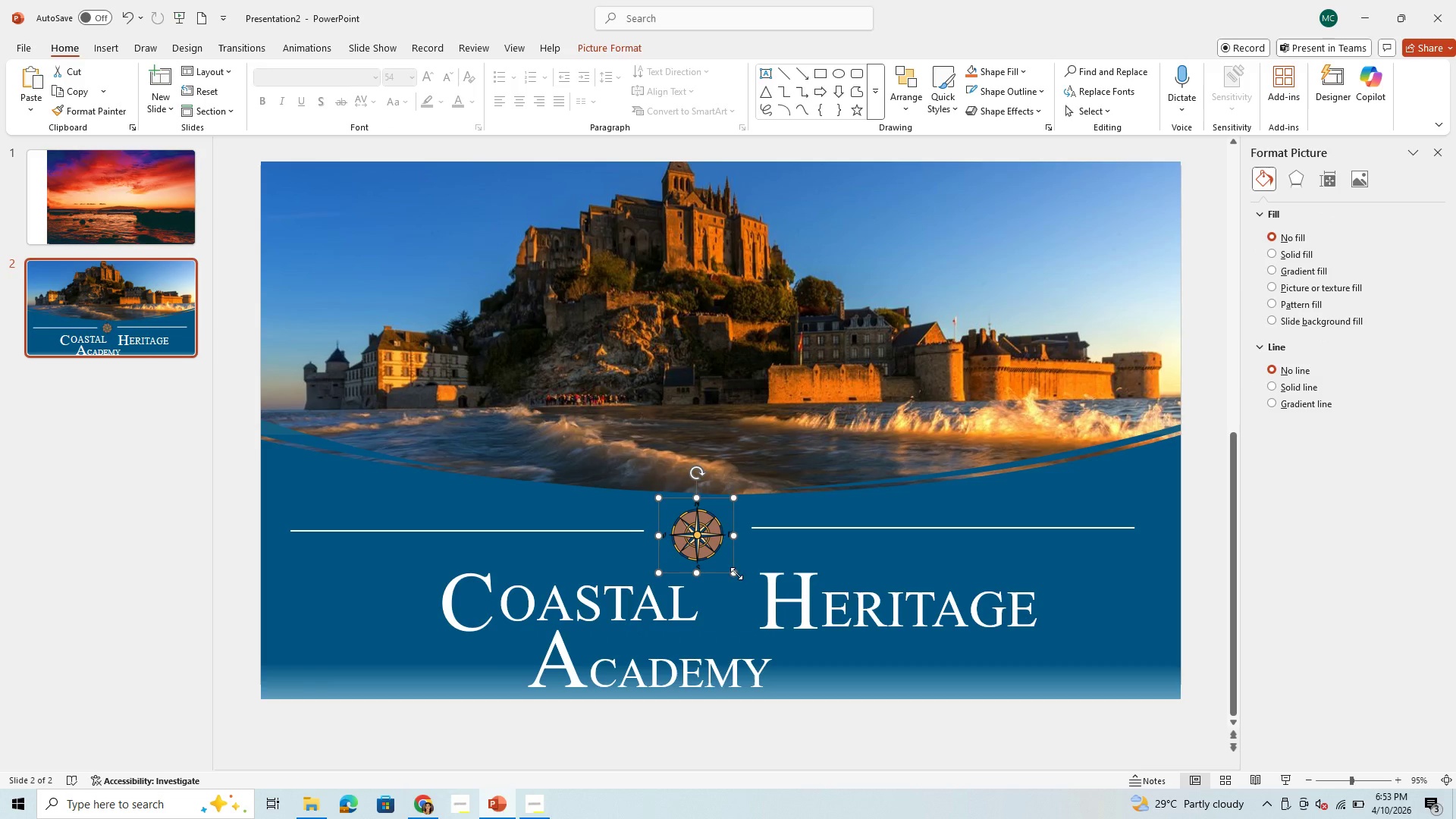 
left_click_drag(start_coordinate=[736, 573], to_coordinate=[777, 606])
 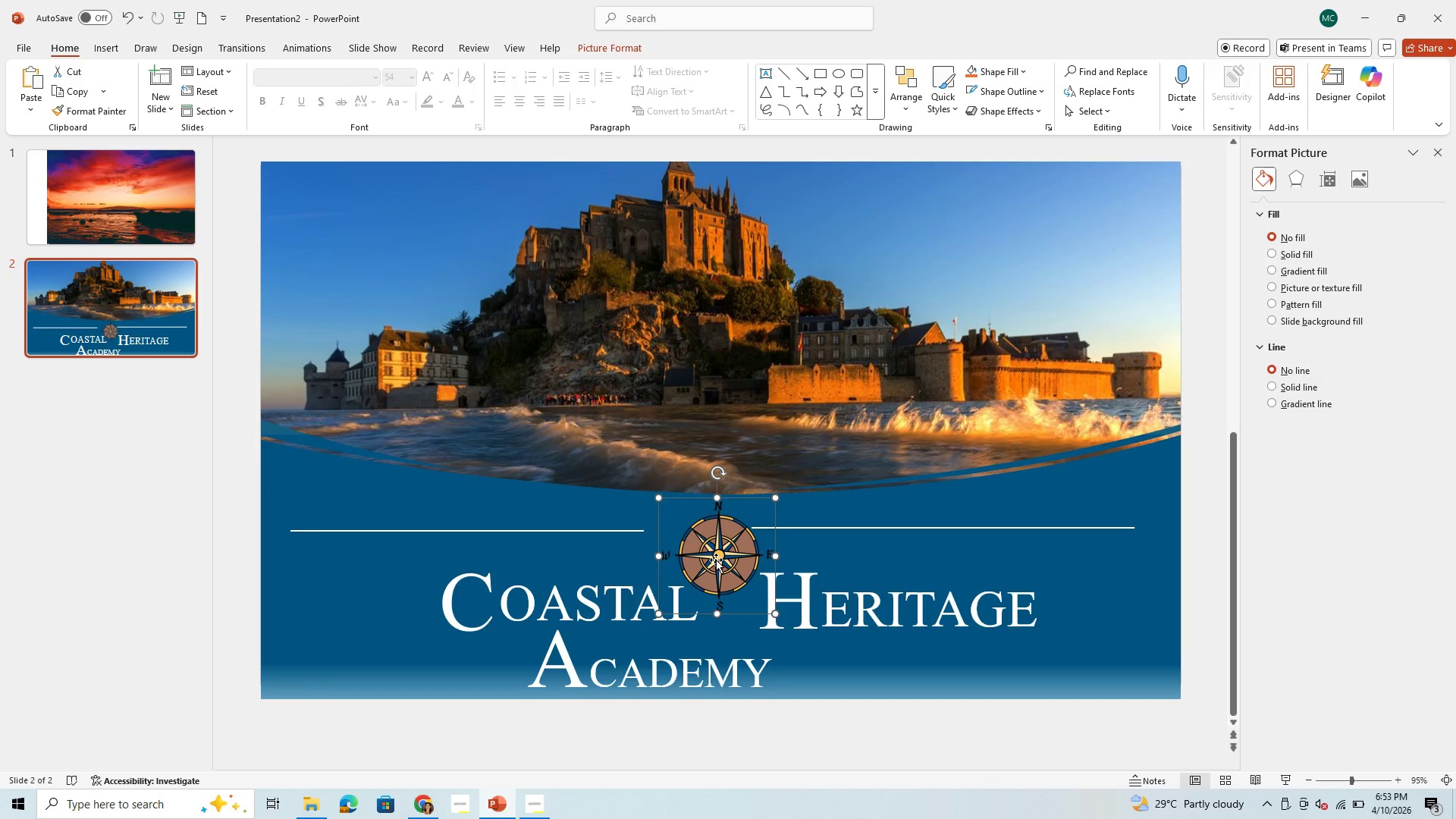 
left_click_drag(start_coordinate=[716, 560], to_coordinate=[697, 548])
 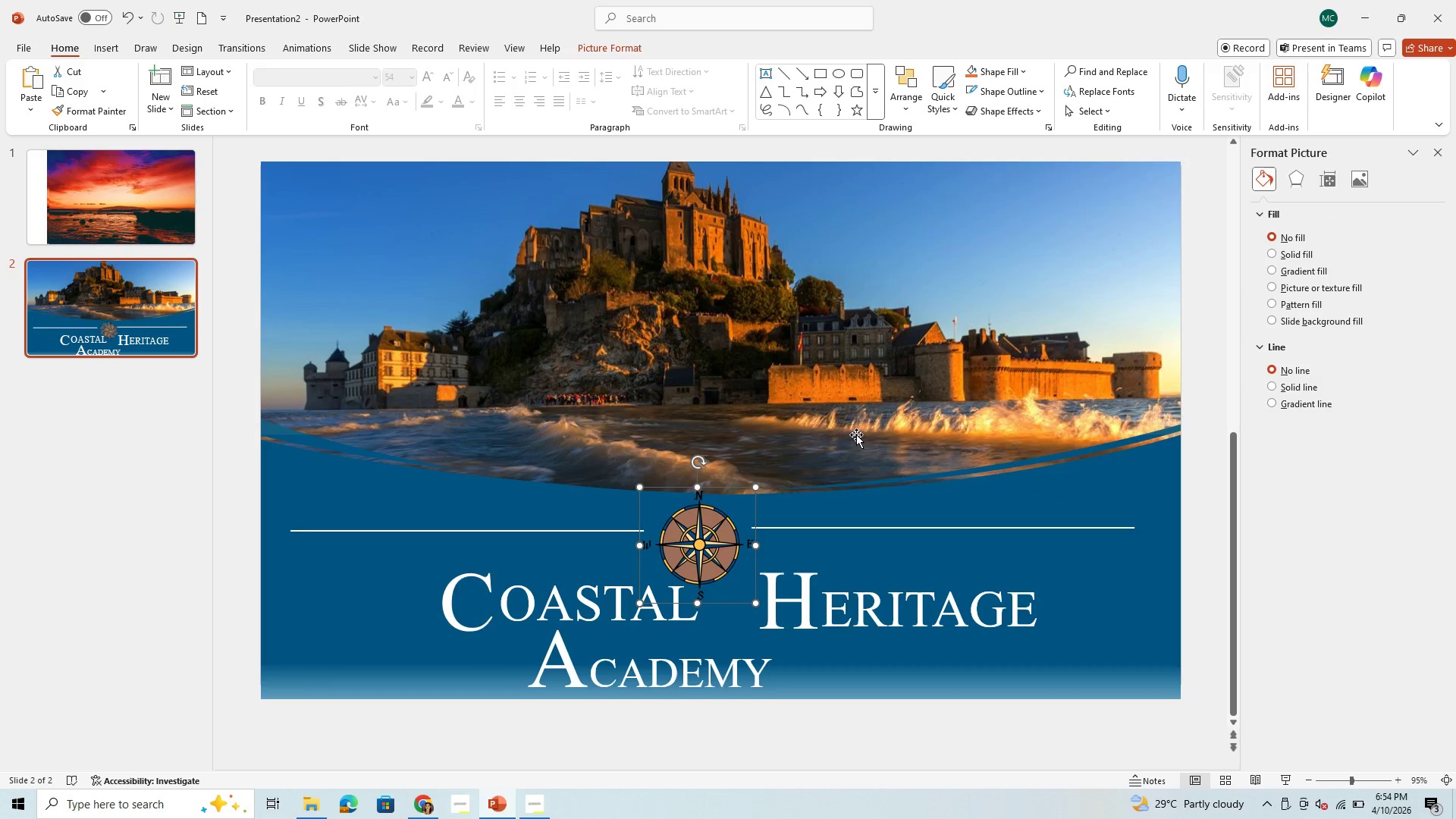 
left_click([856, 435])
 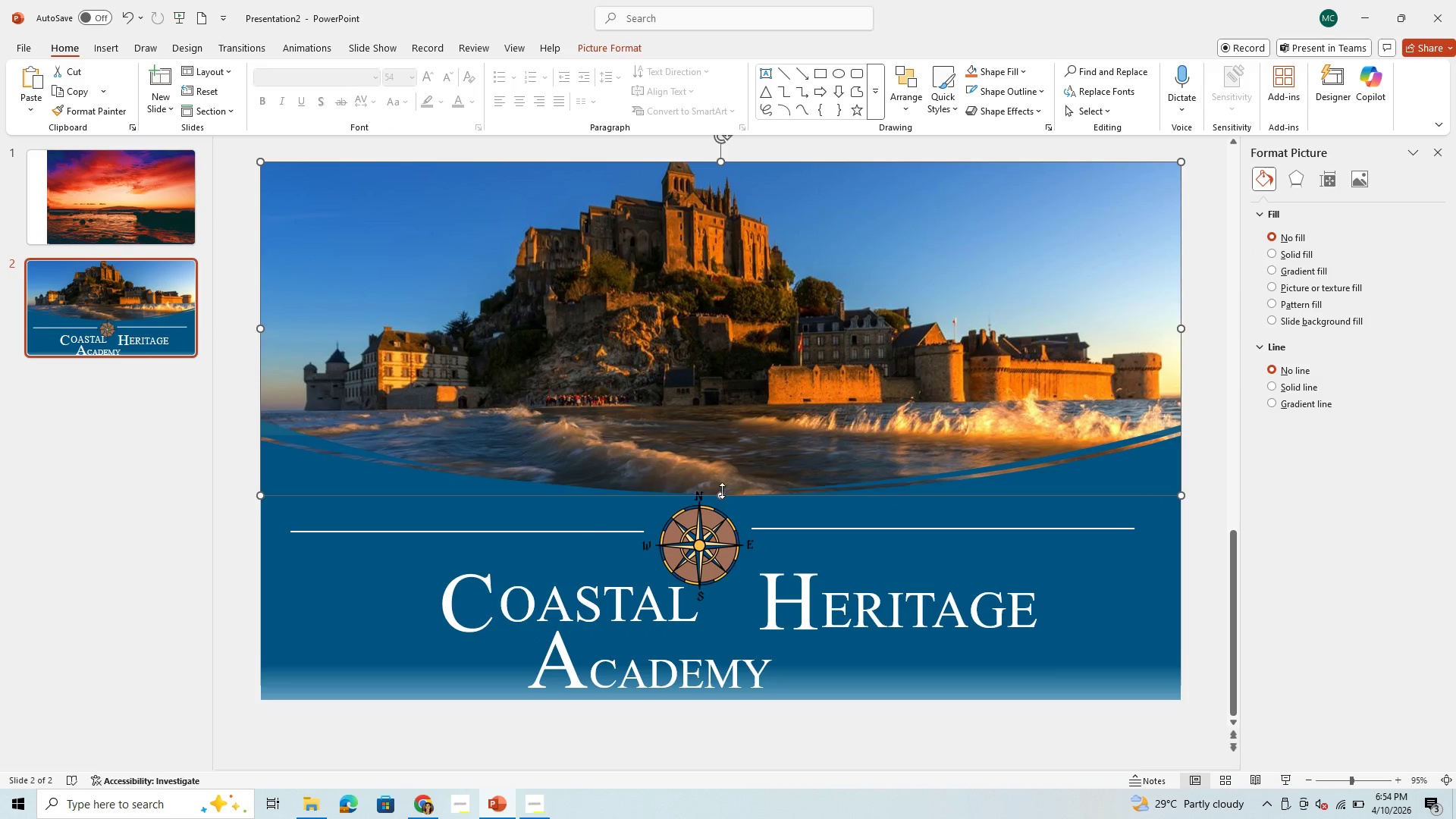 
left_click_drag(start_coordinate=[721, 491], to_coordinate=[745, 459])
 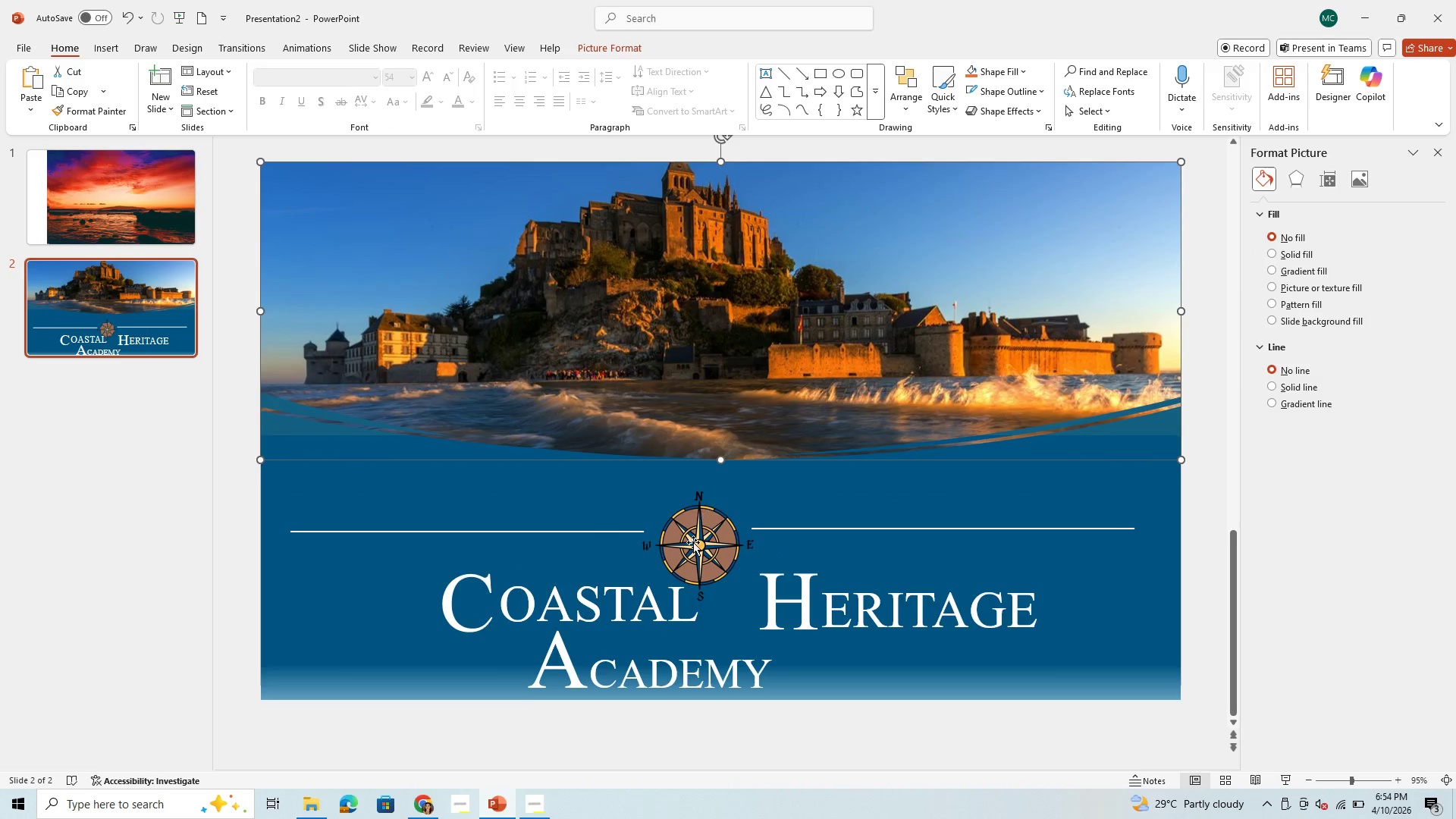 
left_click_drag(start_coordinate=[693, 542], to_coordinate=[695, 525])
 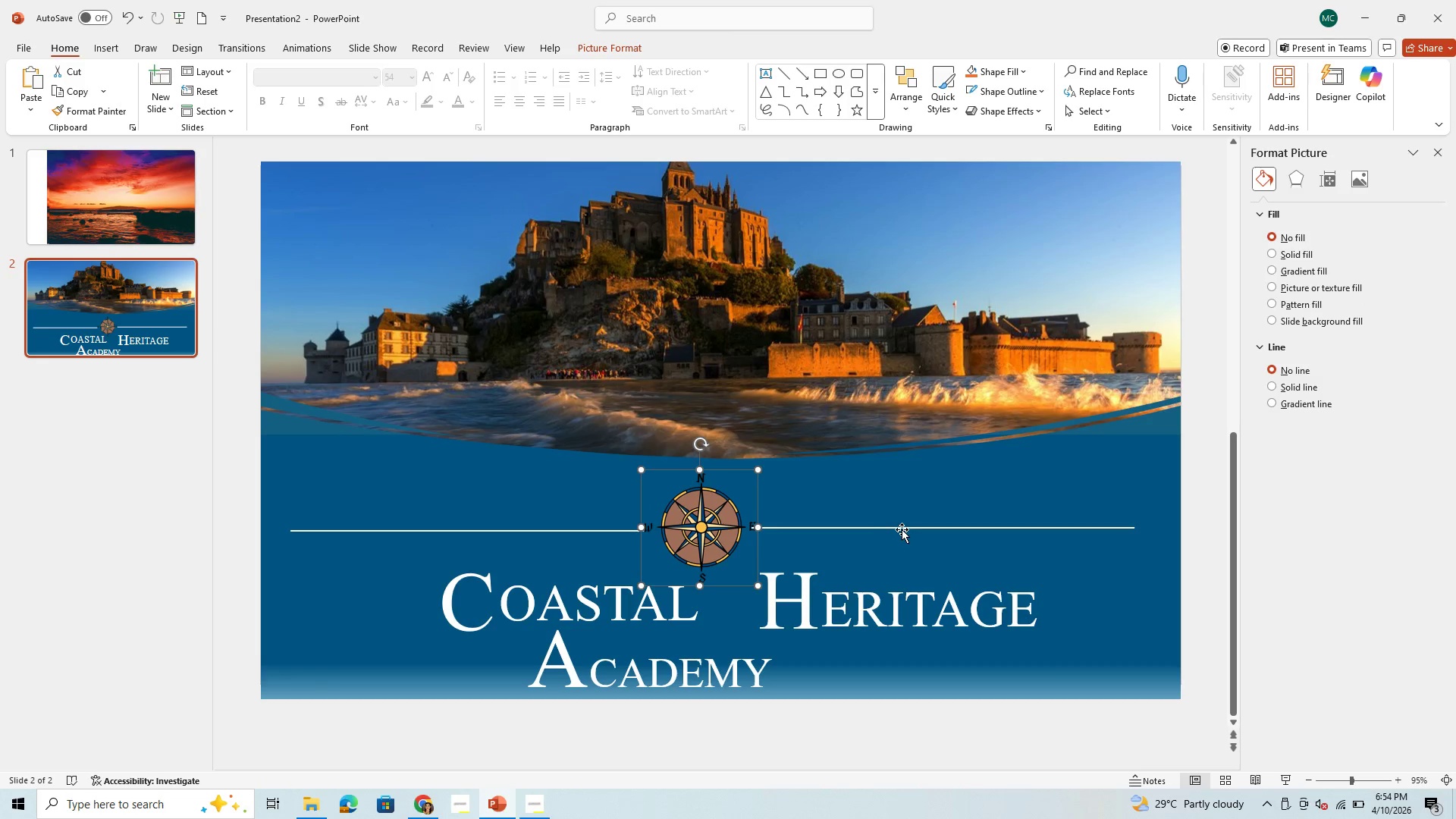 
left_click_drag(start_coordinate=[902, 529], to_coordinate=[926, 508])
 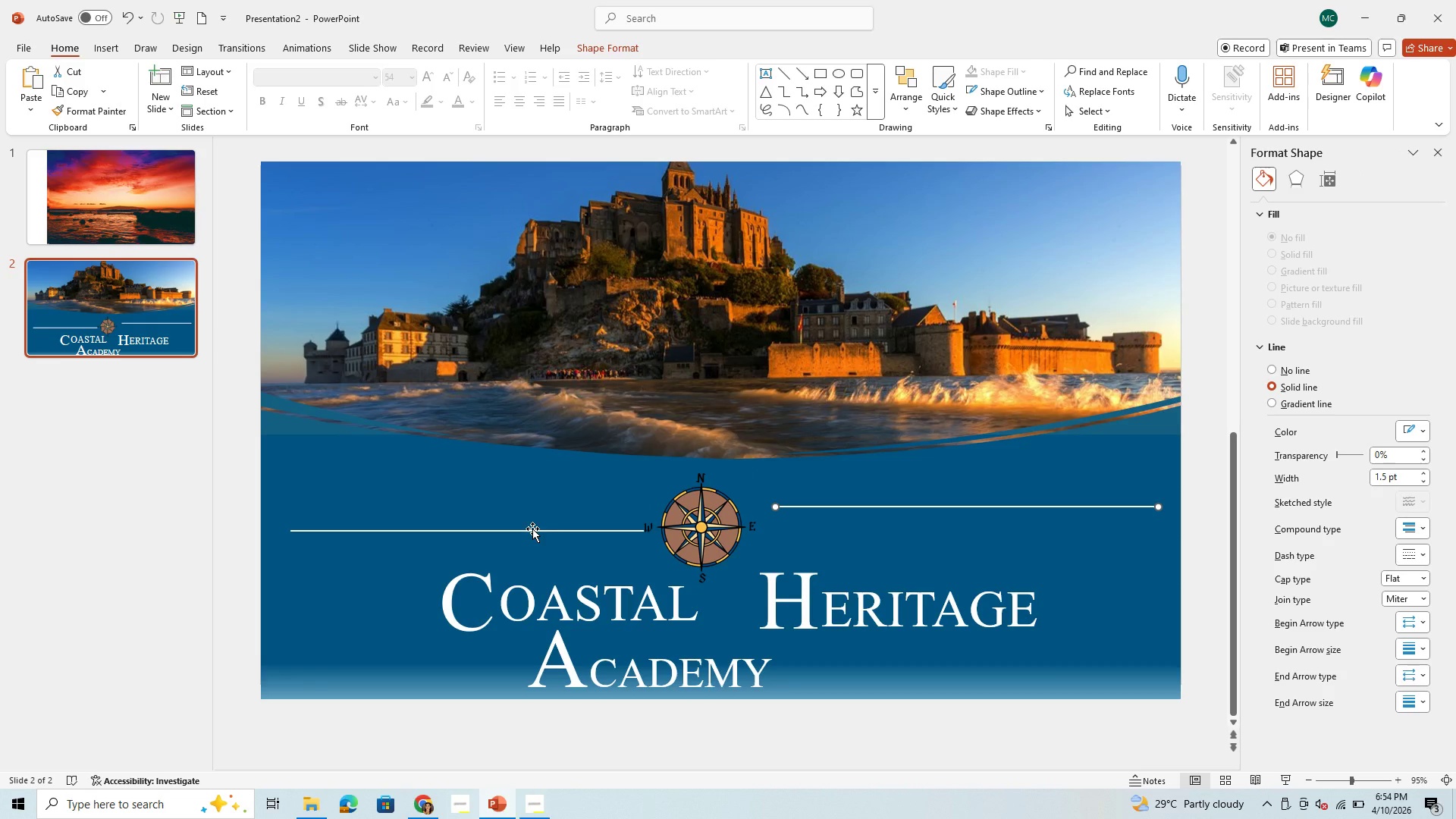 
left_click_drag(start_coordinate=[527, 530], to_coordinate=[510, 511])
 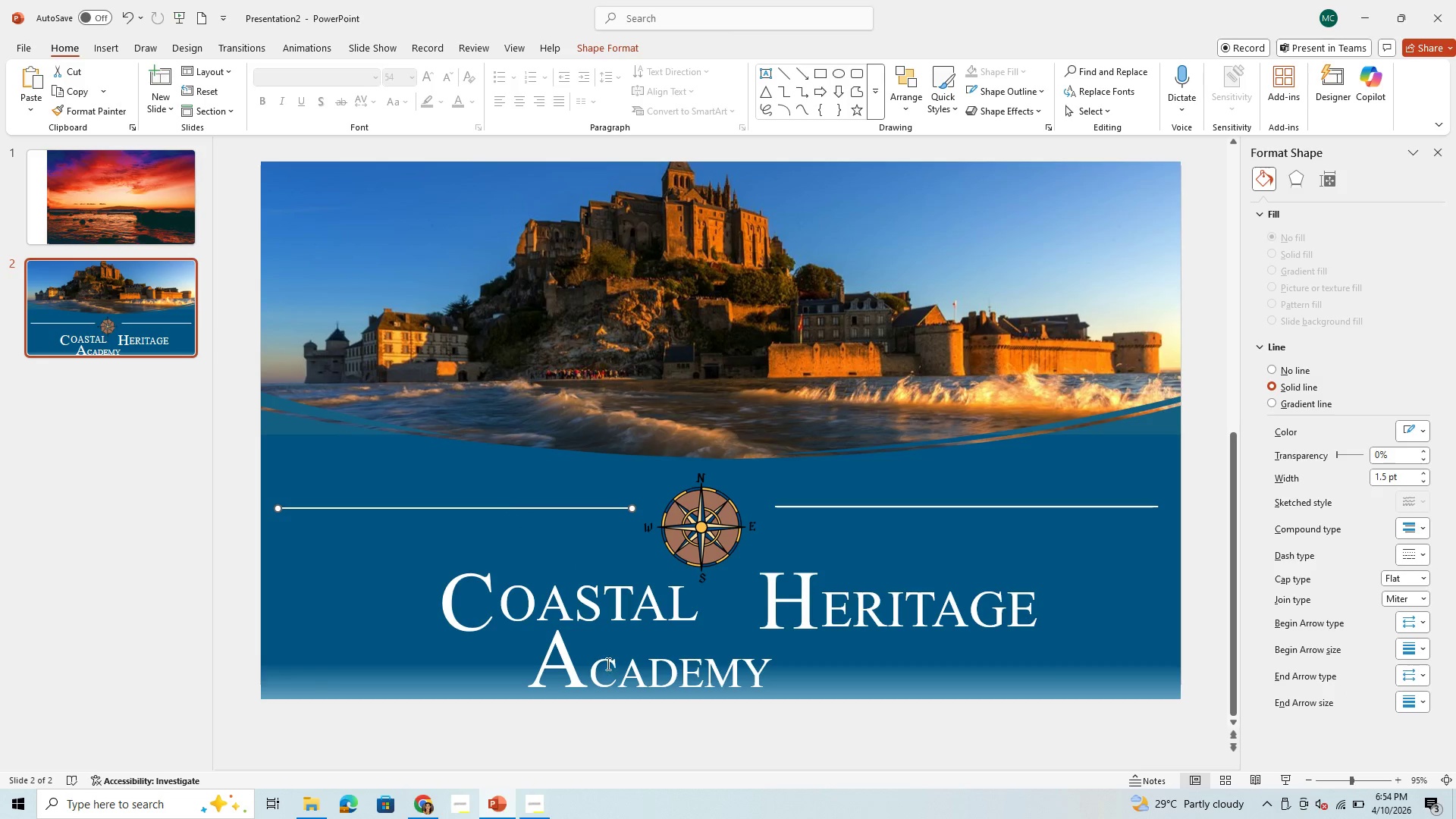 
wait(5.89)
 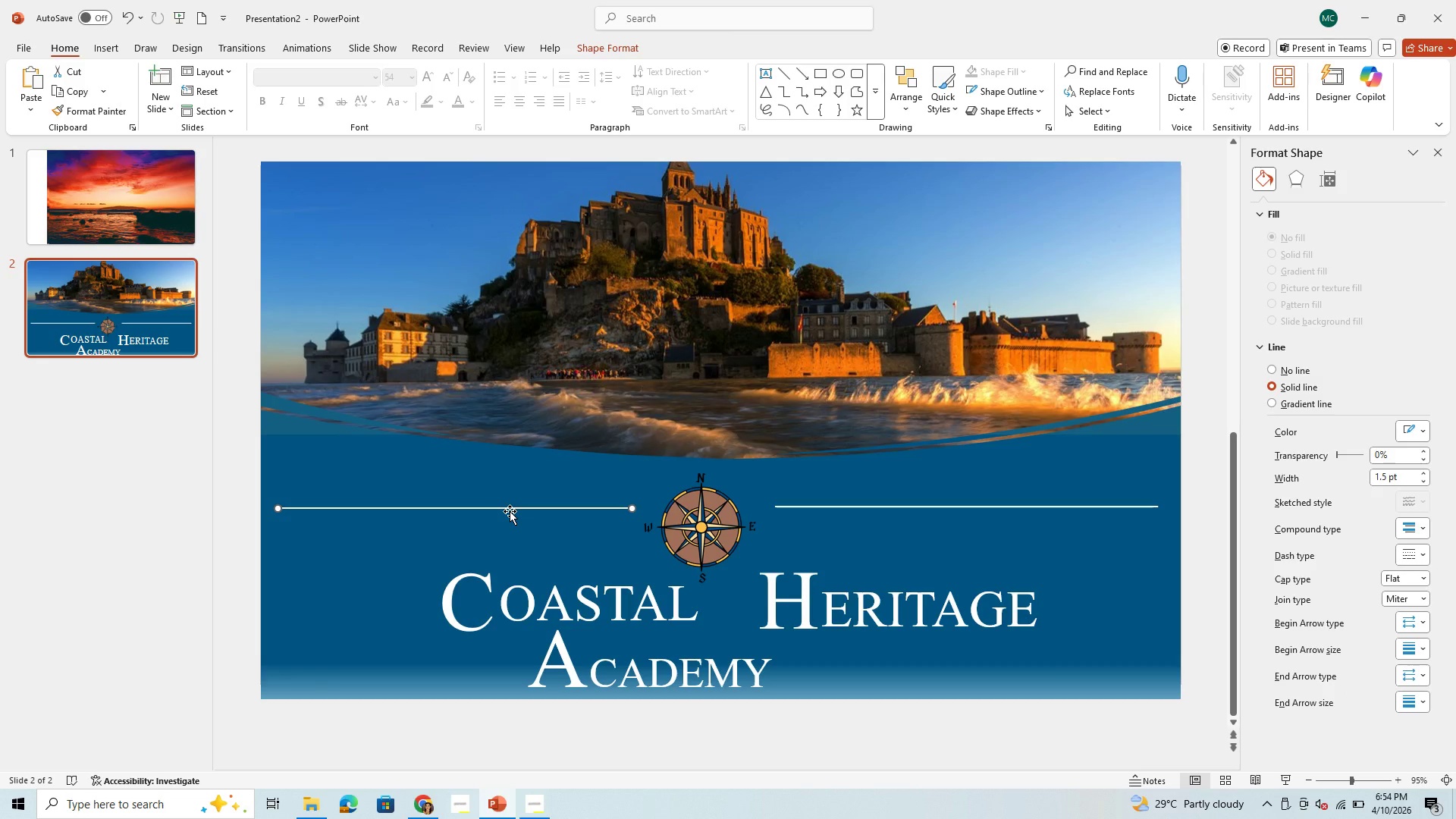 
left_click([584, 611])
 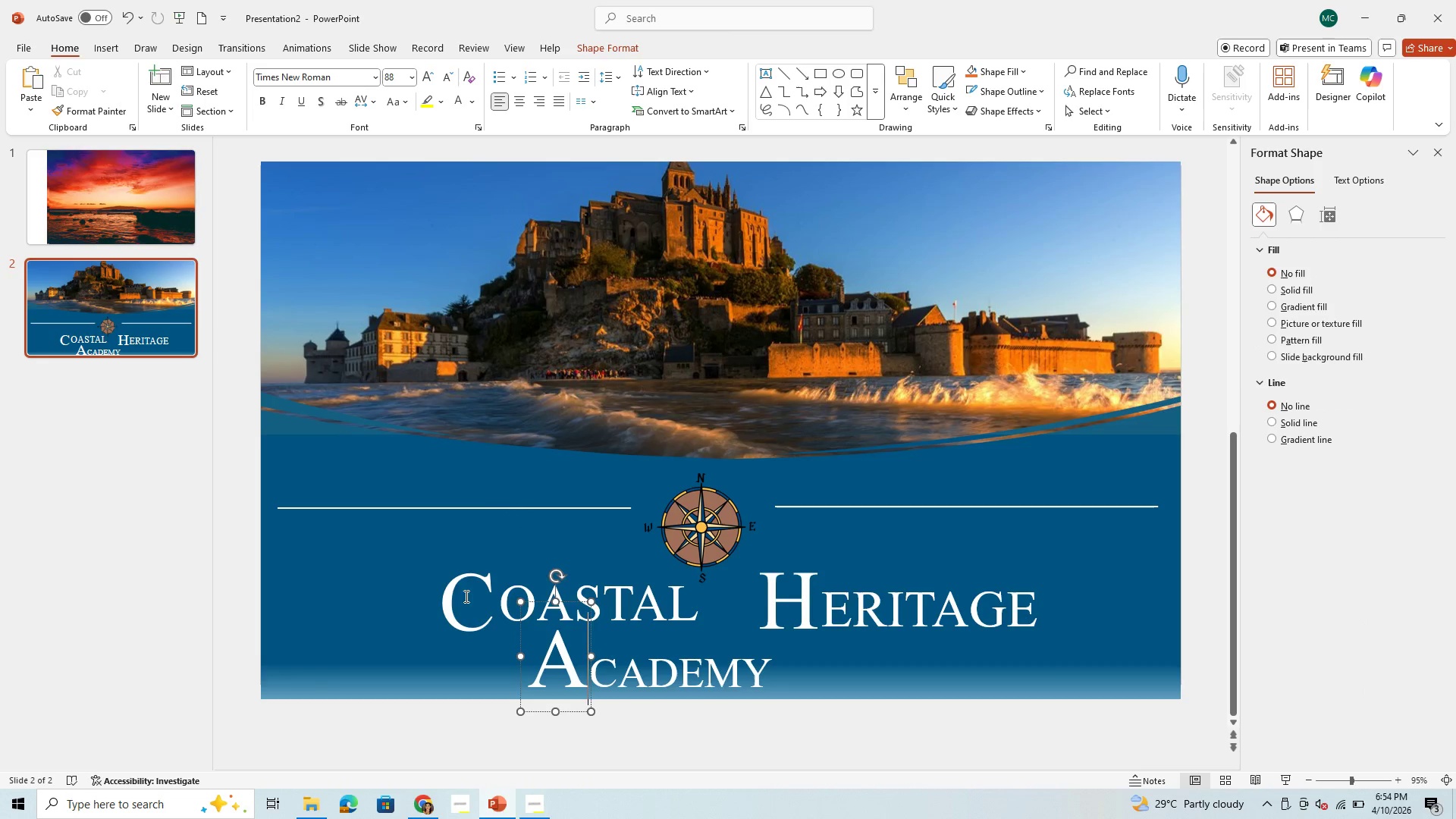 
left_click([465, 596])
 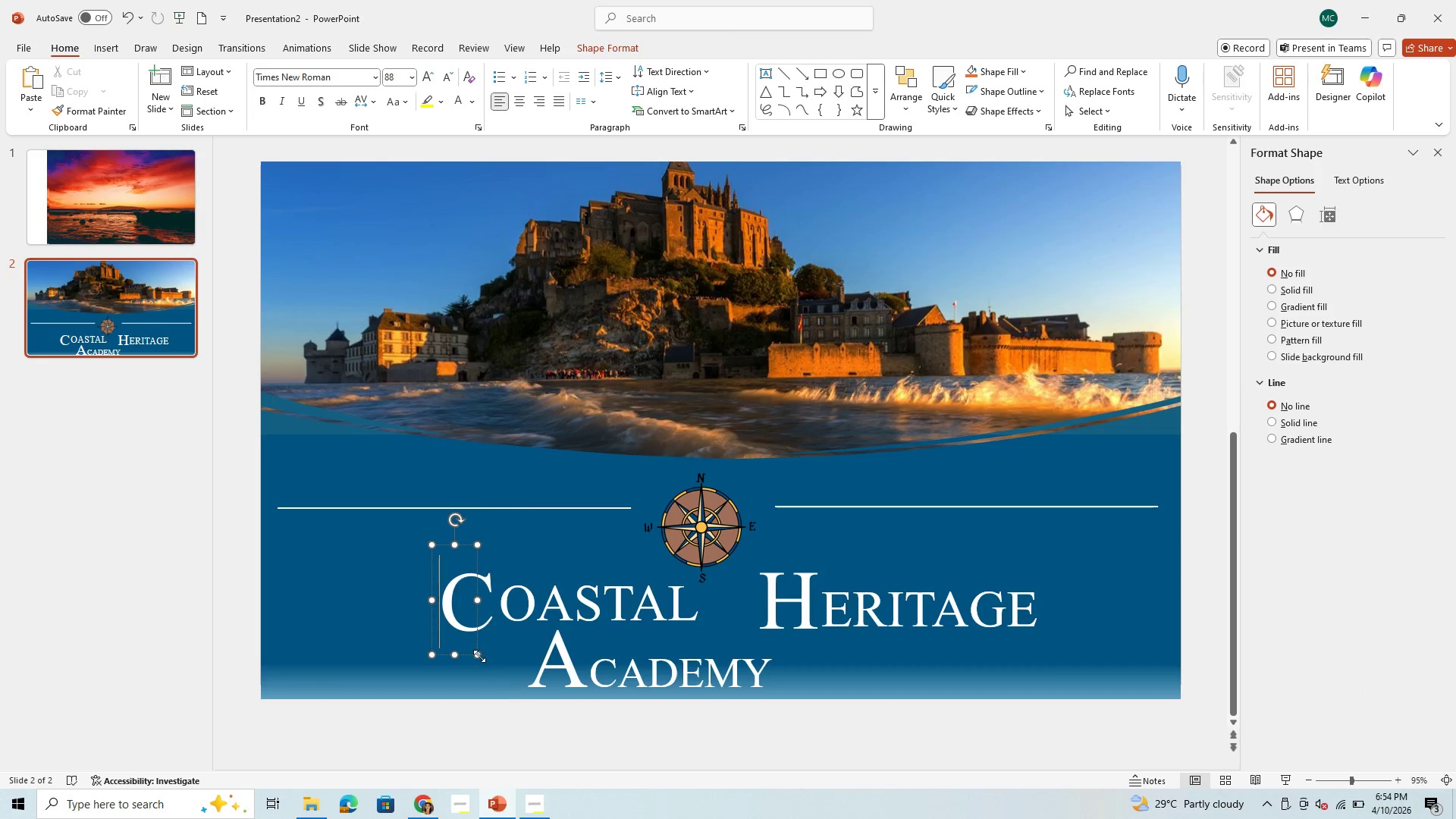 
left_click_drag(start_coordinate=[479, 656], to_coordinate=[478, 631])
 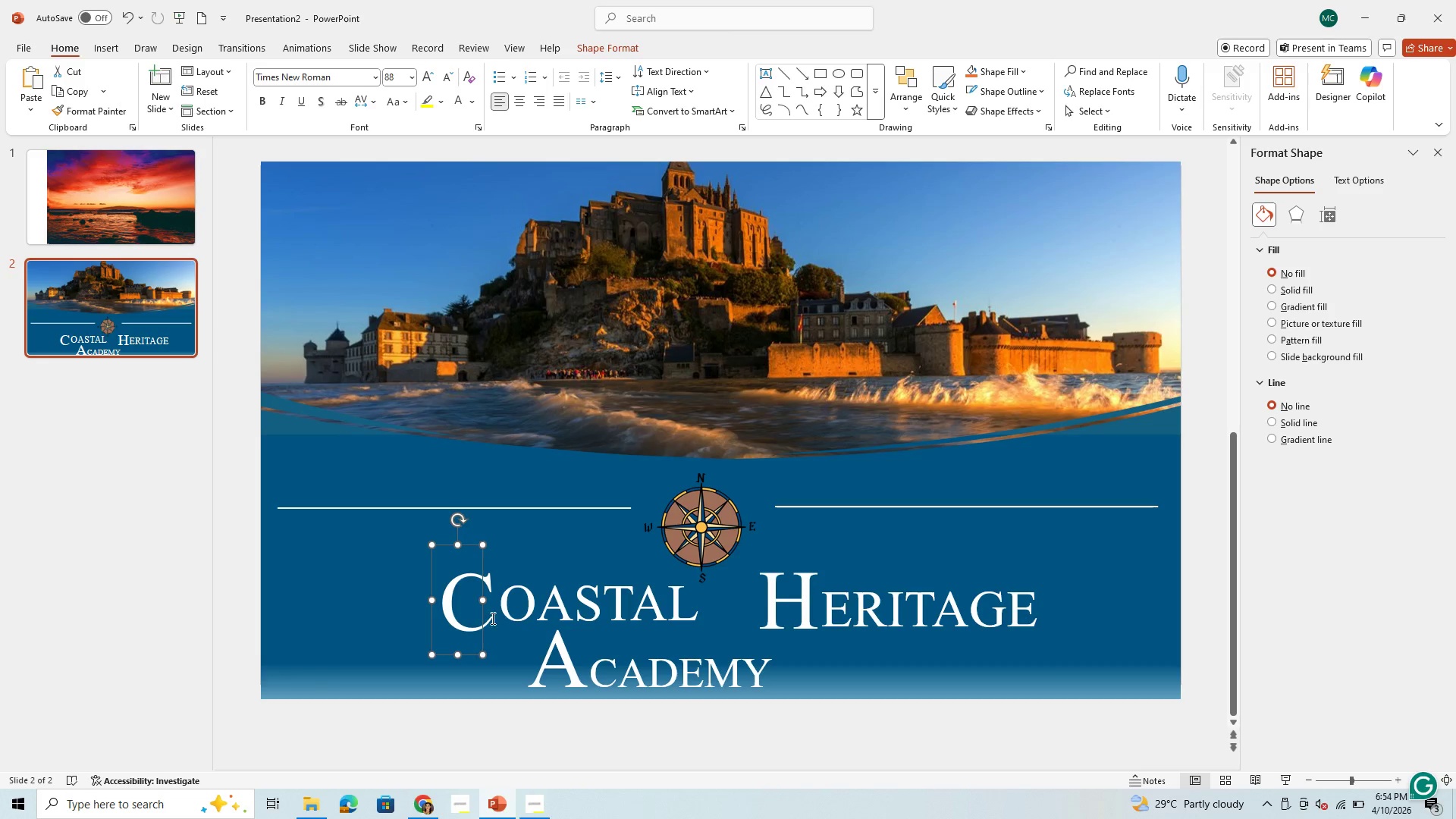 
left_click([466, 612])
 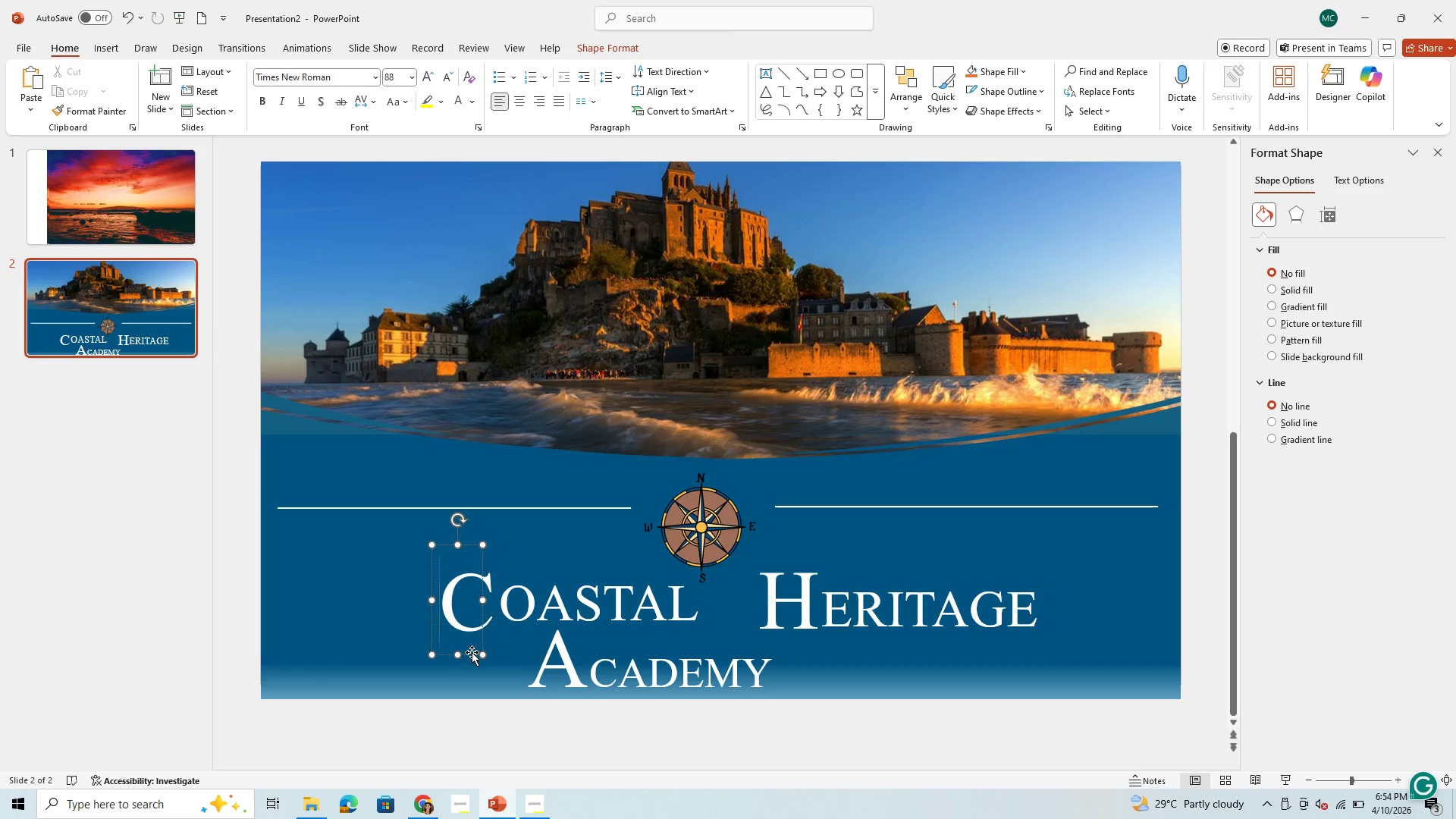 
left_click_drag(start_coordinate=[472, 652], to_coordinate=[400, 598])
 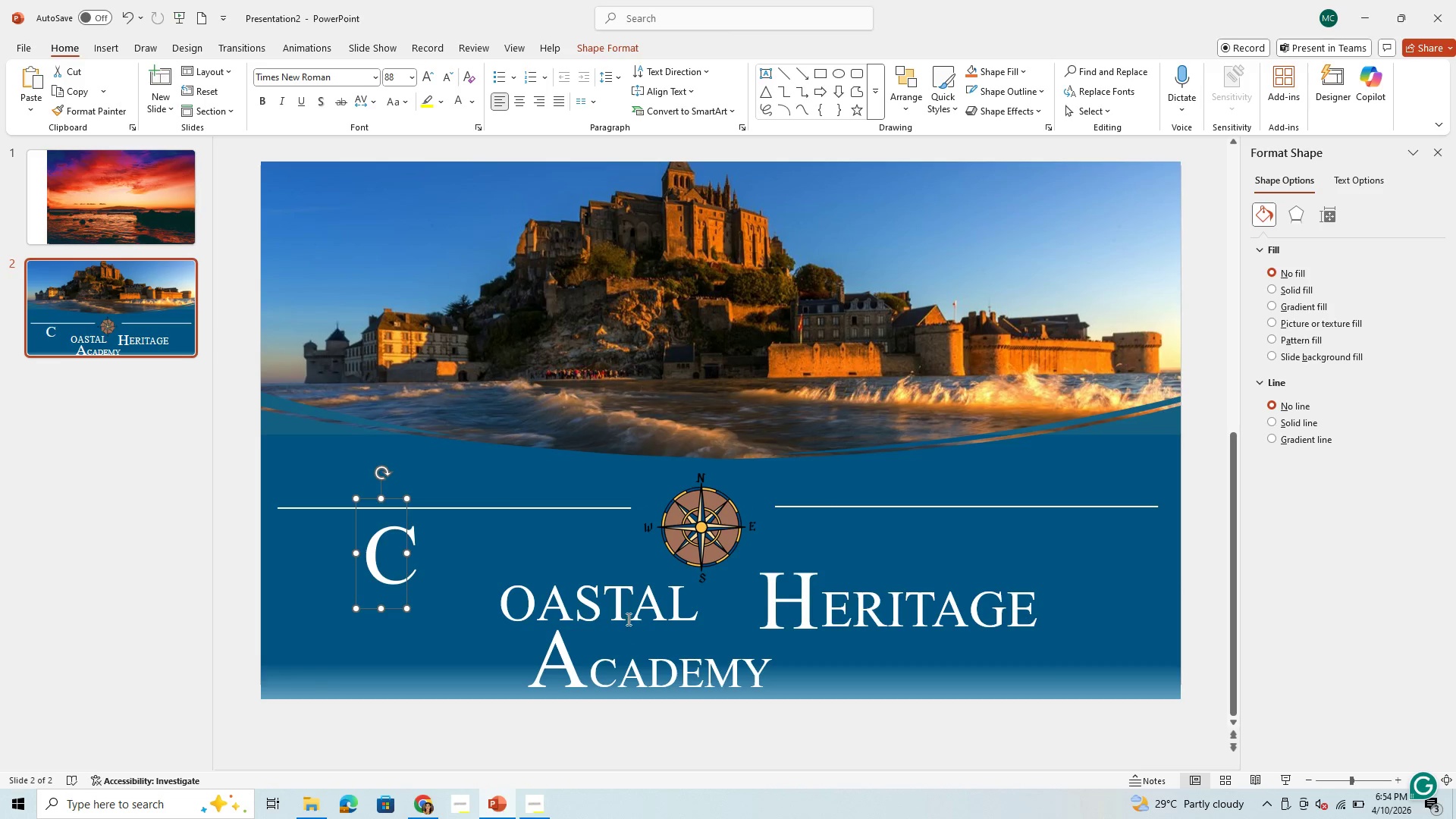 
left_click([627, 618])
 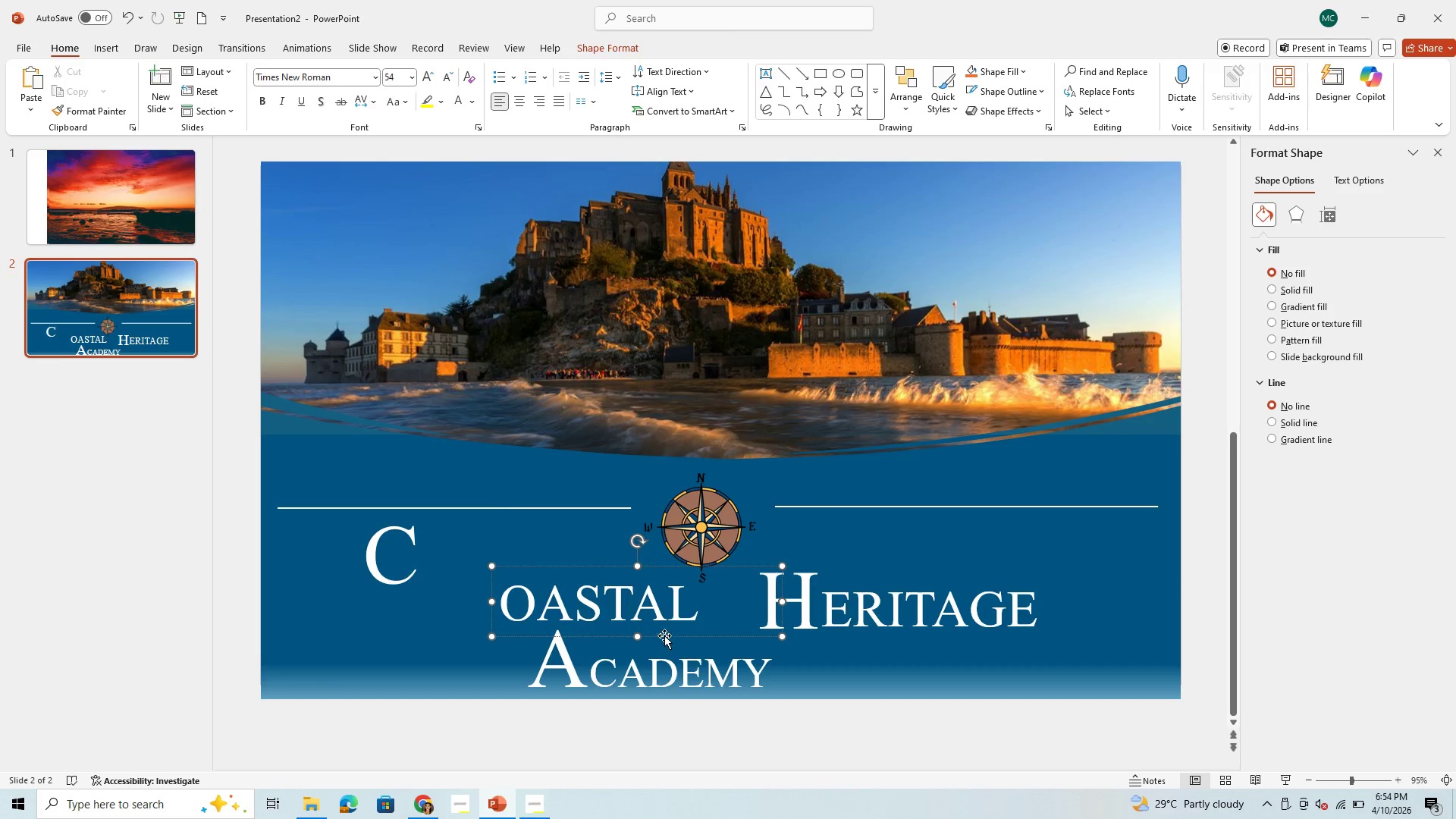 
left_click_drag(start_coordinate=[664, 635], to_coordinate=[590, 623])
 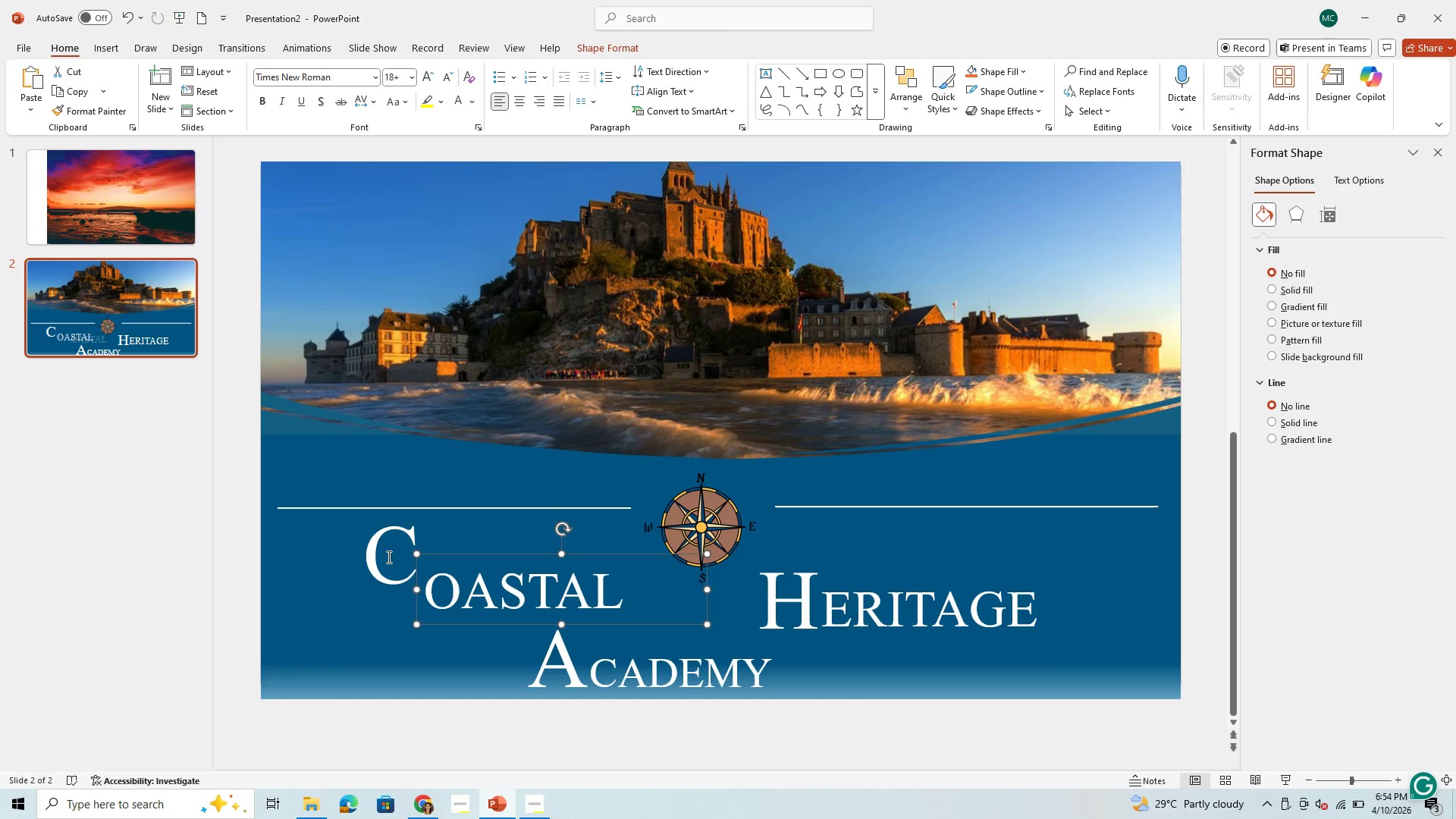 
left_click([388, 557])
 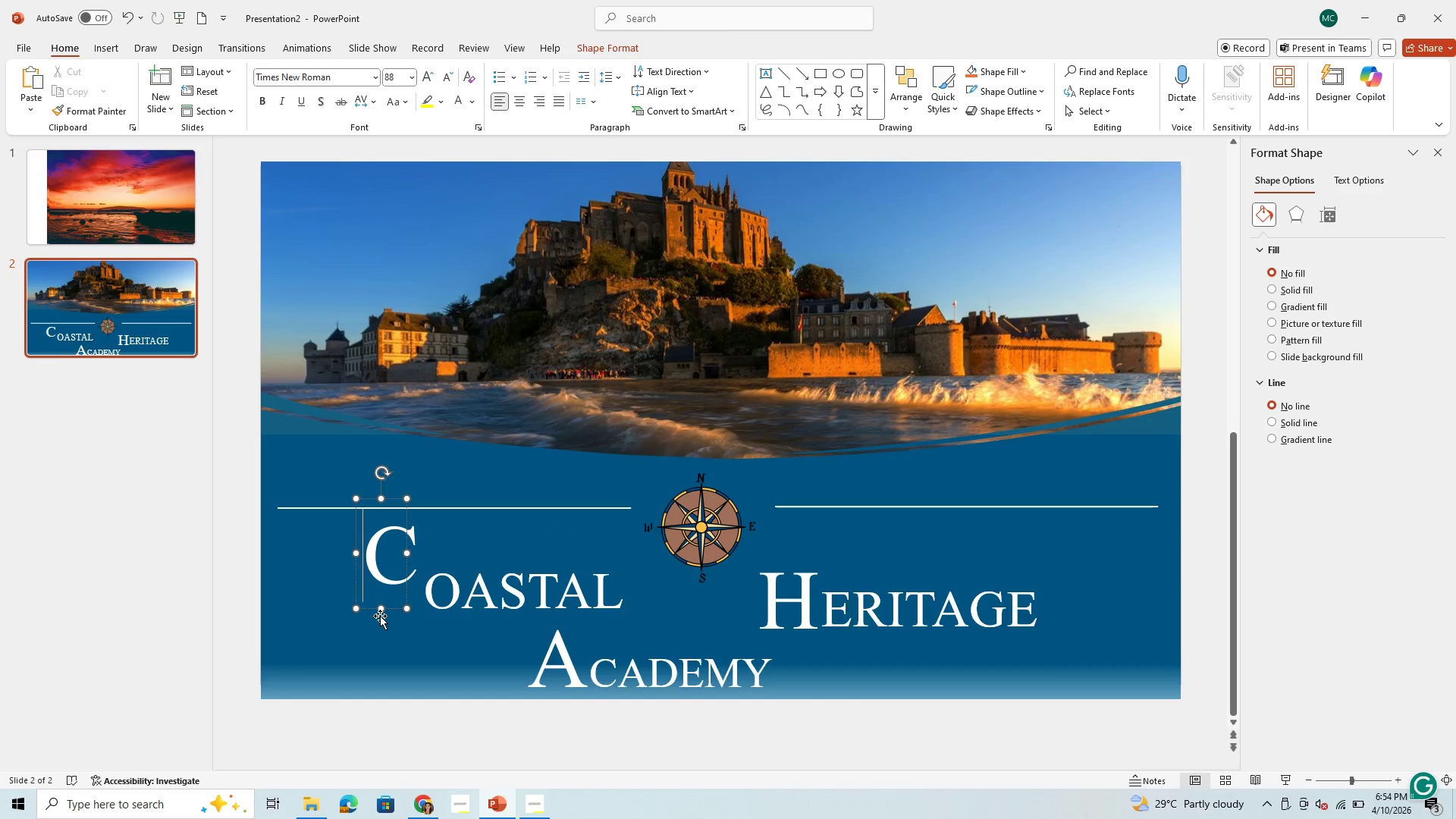 
left_click_drag(start_coordinate=[395, 605], to_coordinate=[399, 631])
 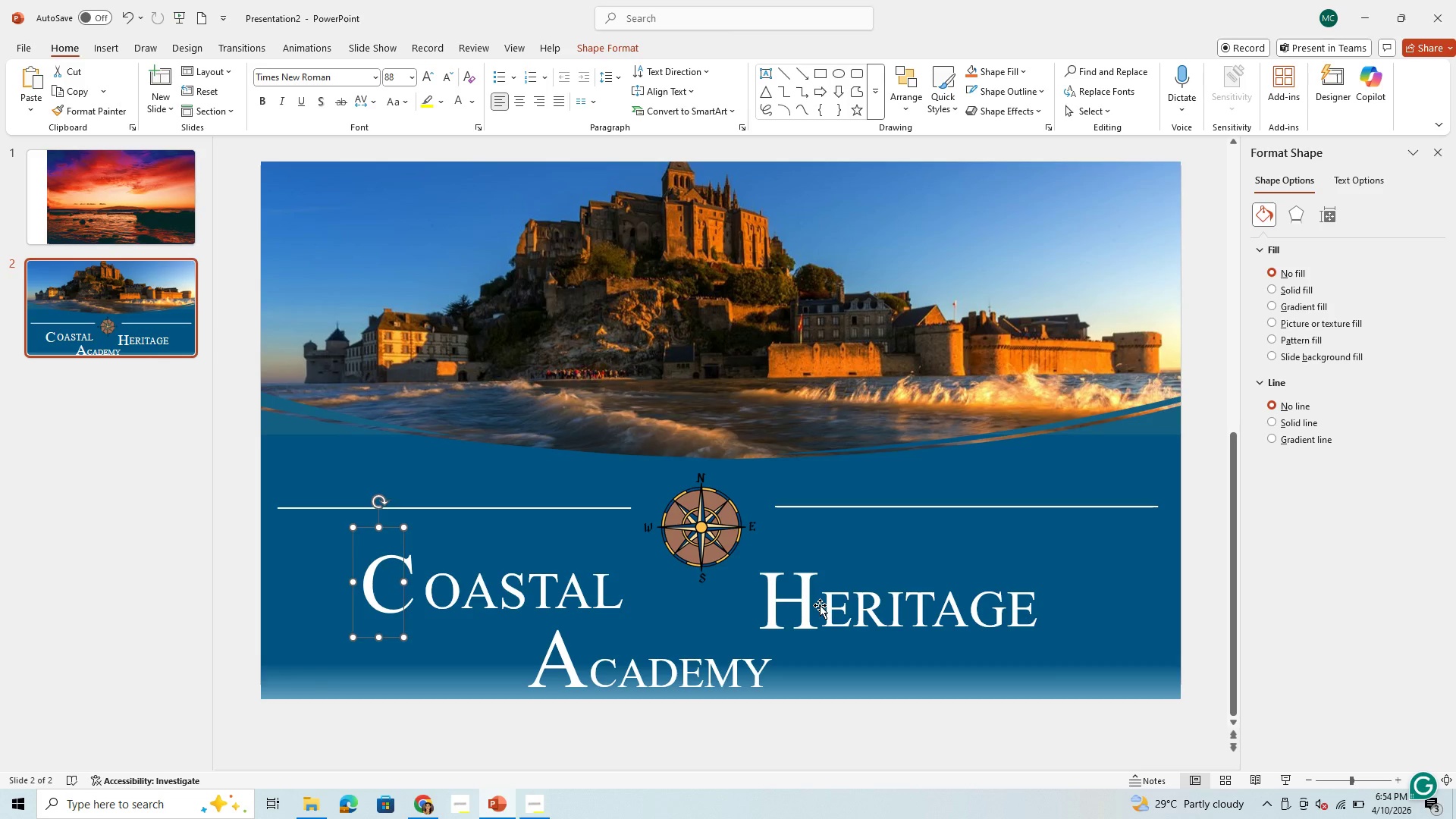 
left_click([820, 605])
 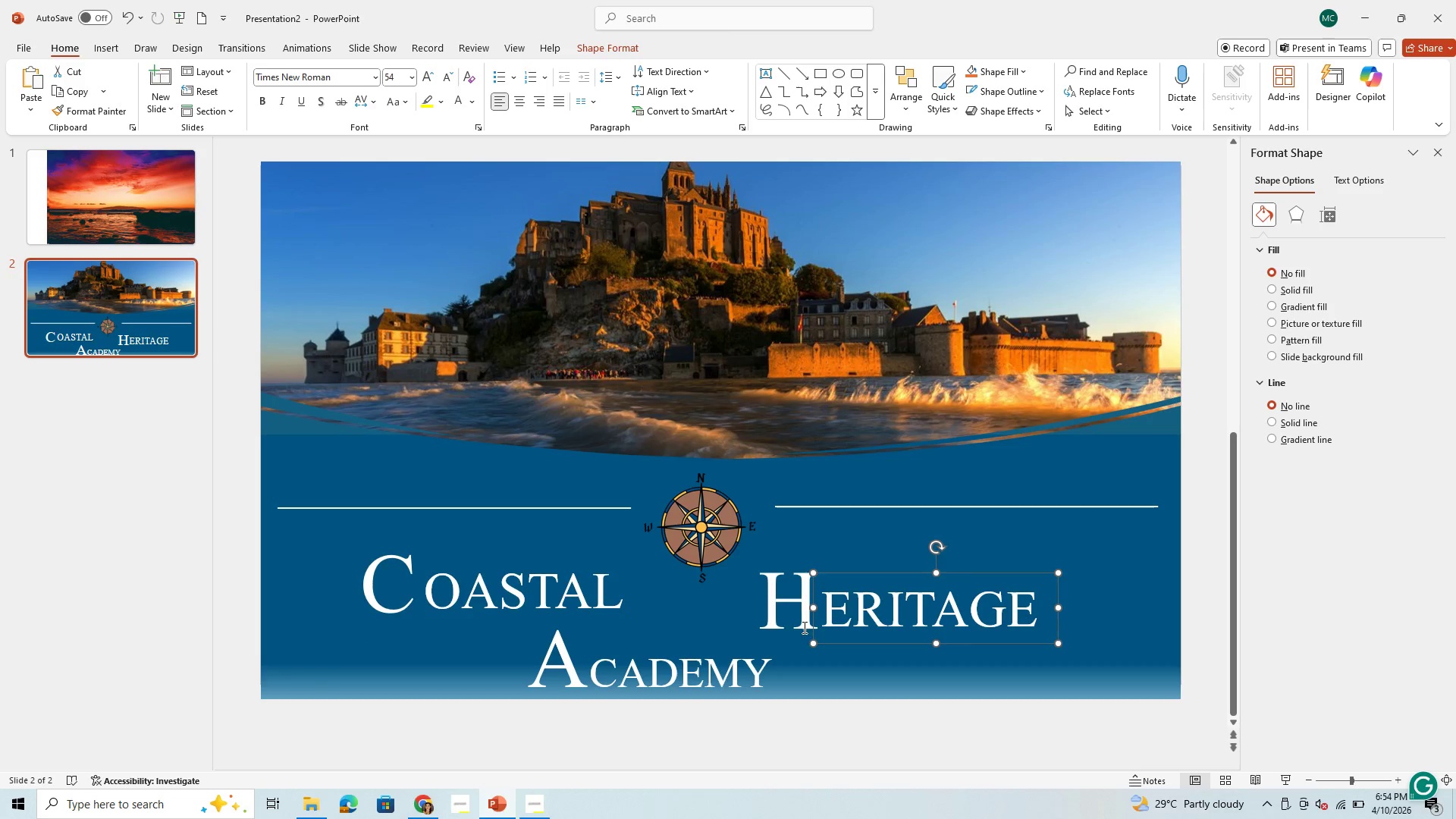 
left_click([780, 626])
 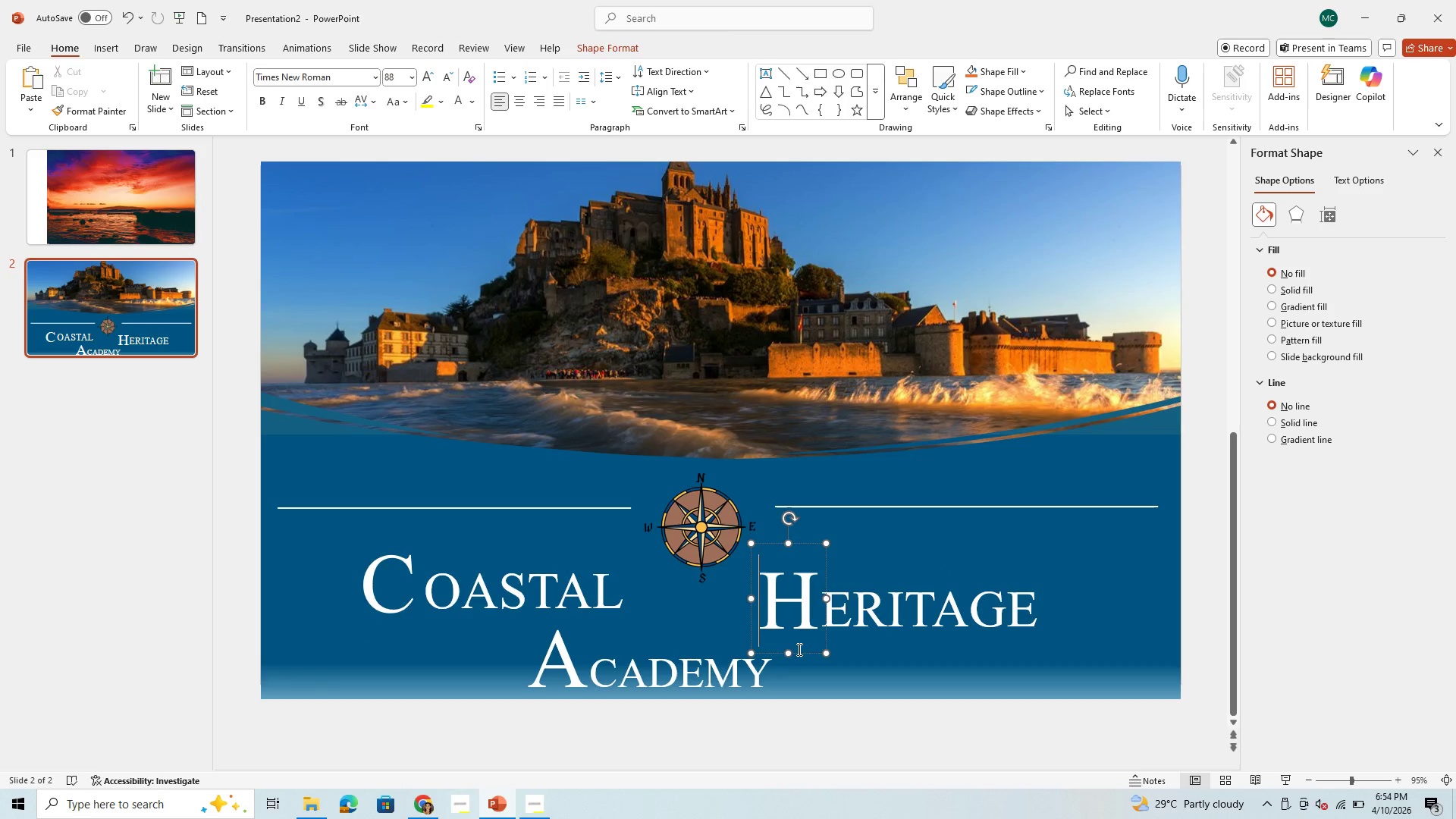 
left_click_drag(start_coordinate=[804, 649], to_coordinate=[795, 629])
 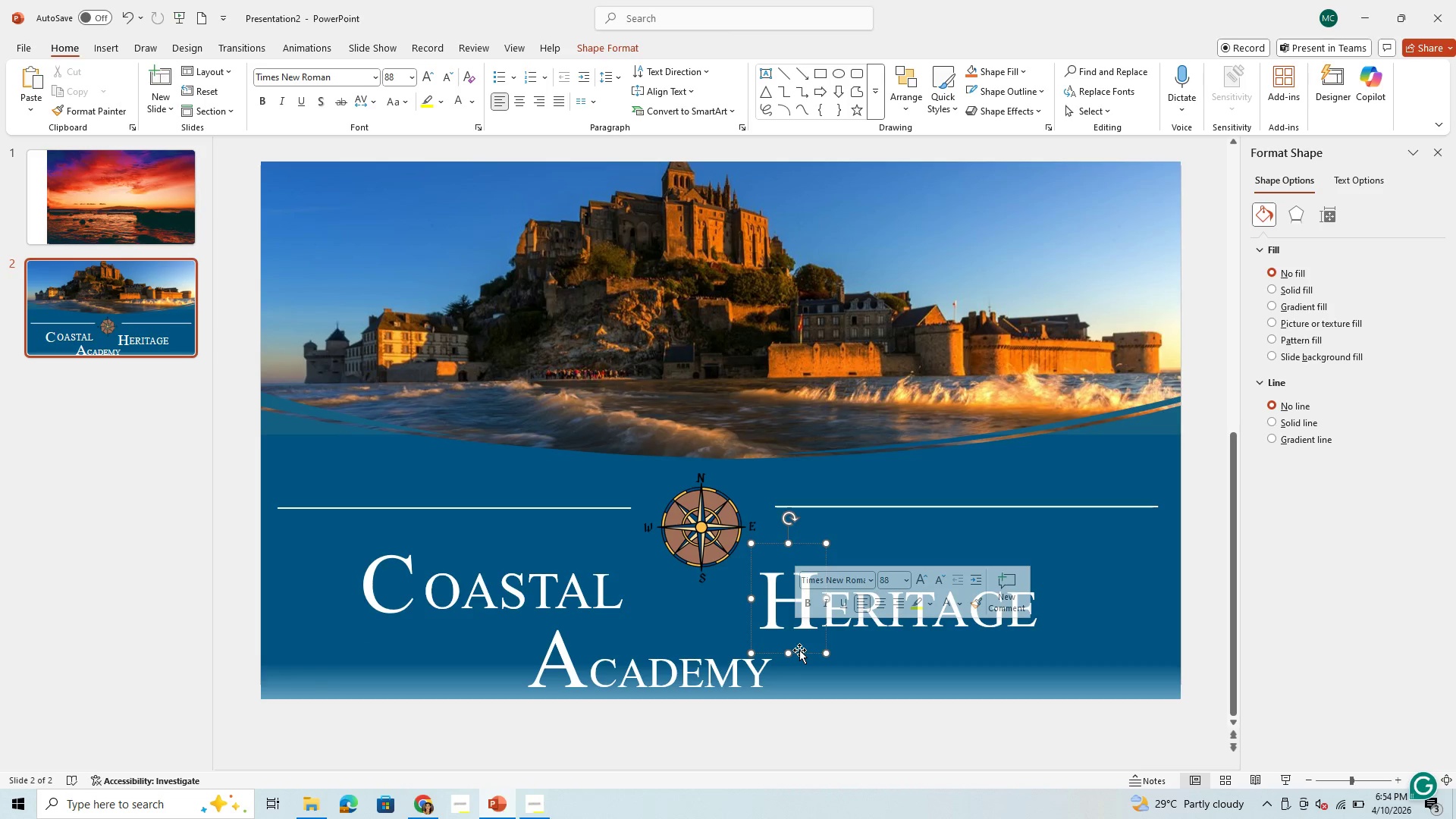 
left_click_drag(start_coordinate=[799, 650], to_coordinate=[811, 634])
 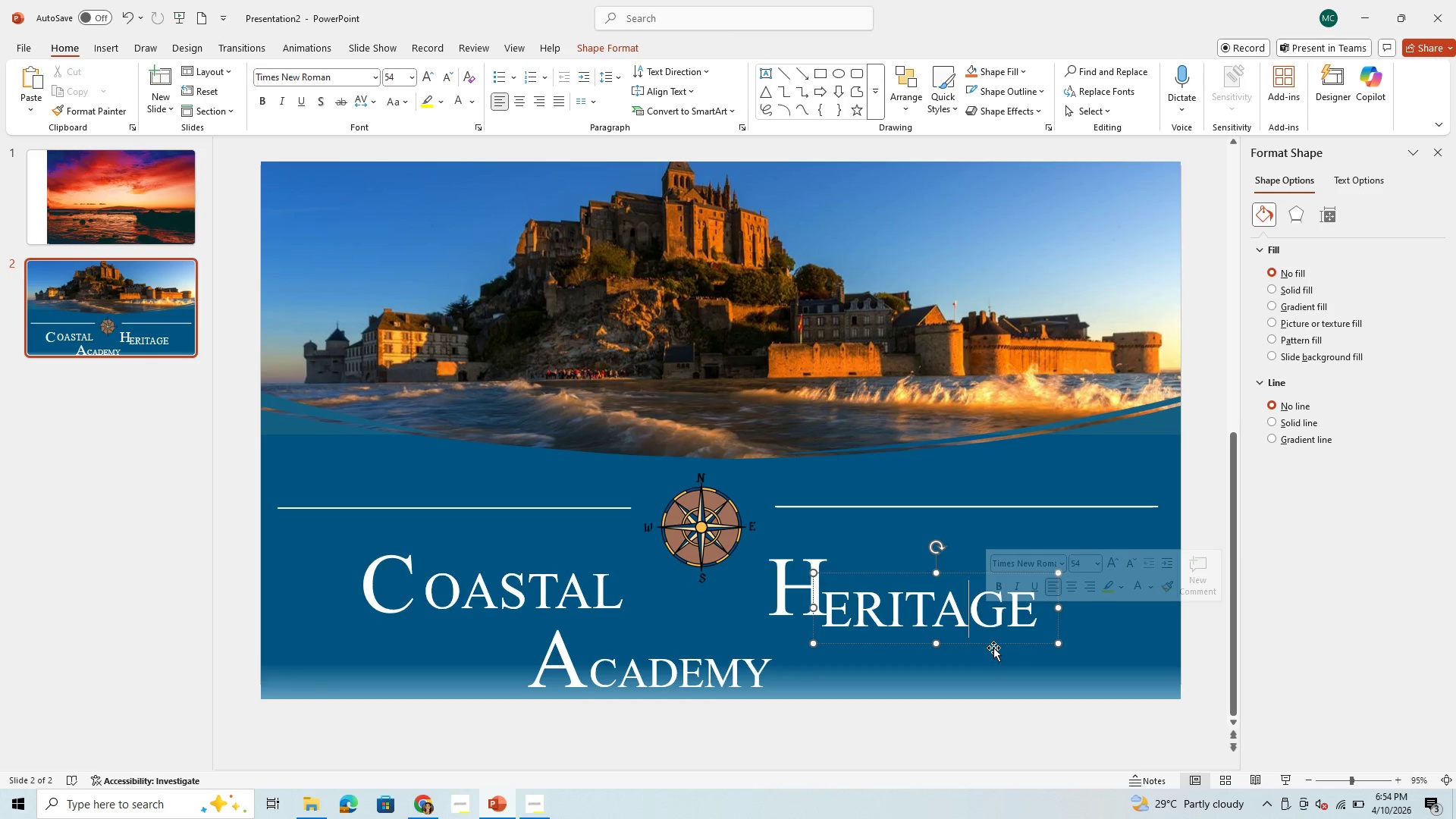 
left_click_drag(start_coordinate=[996, 642], to_coordinate=[1015, 629])
 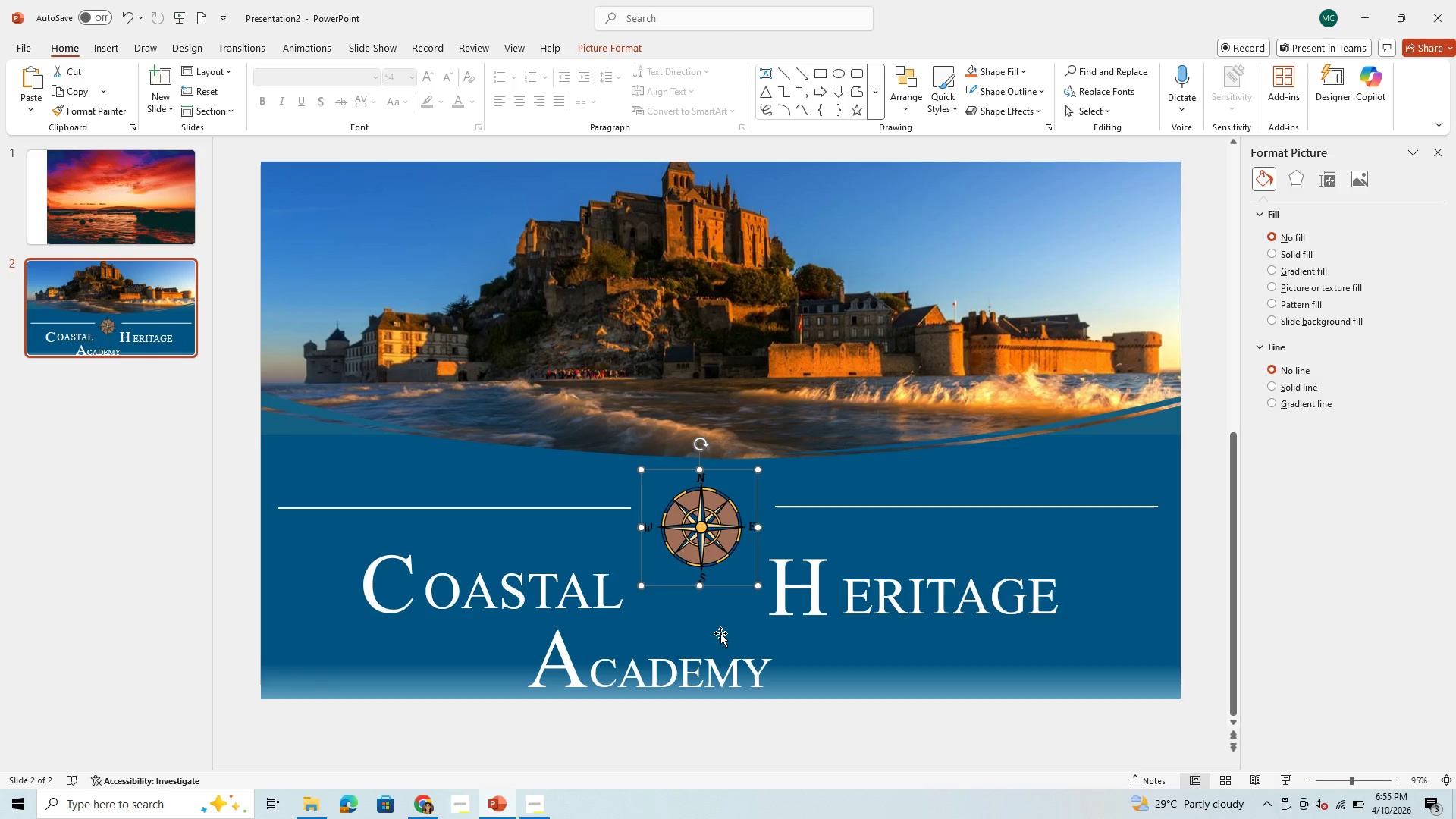 
wait(11.61)
 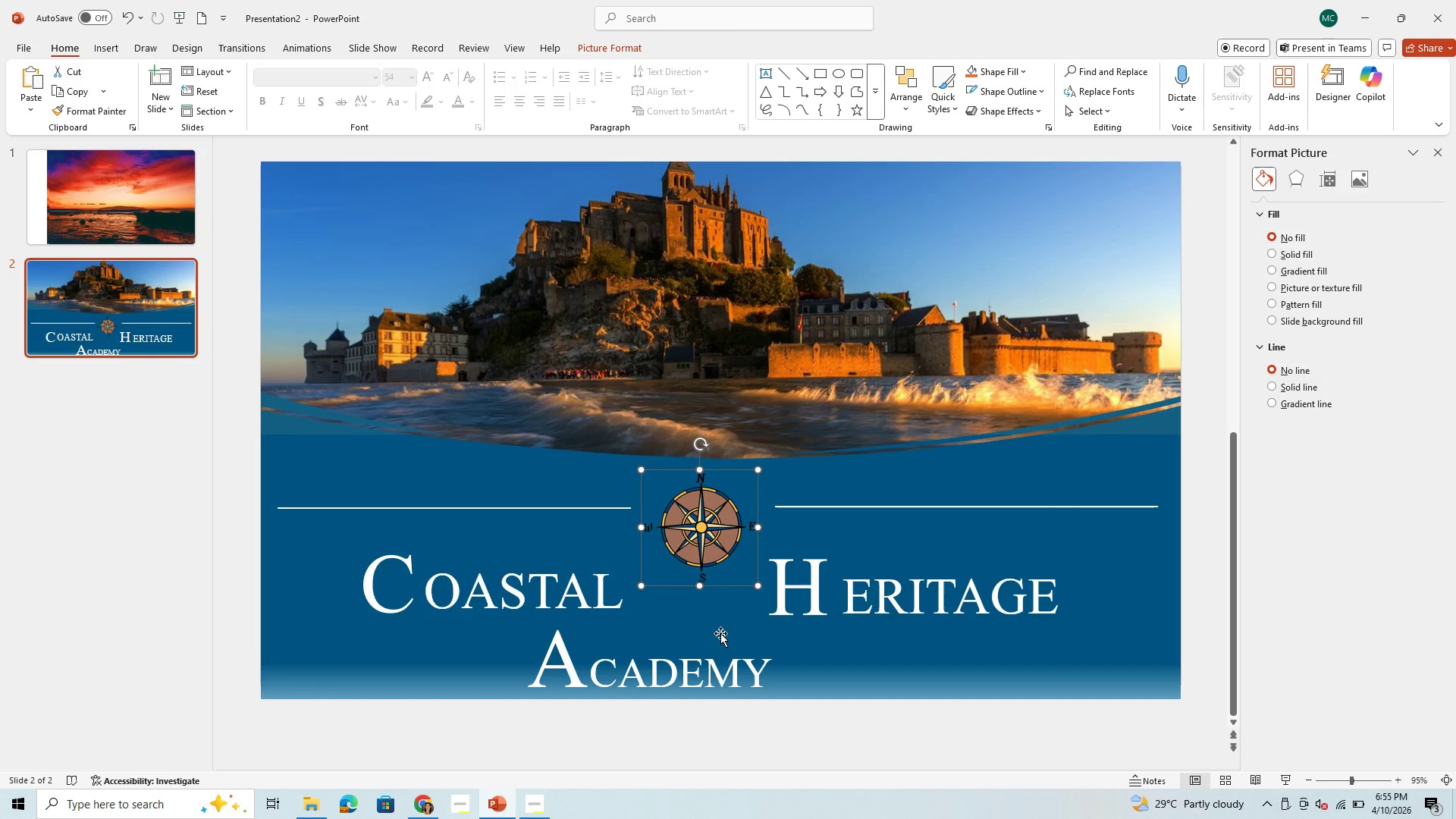 
left_click([691, 557])
 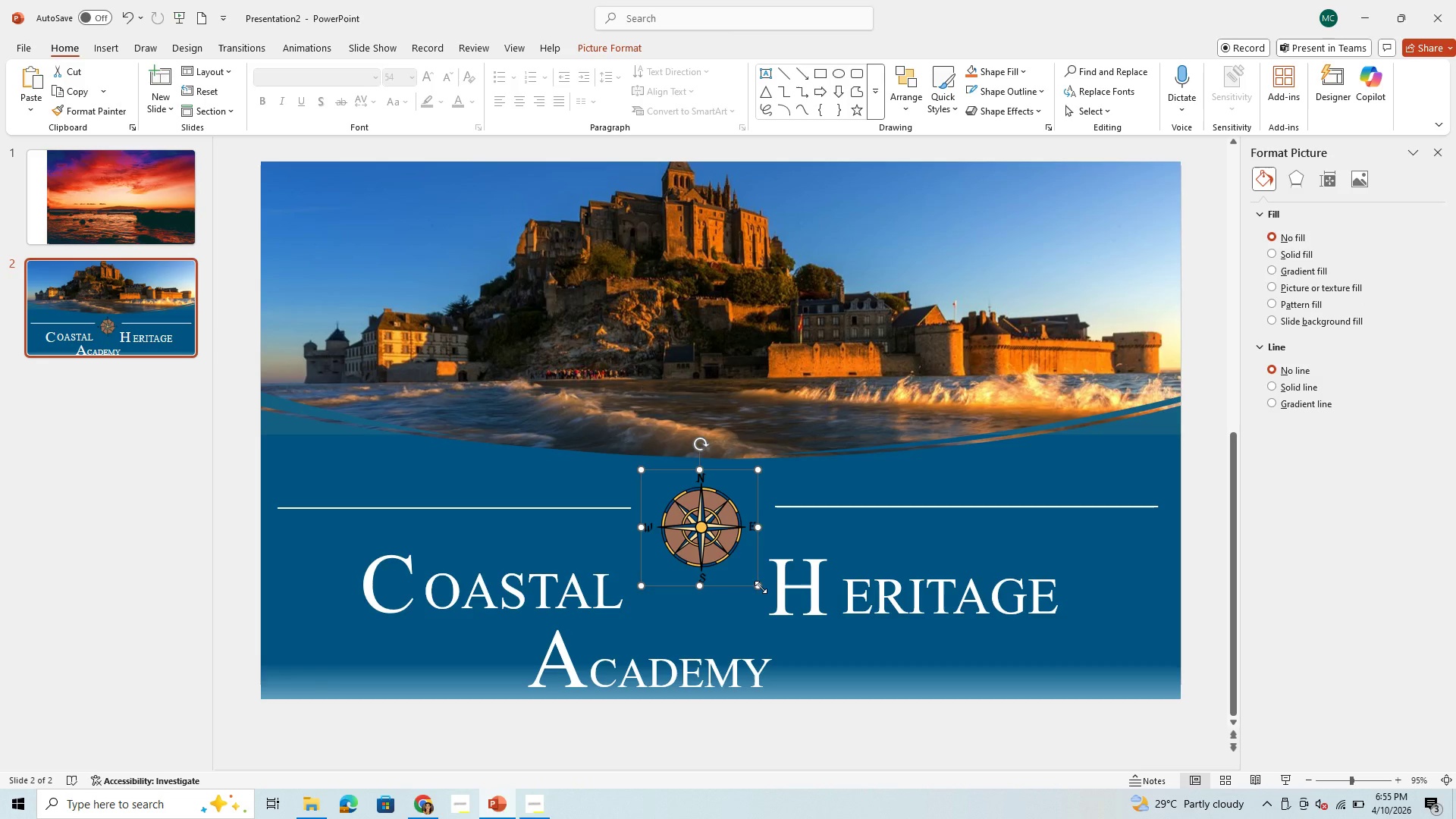 
left_click_drag(start_coordinate=[761, 587], to_coordinate=[739, 555])
 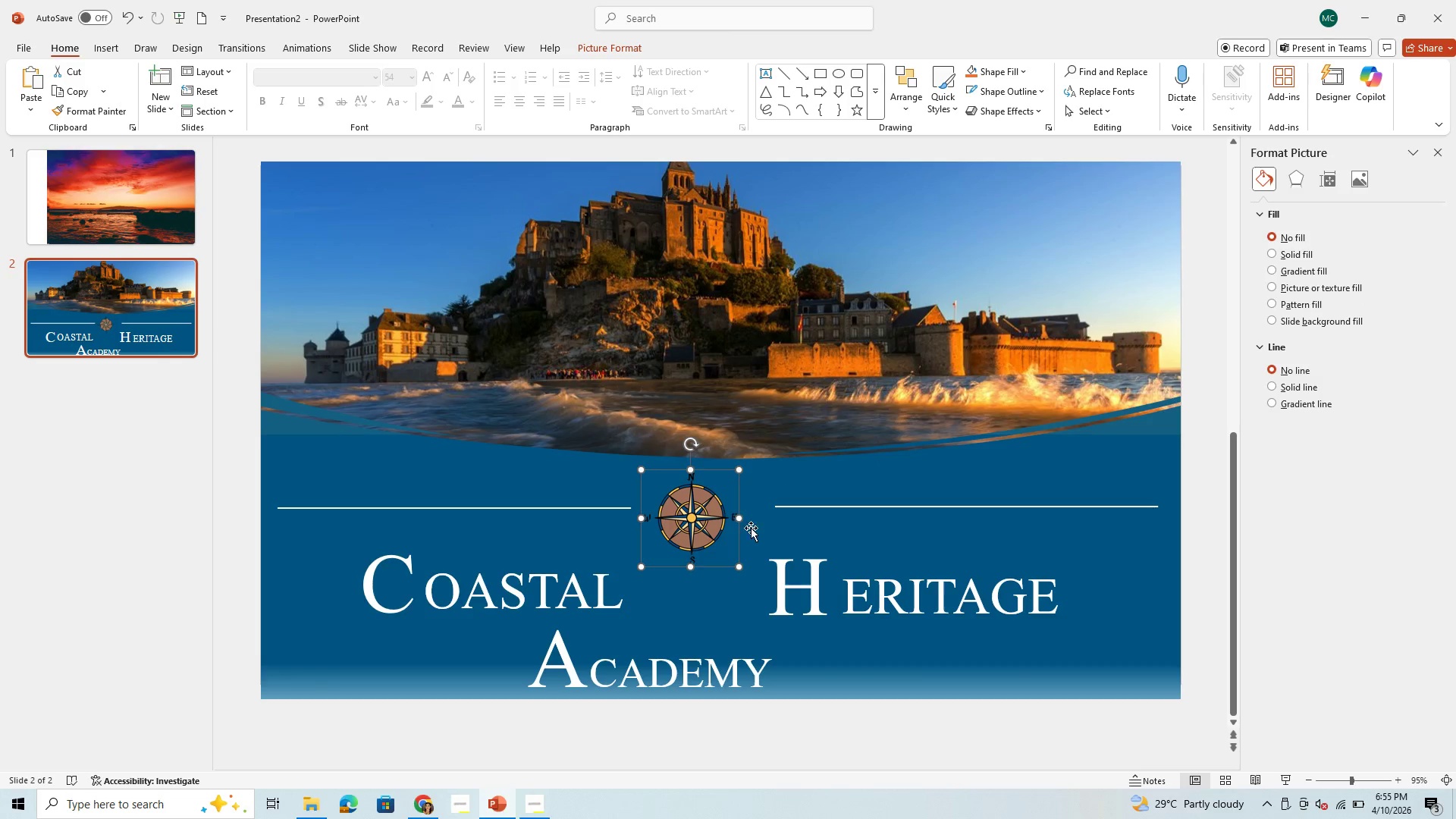 
wait(19.33)
 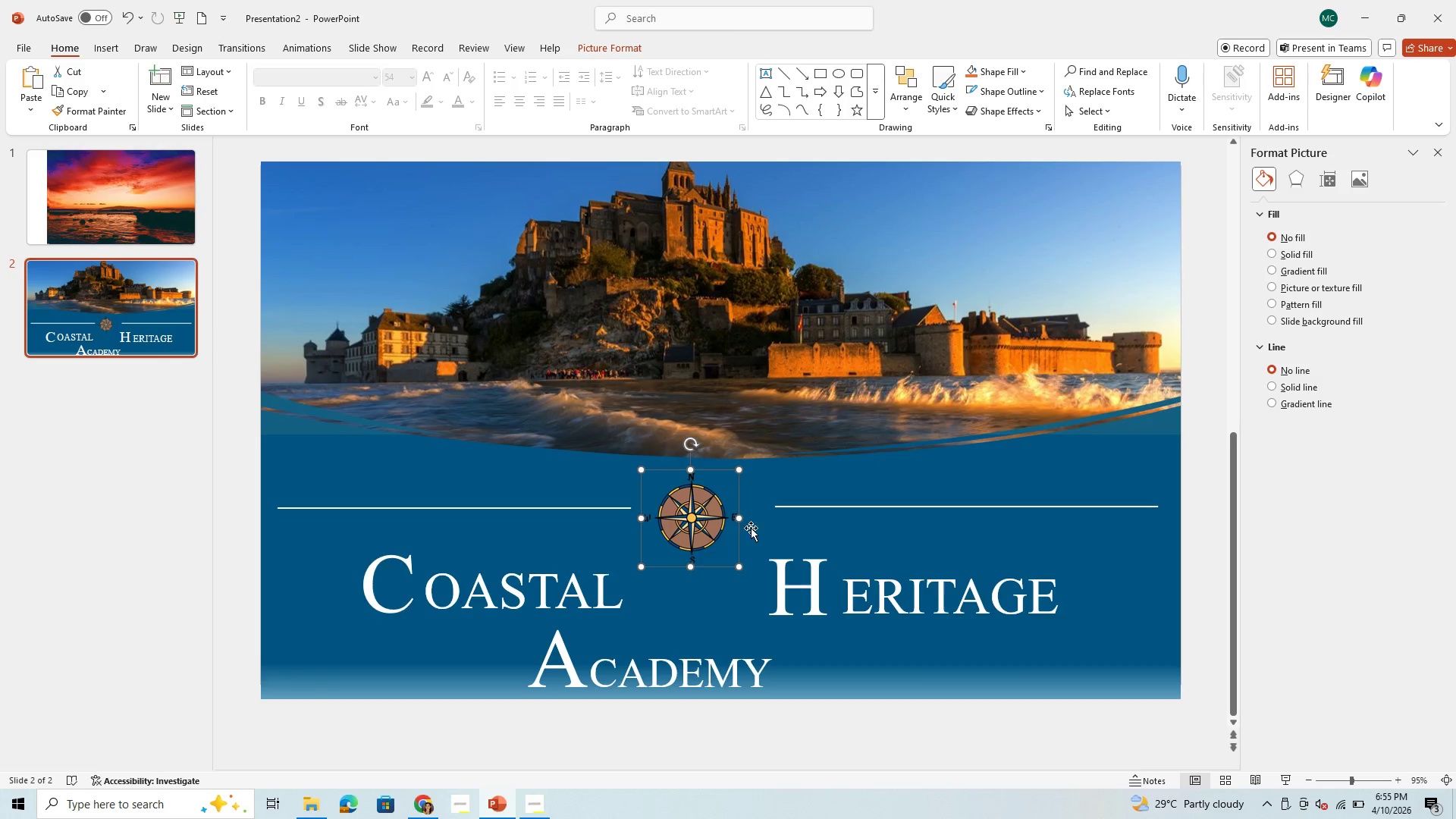 
left_click([586, 569])
 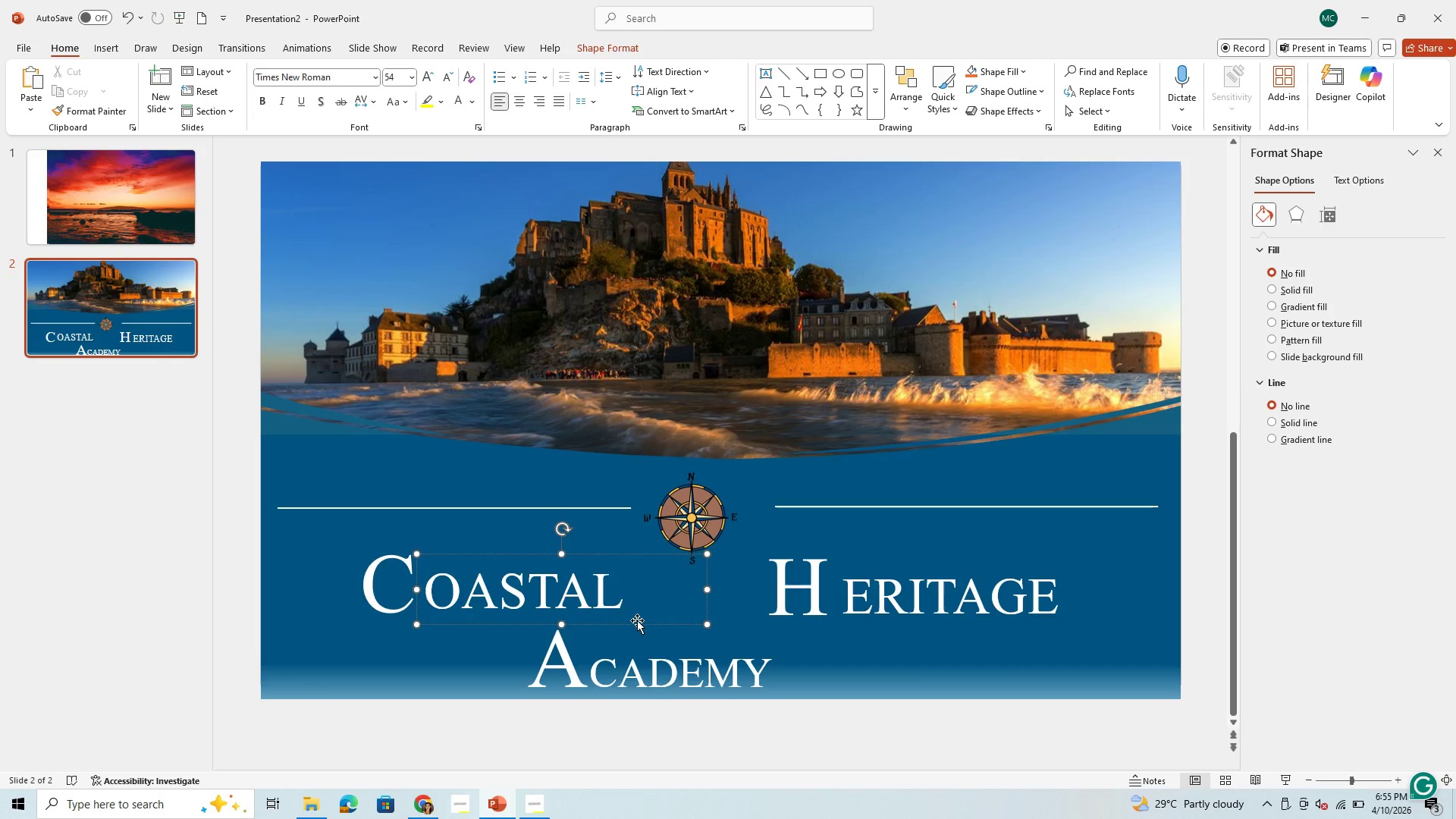 
left_click_drag(start_coordinate=[637, 620], to_coordinate=[686, 615])
 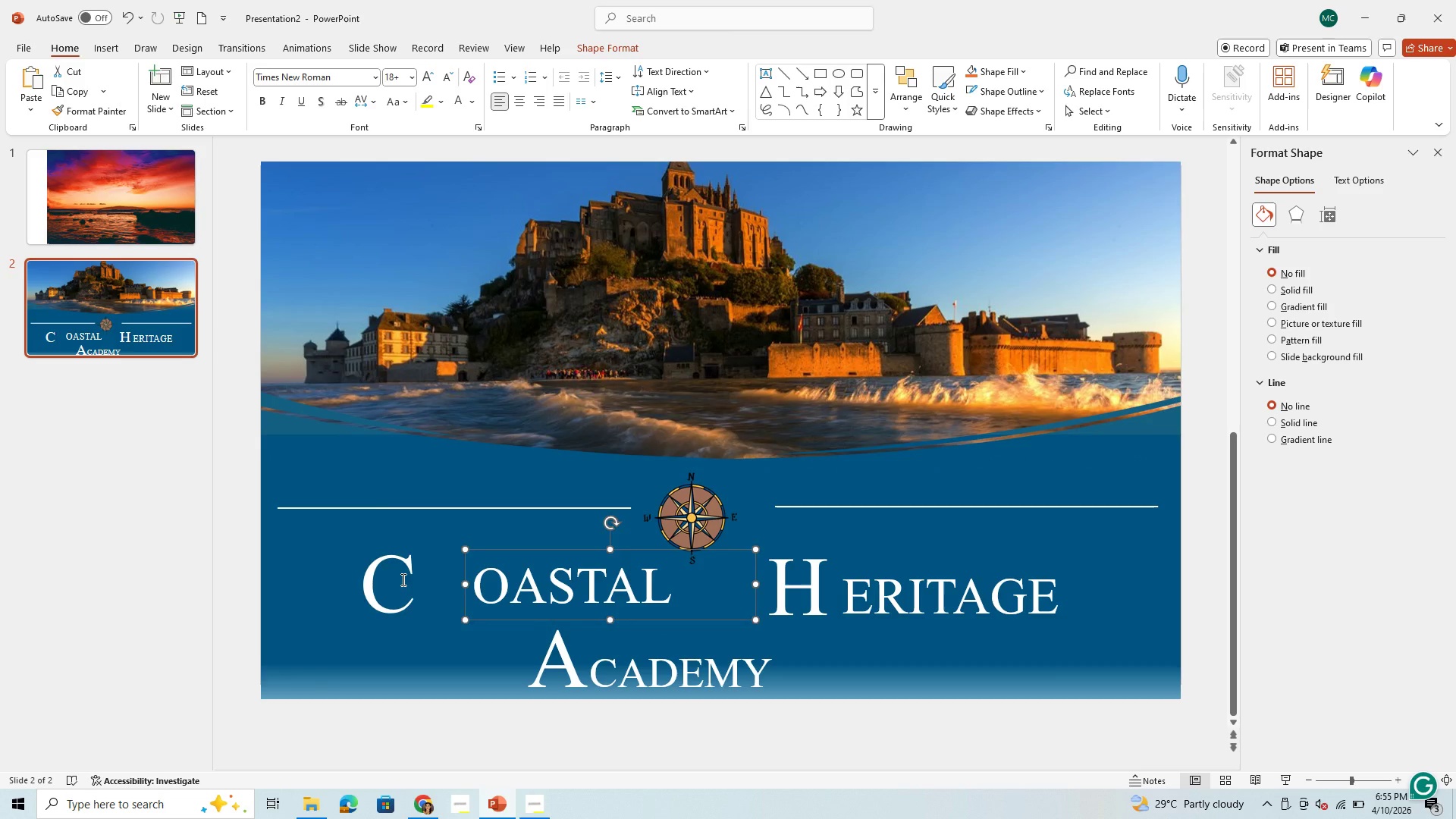 
left_click([402, 579])
 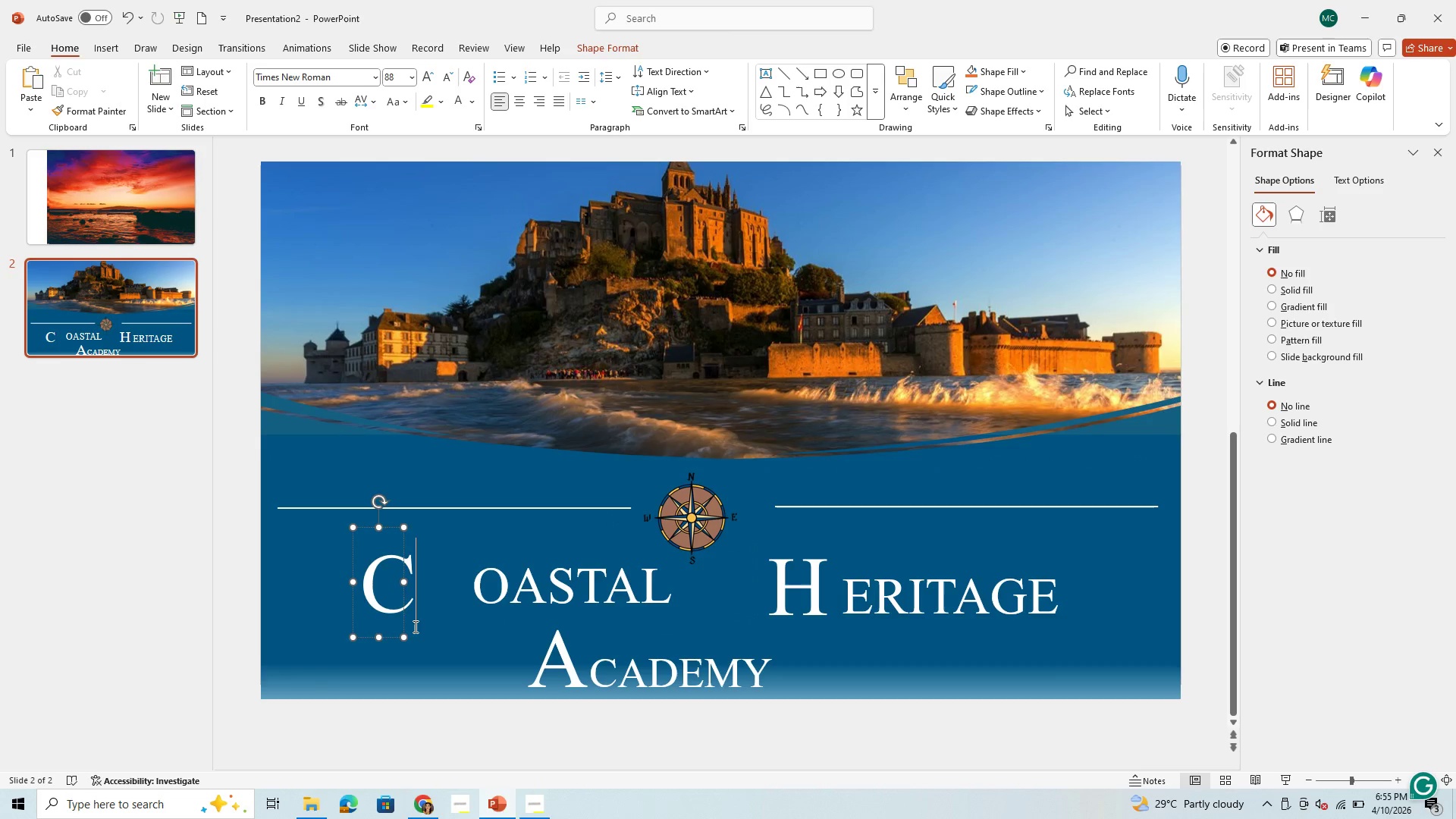 
left_click([393, 623])
 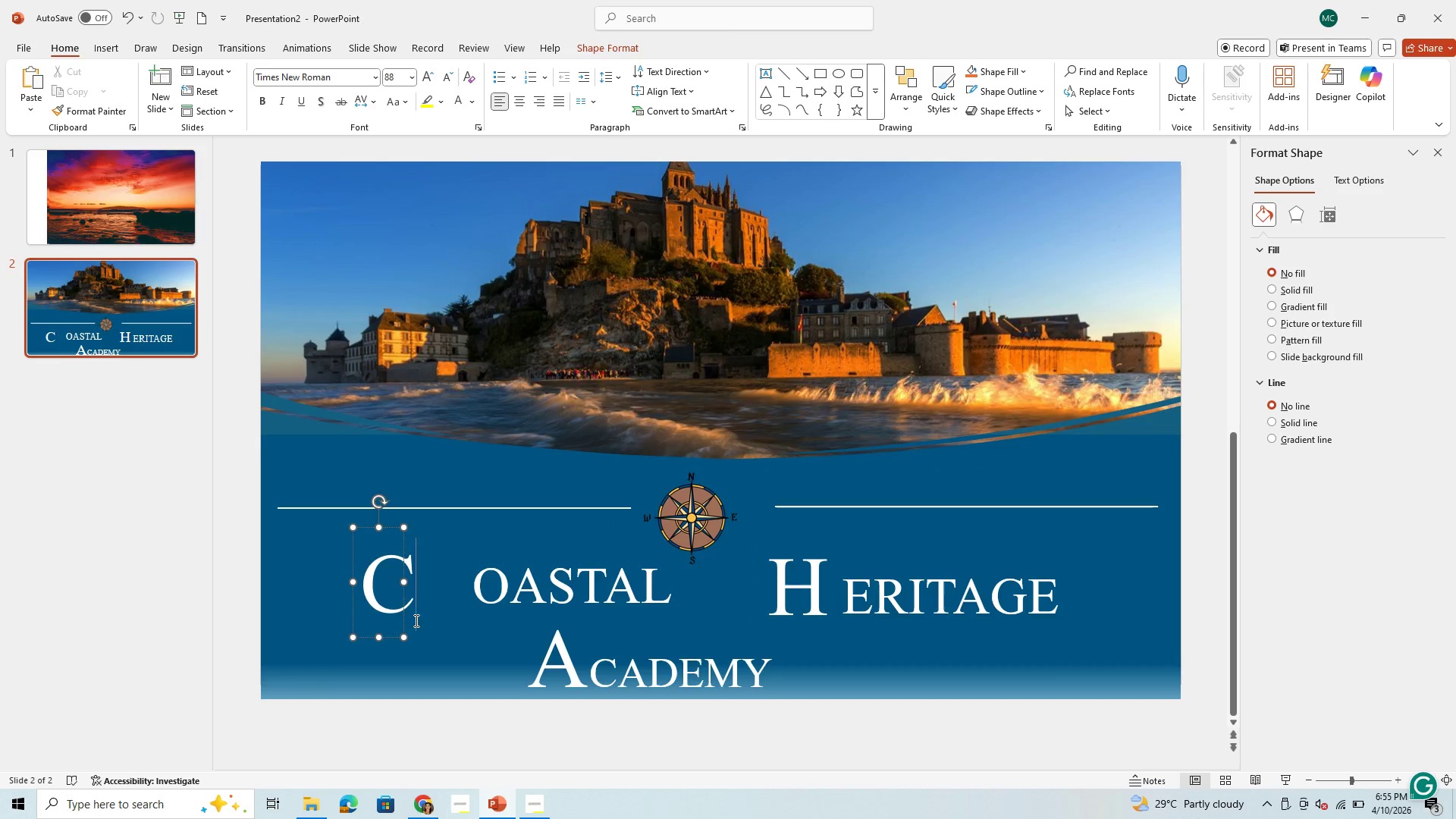 
left_click([382, 615])
 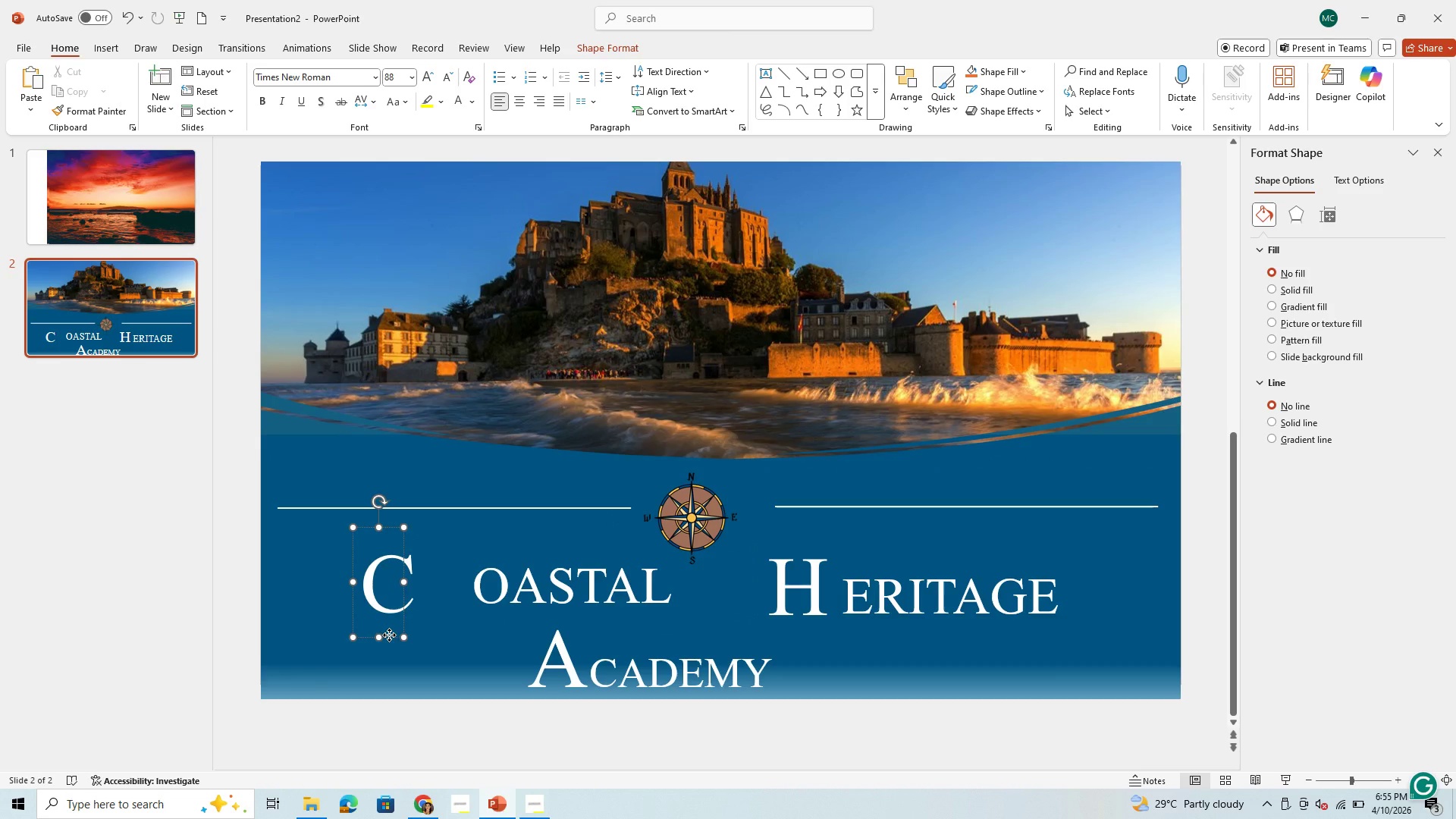 
left_click_drag(start_coordinate=[389, 635], to_coordinate=[438, 635])
 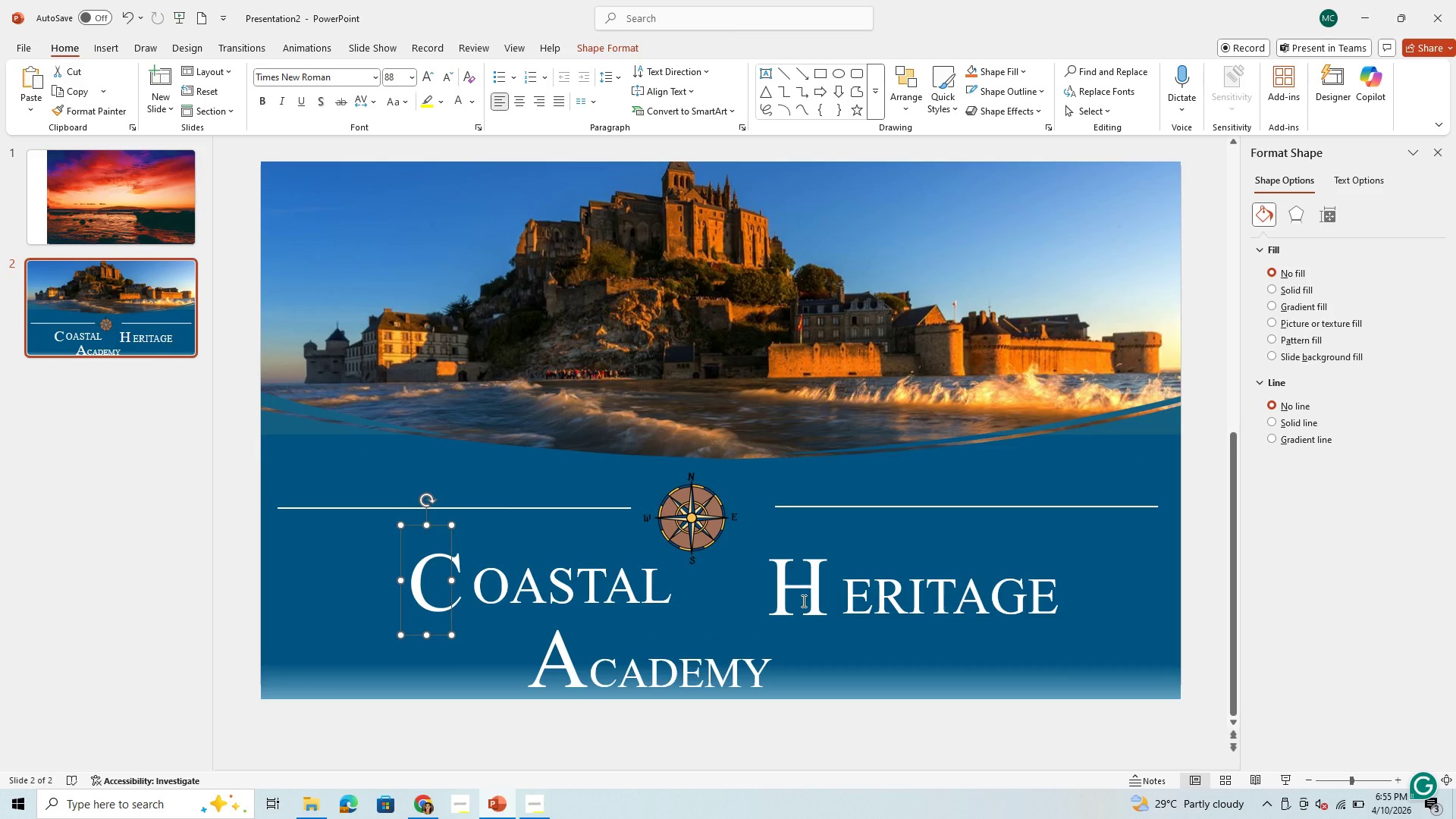 
left_click([802, 601])
 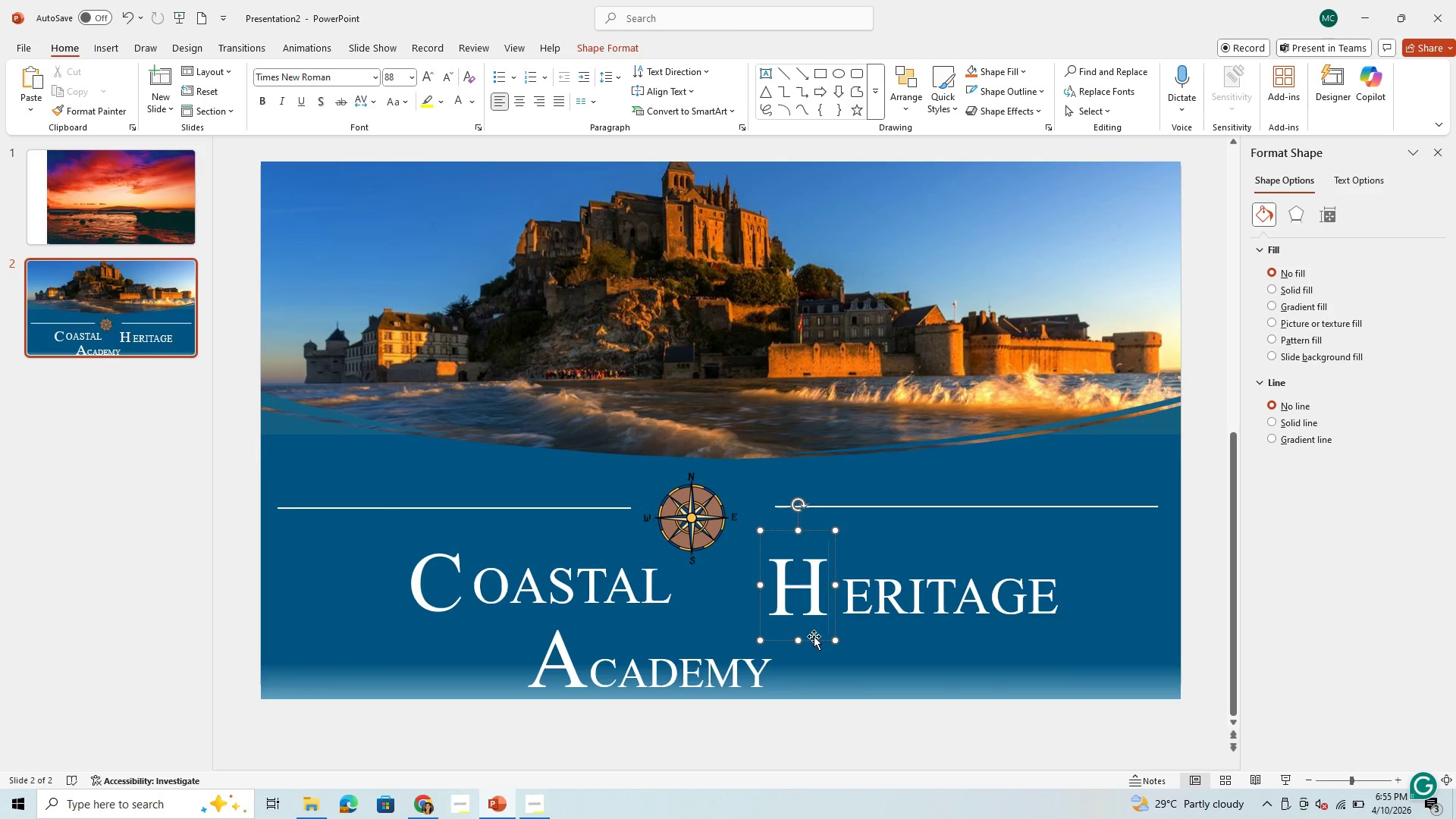 
left_click_drag(start_coordinate=[814, 636], to_coordinate=[784, 623])
 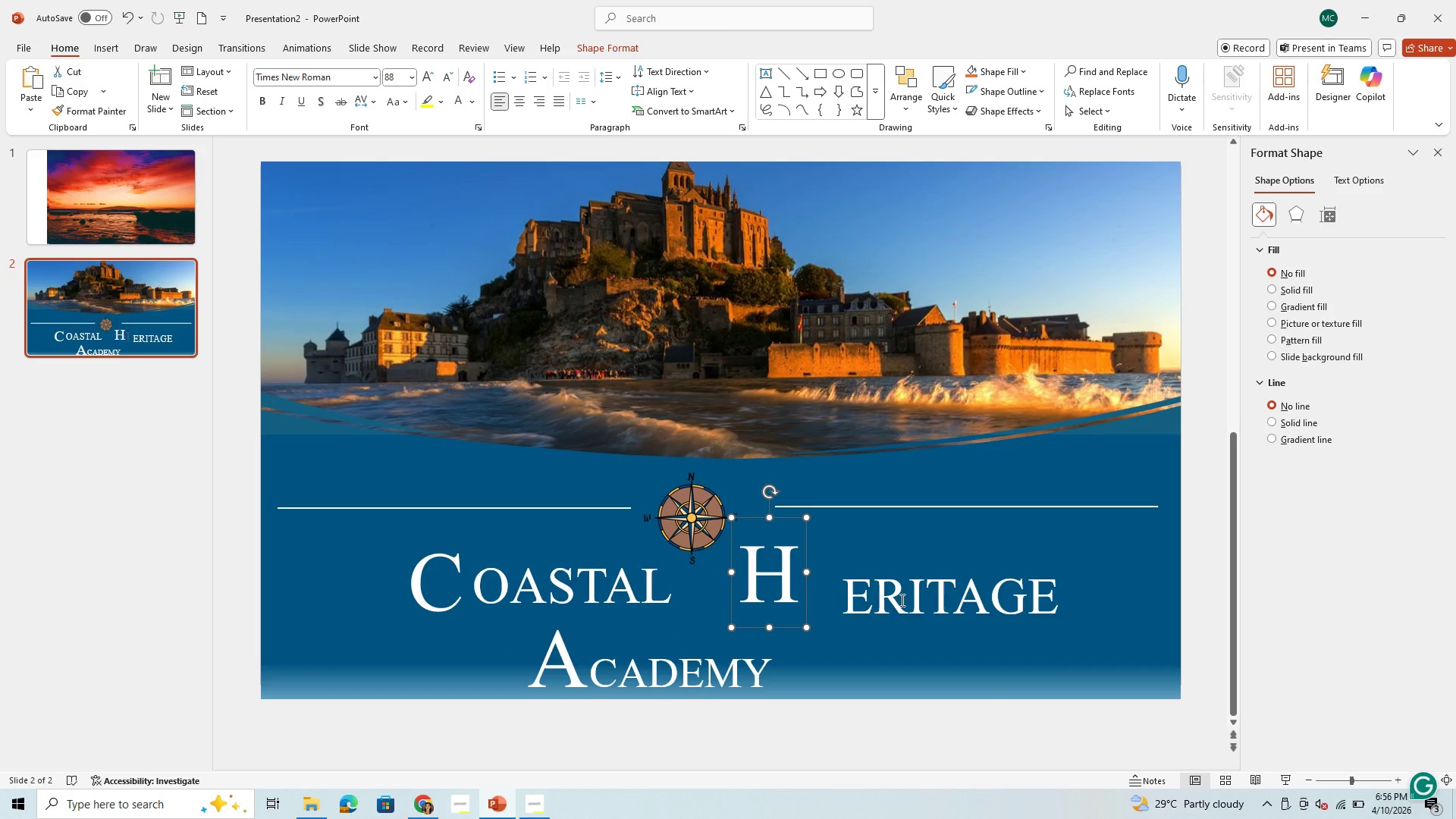 
left_click([903, 600])
 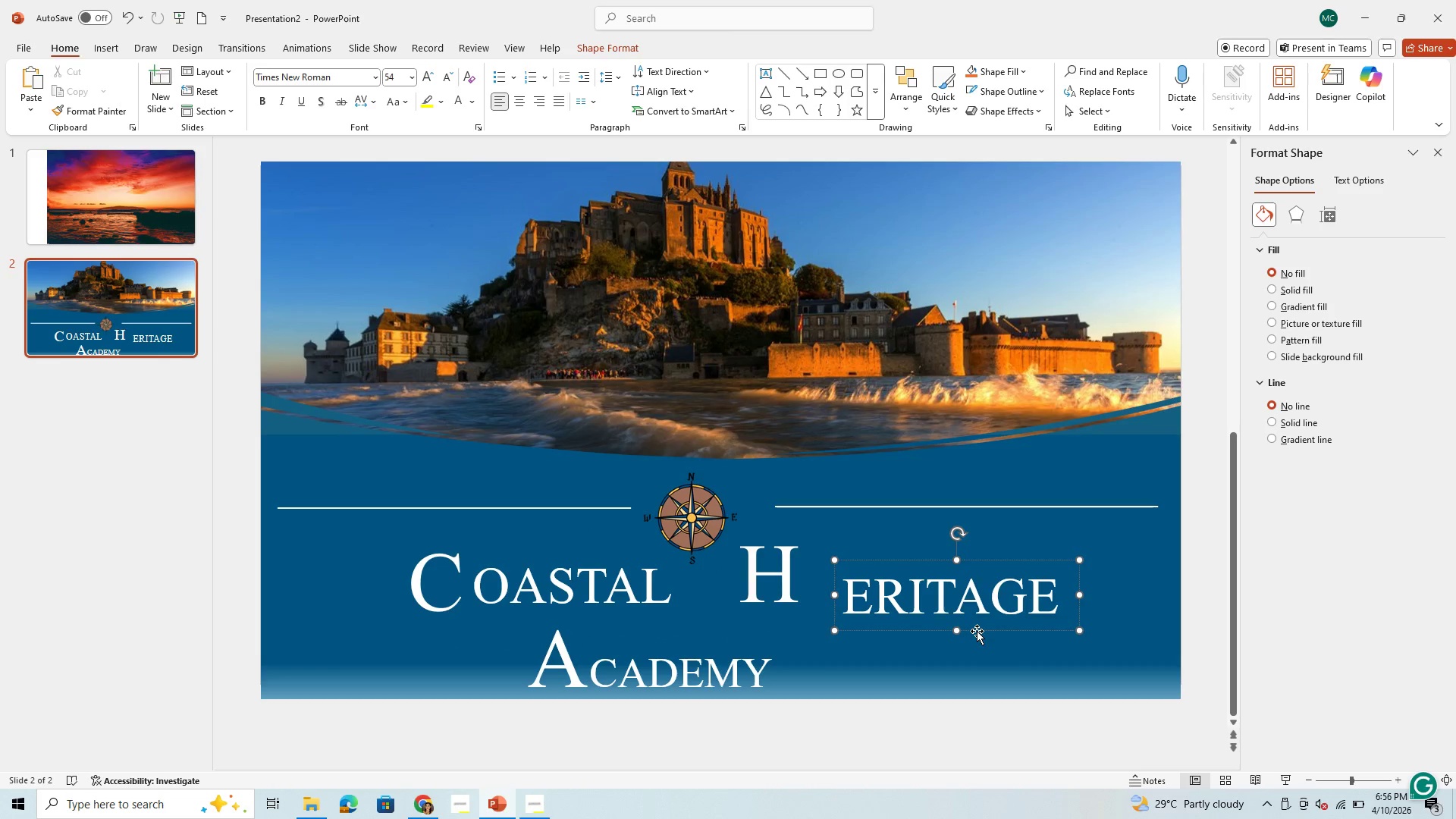 
left_click_drag(start_coordinate=[977, 628], to_coordinate=[939, 616])
 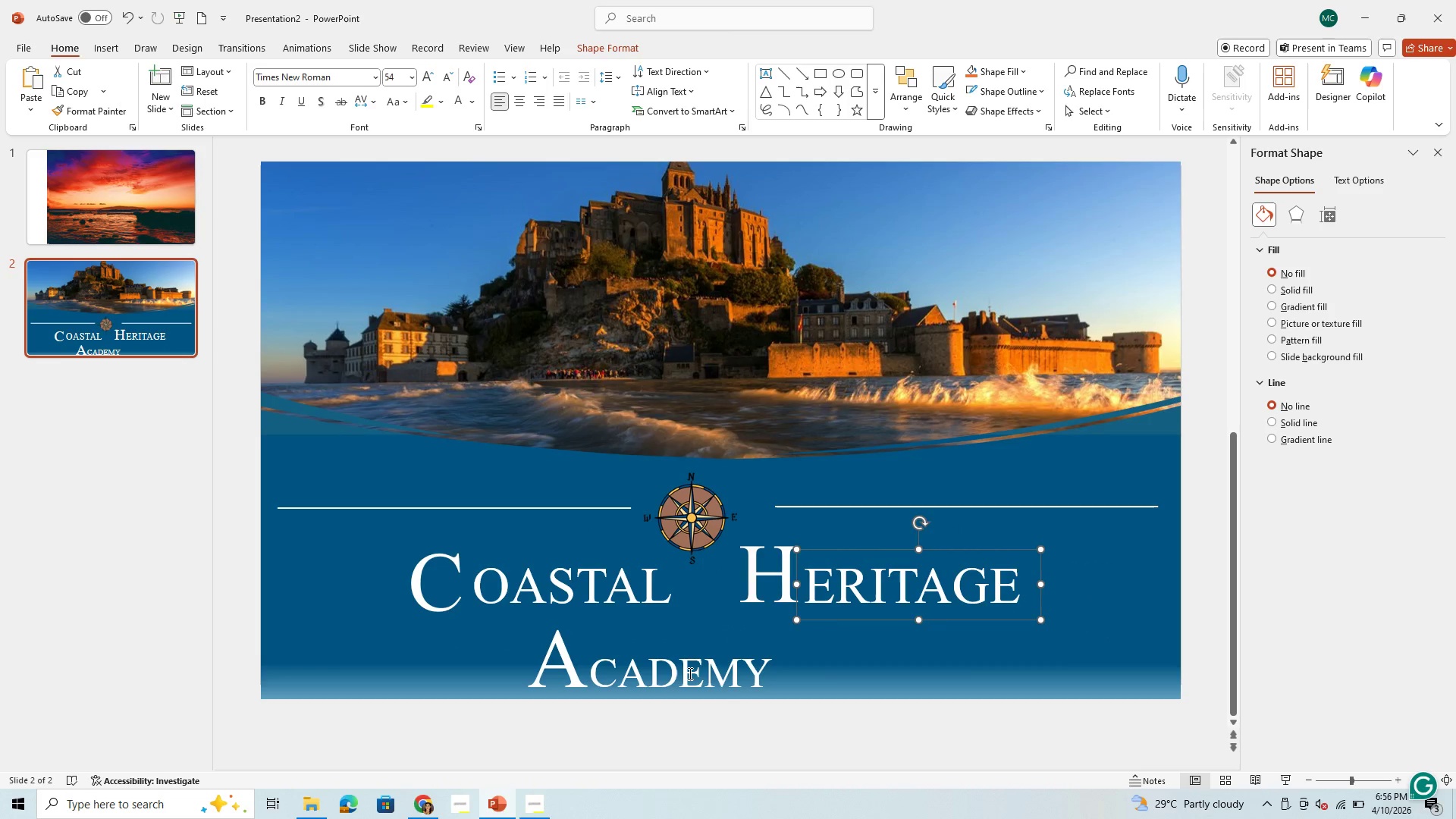 
left_click([717, 679])
 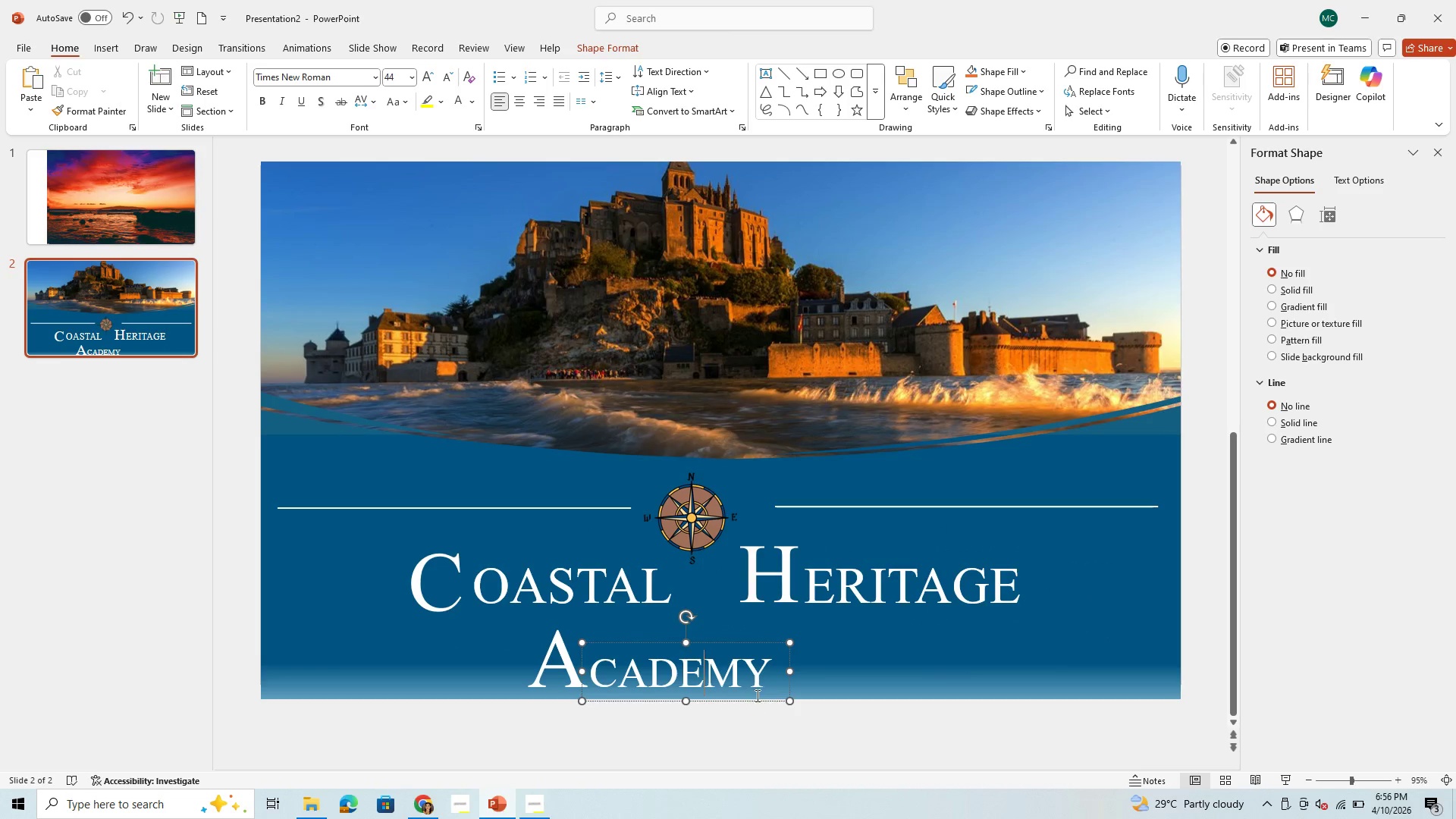 
left_click([756, 695])
 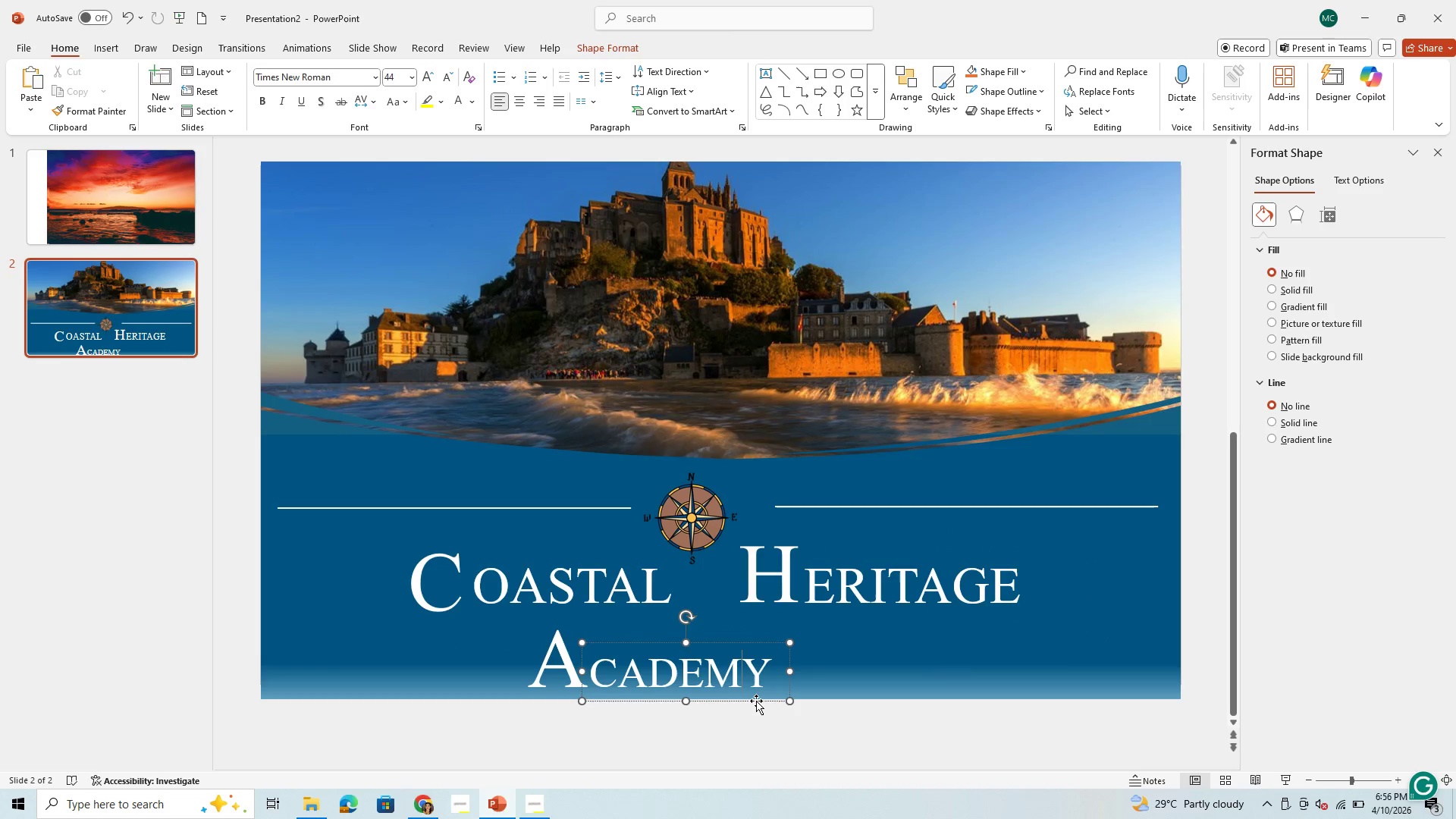 
left_click_drag(start_coordinate=[756, 701], to_coordinate=[846, 680])
 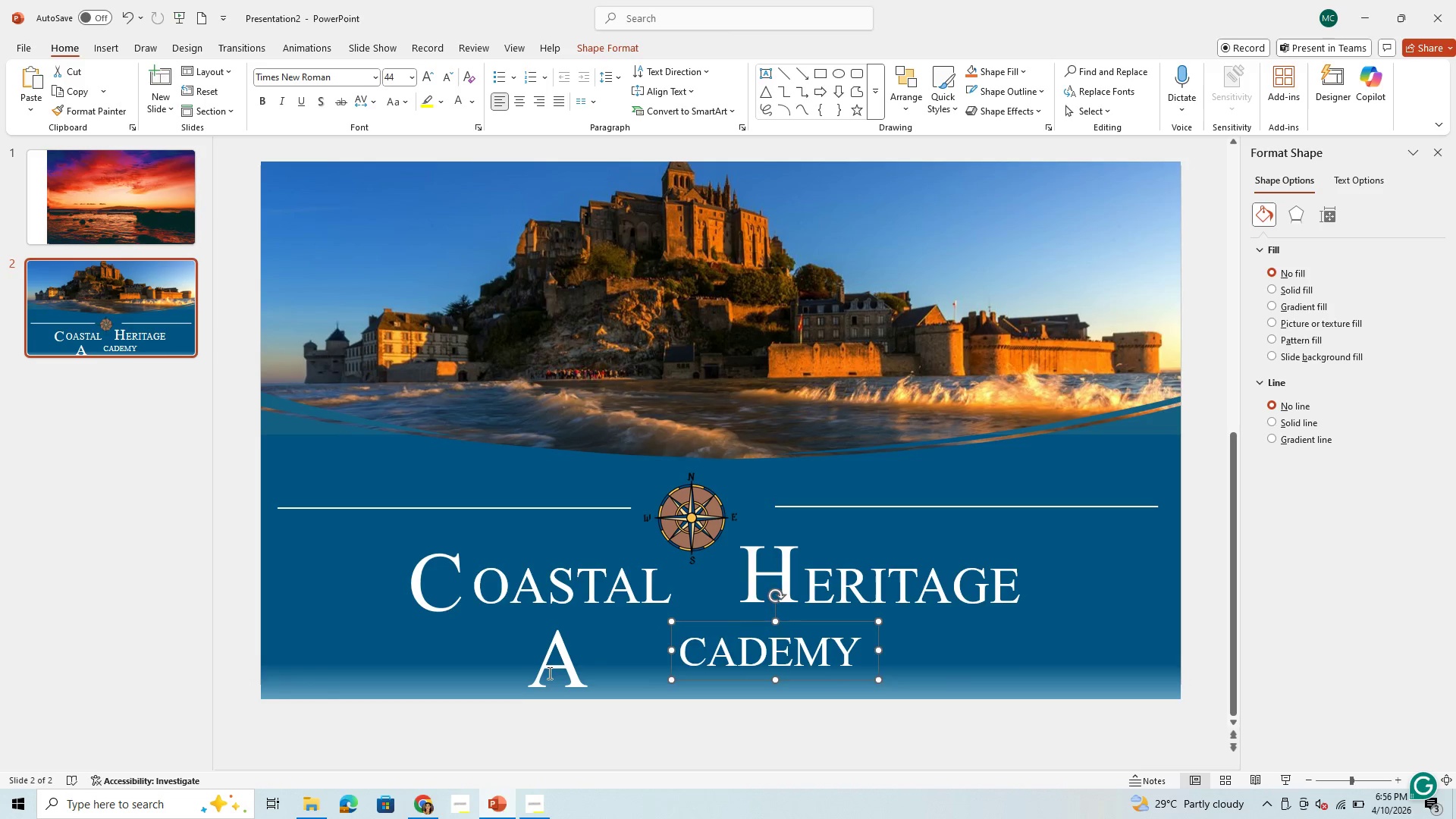 
left_click([548, 671])
 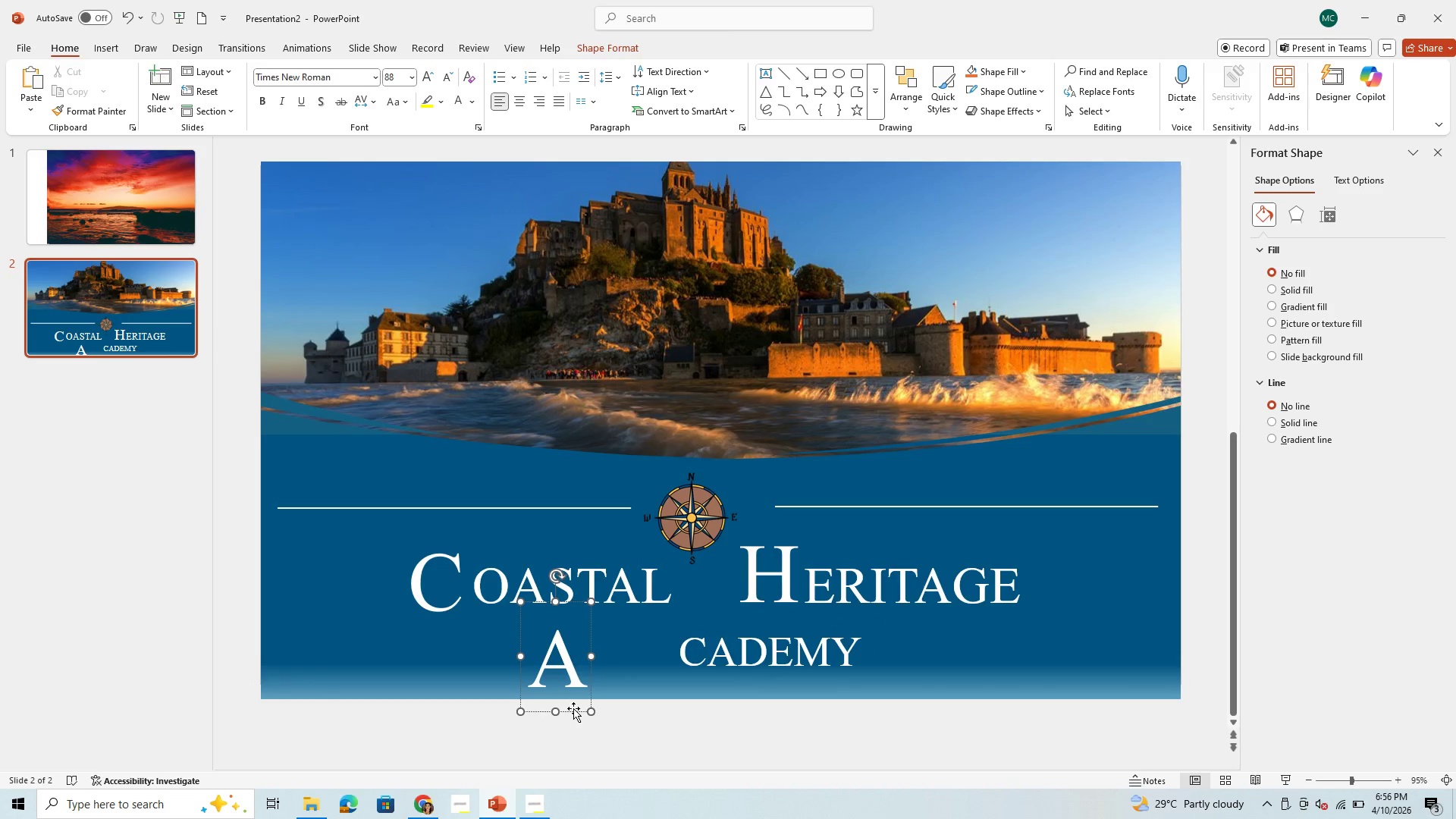 
left_click_drag(start_coordinate=[573, 708], to_coordinate=[656, 691])
 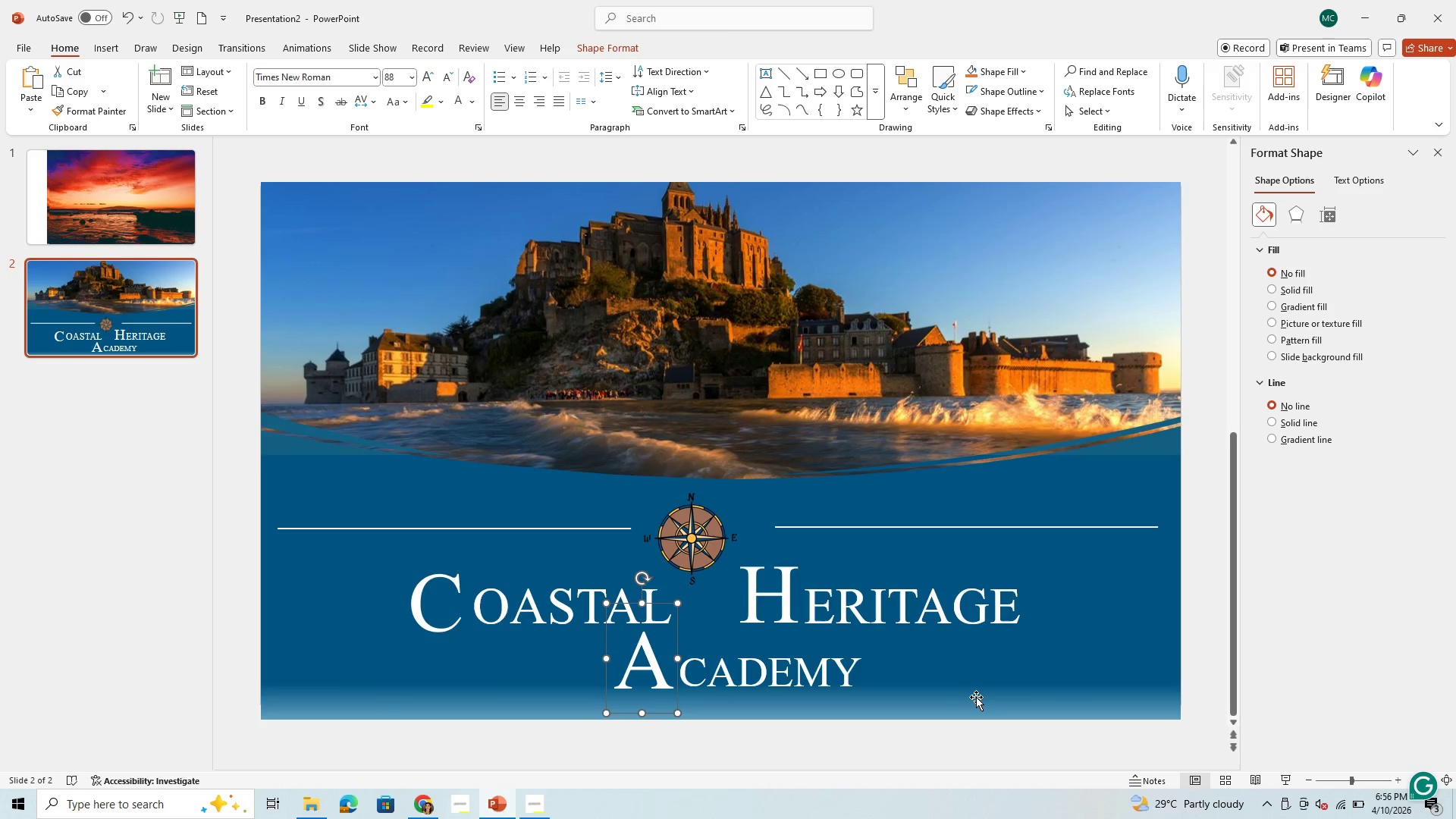 
left_click([976, 698])
 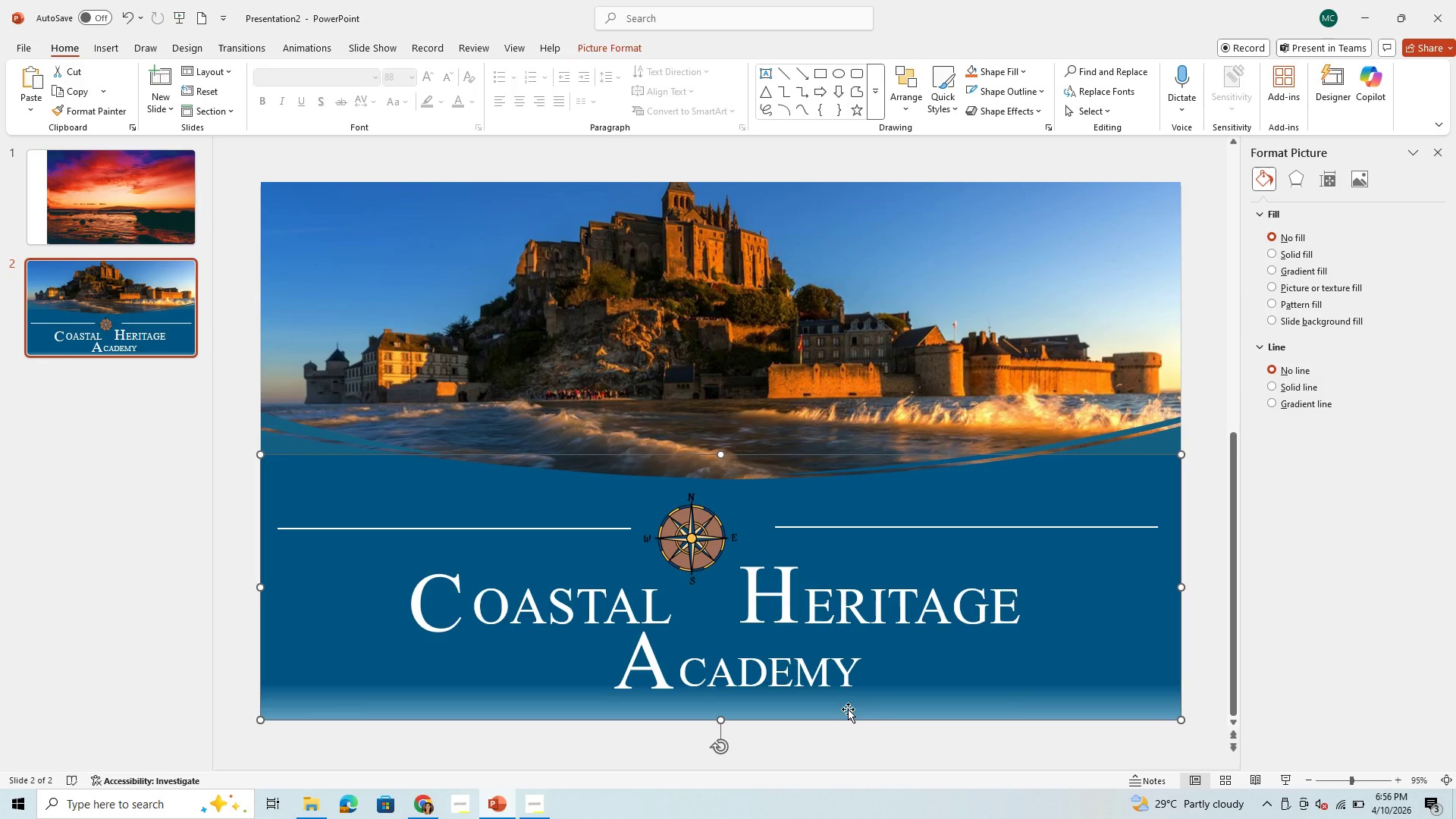 
wait(10.3)
 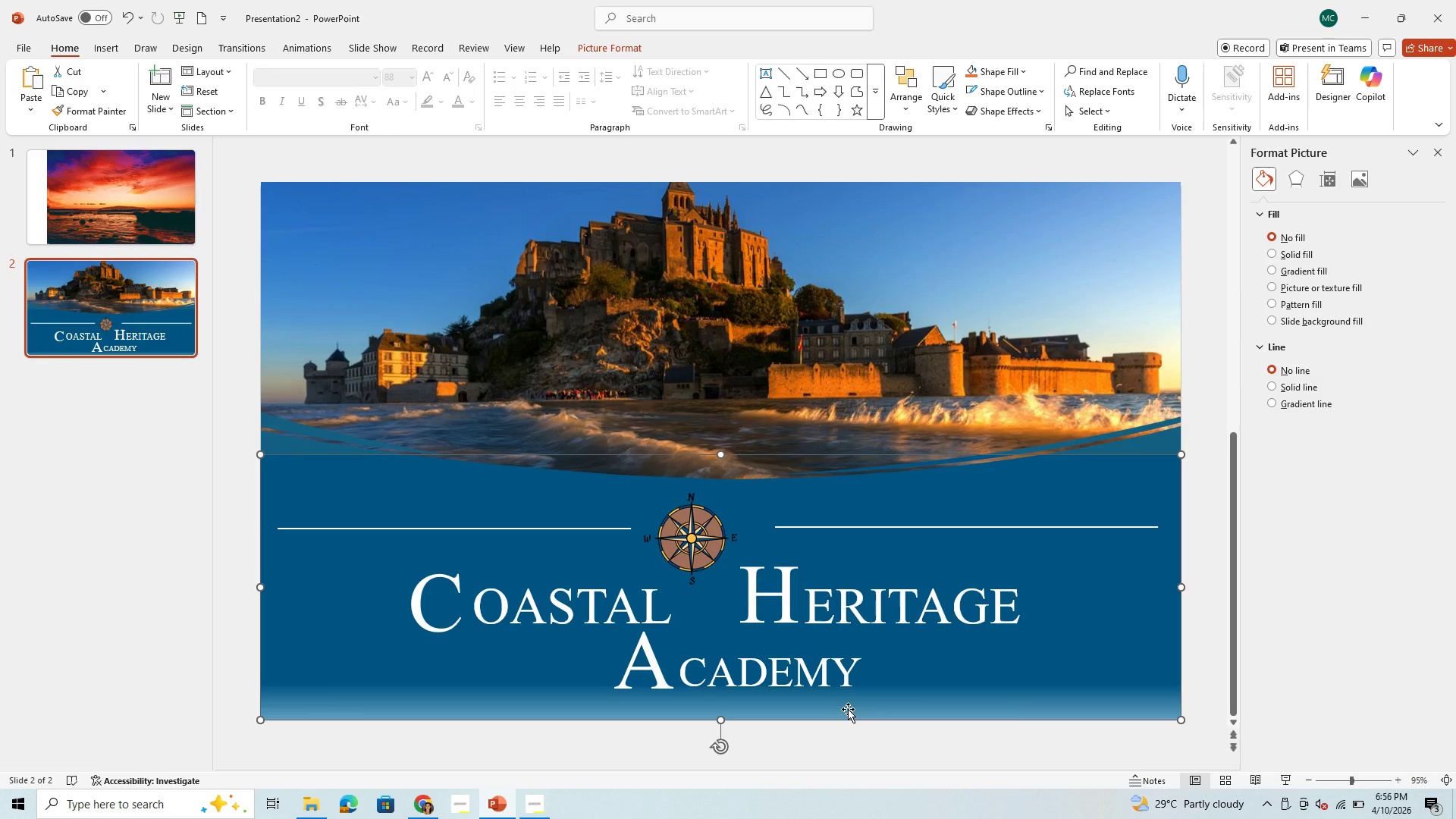 
left_click([601, 626])
 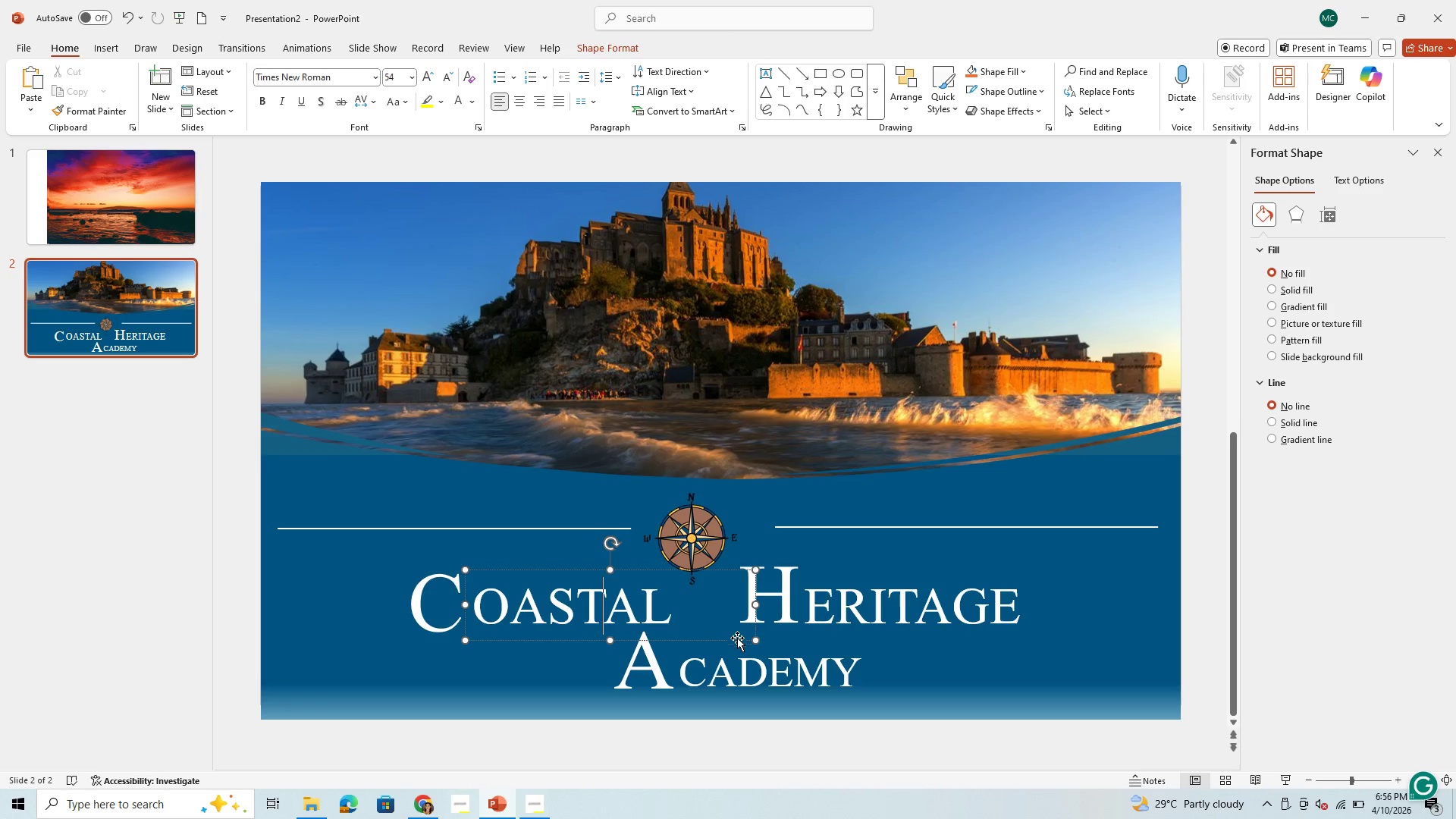 
left_click_drag(start_coordinate=[756, 641], to_coordinate=[719, 623])
 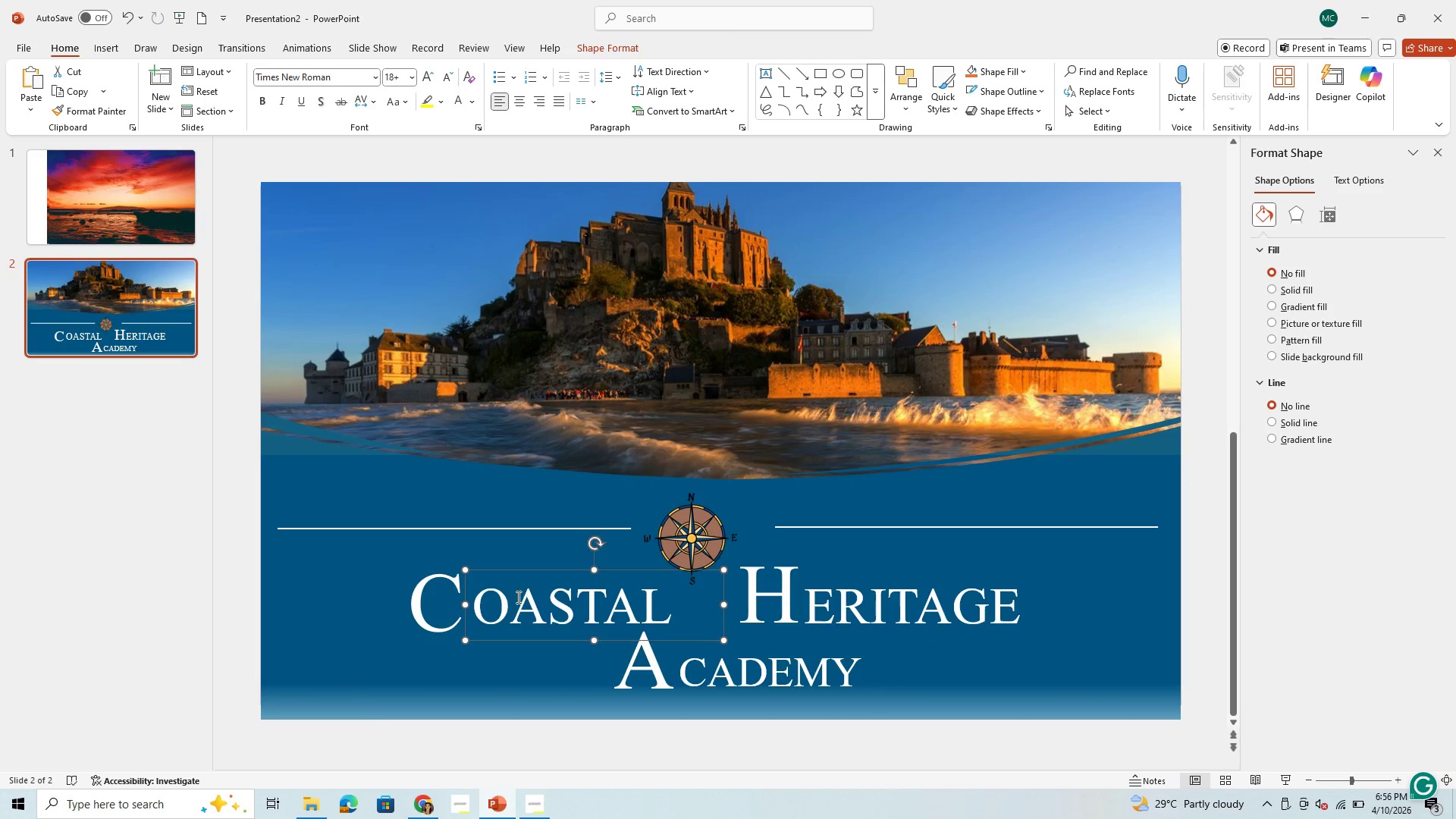 
left_click([422, 597])
 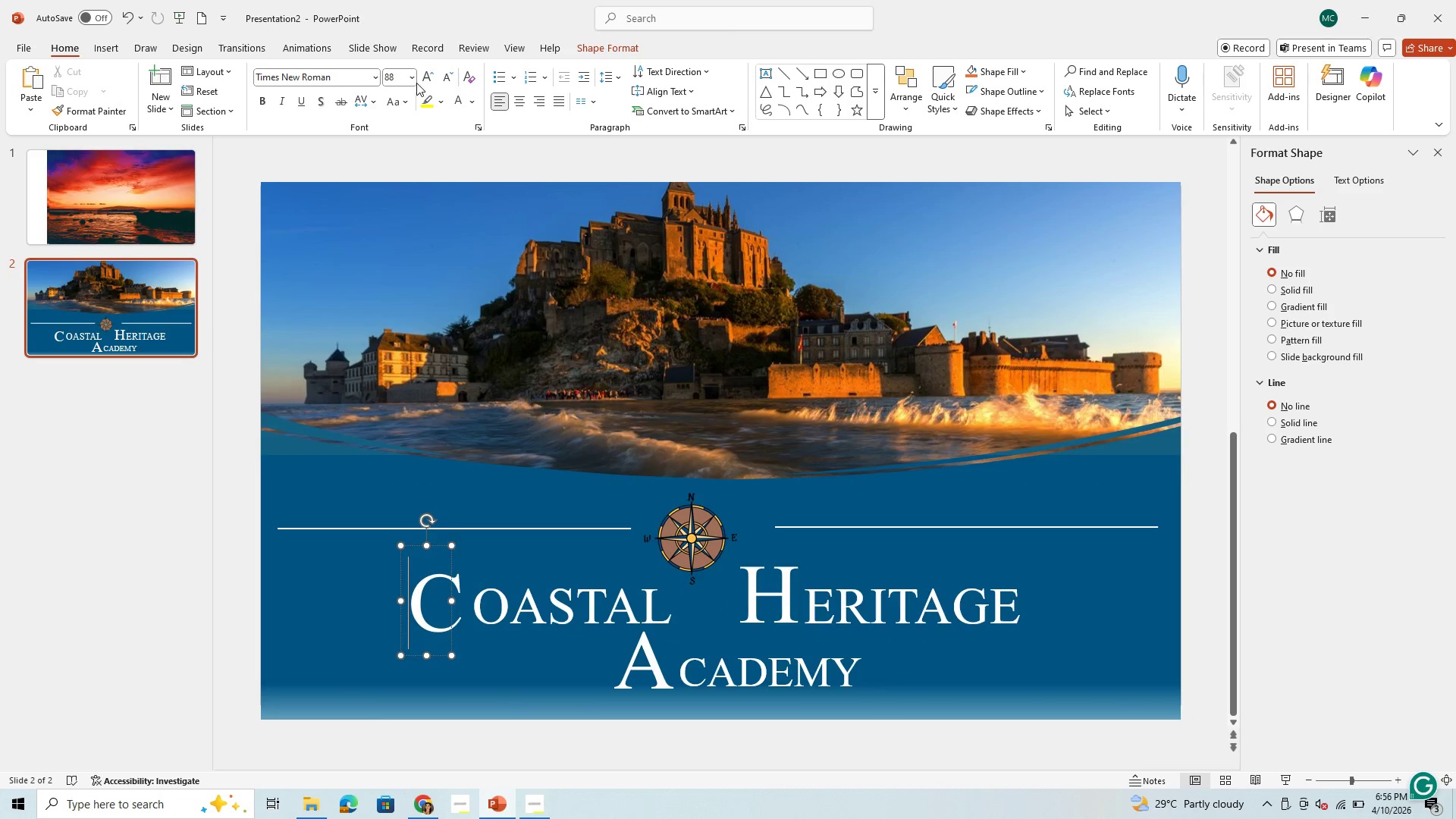 
left_click([411, 71])
 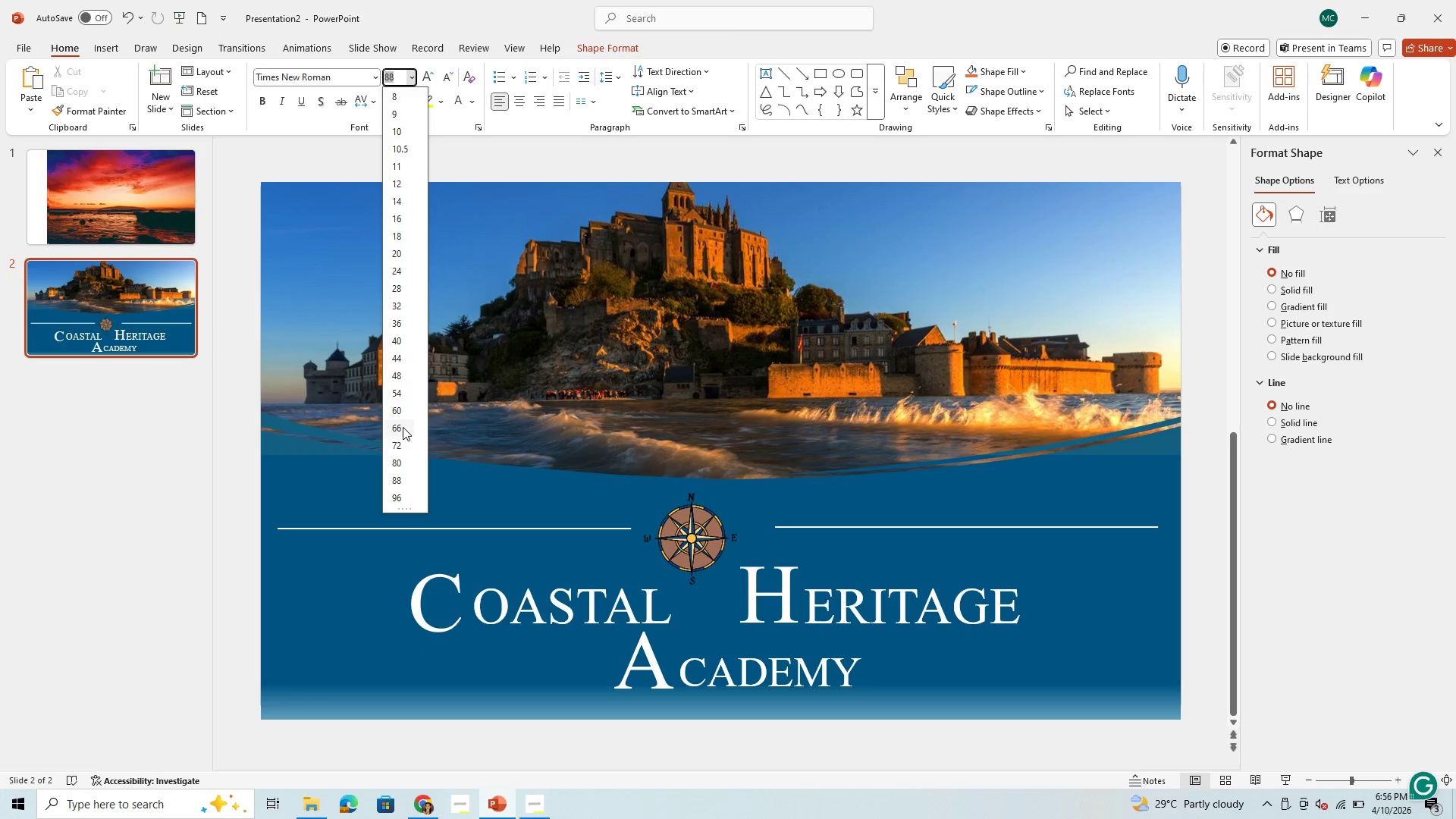 
left_click([396, 424])
 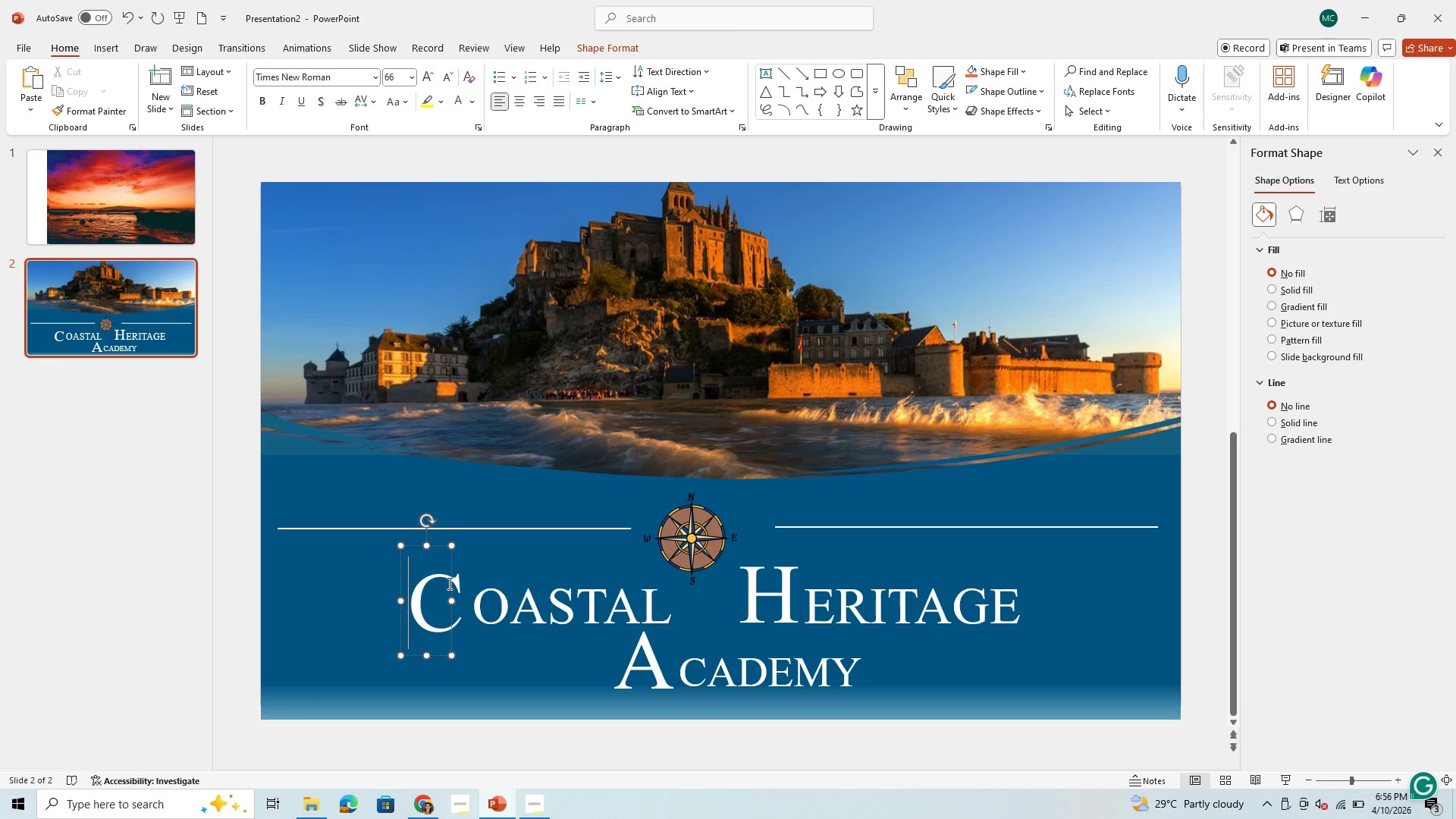 
key(Control+A)
 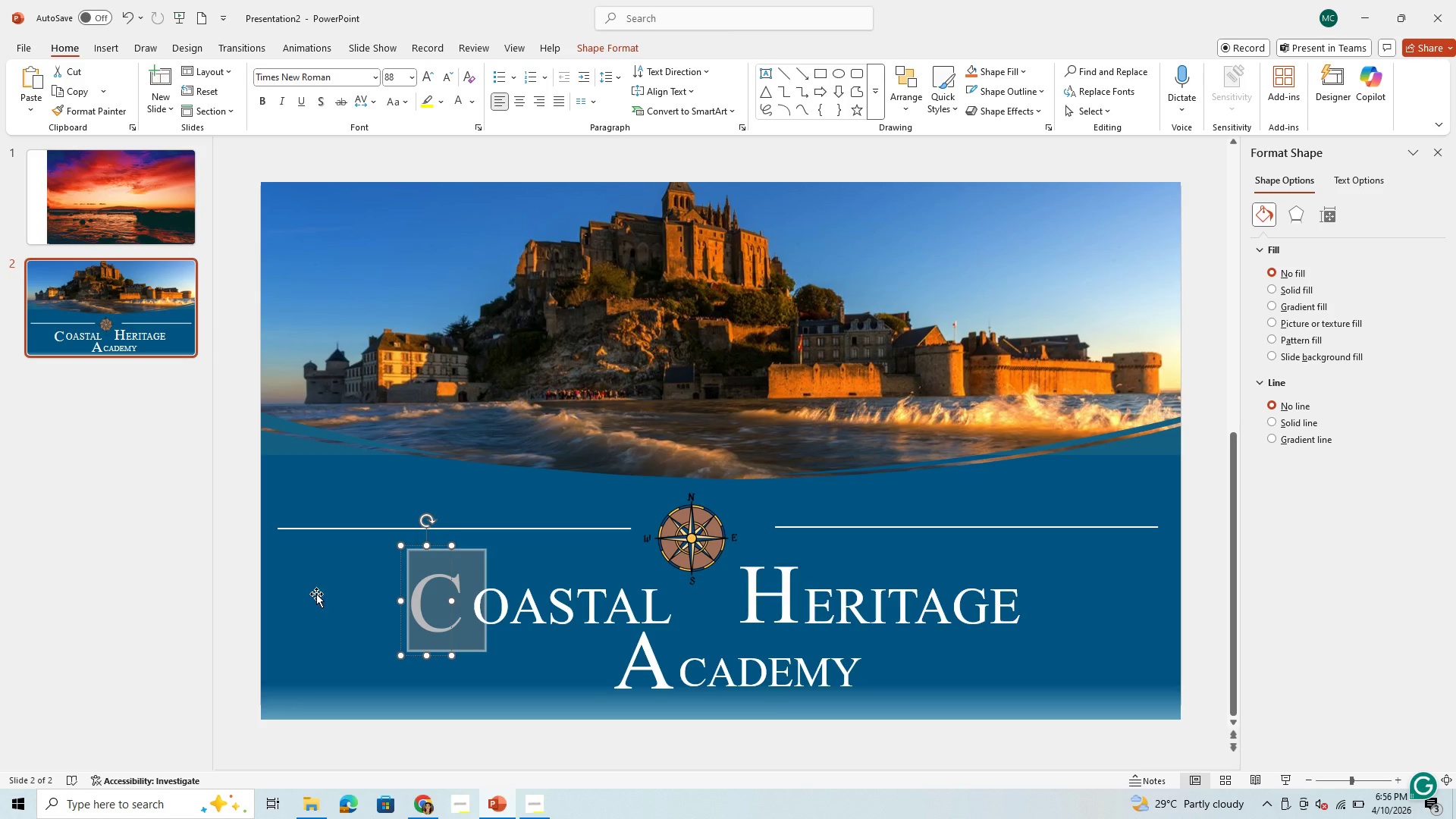 
wait(10.56)
 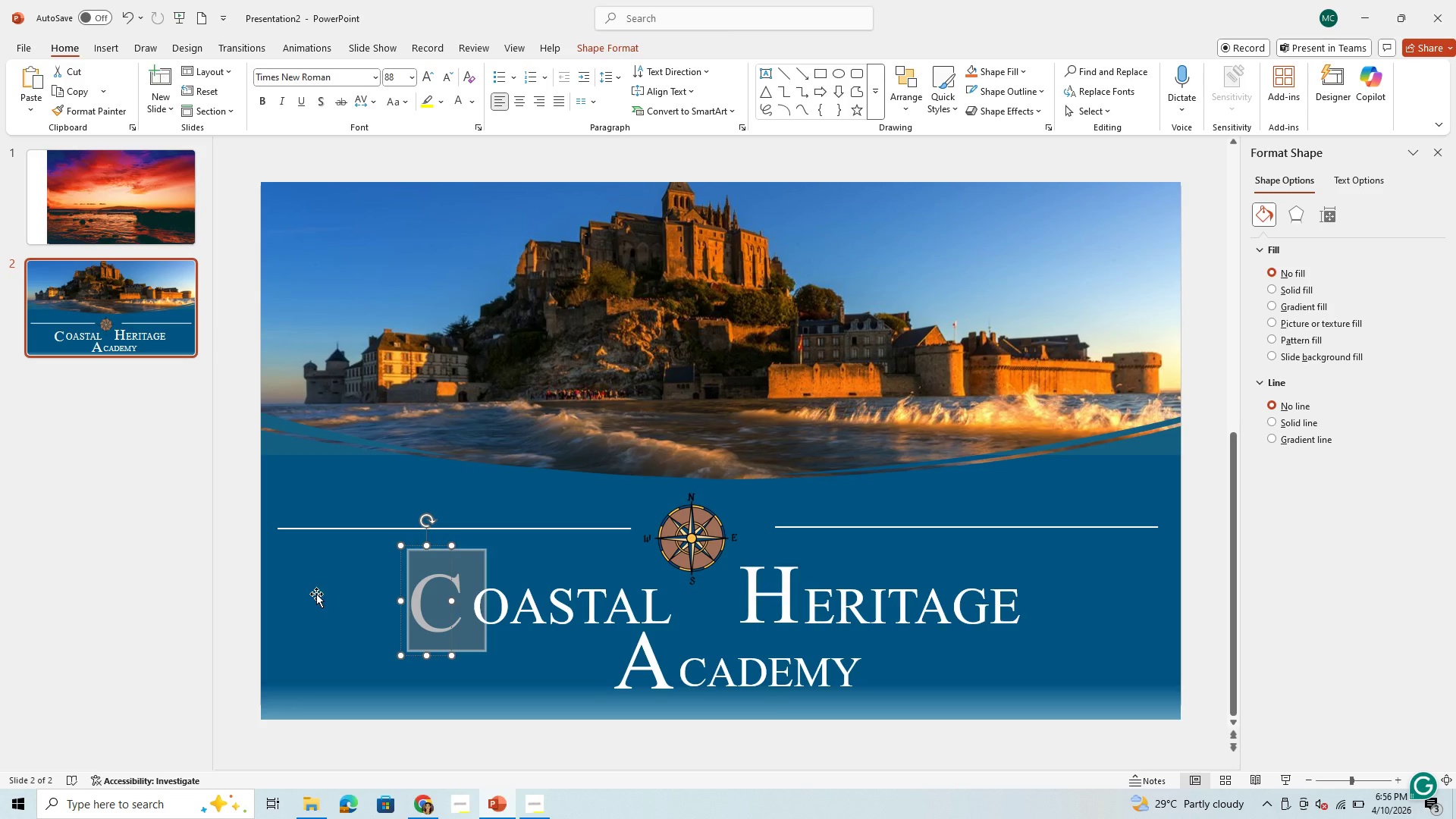 
left_click([413, 79])
 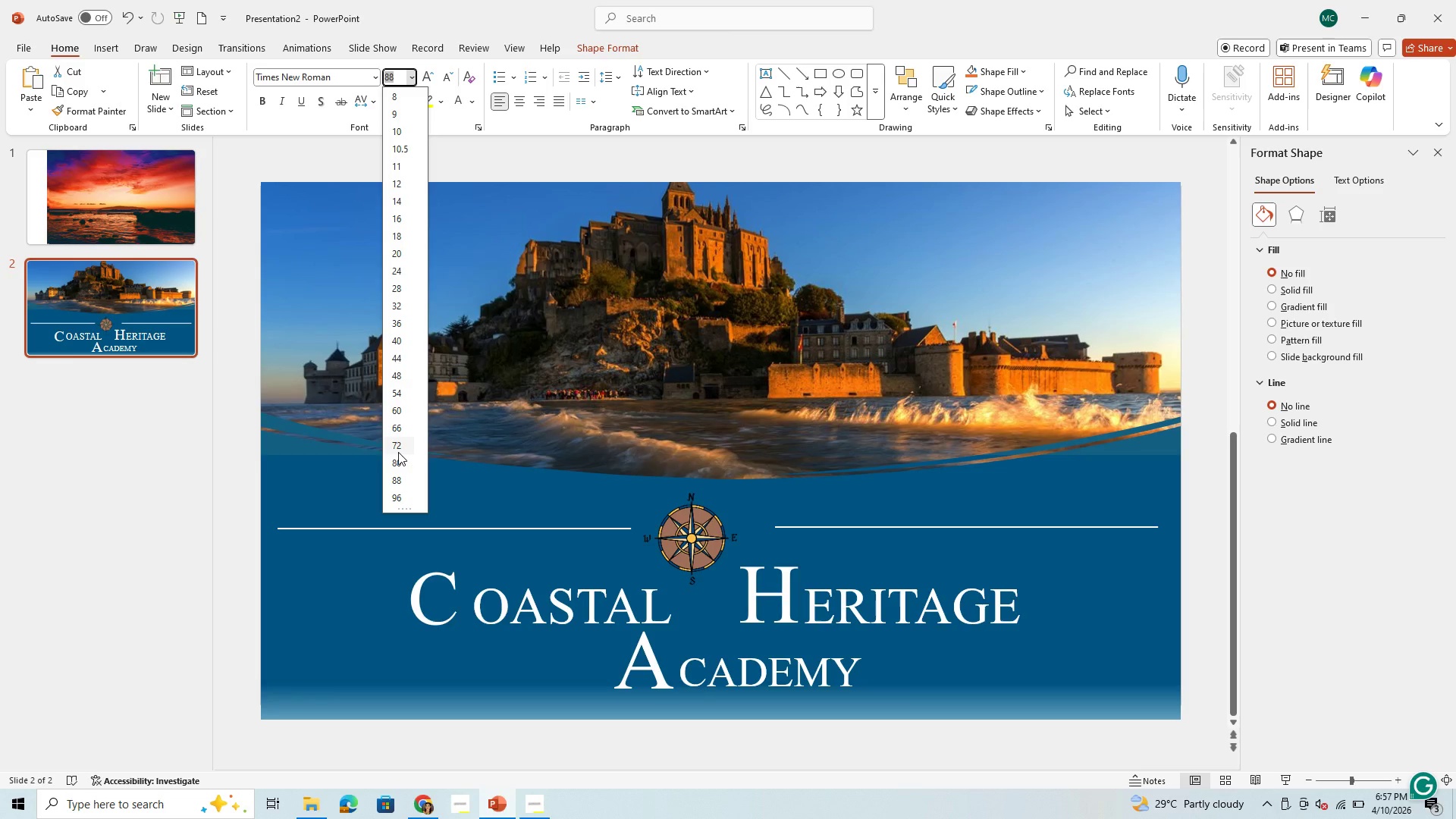 
wait(6.25)
 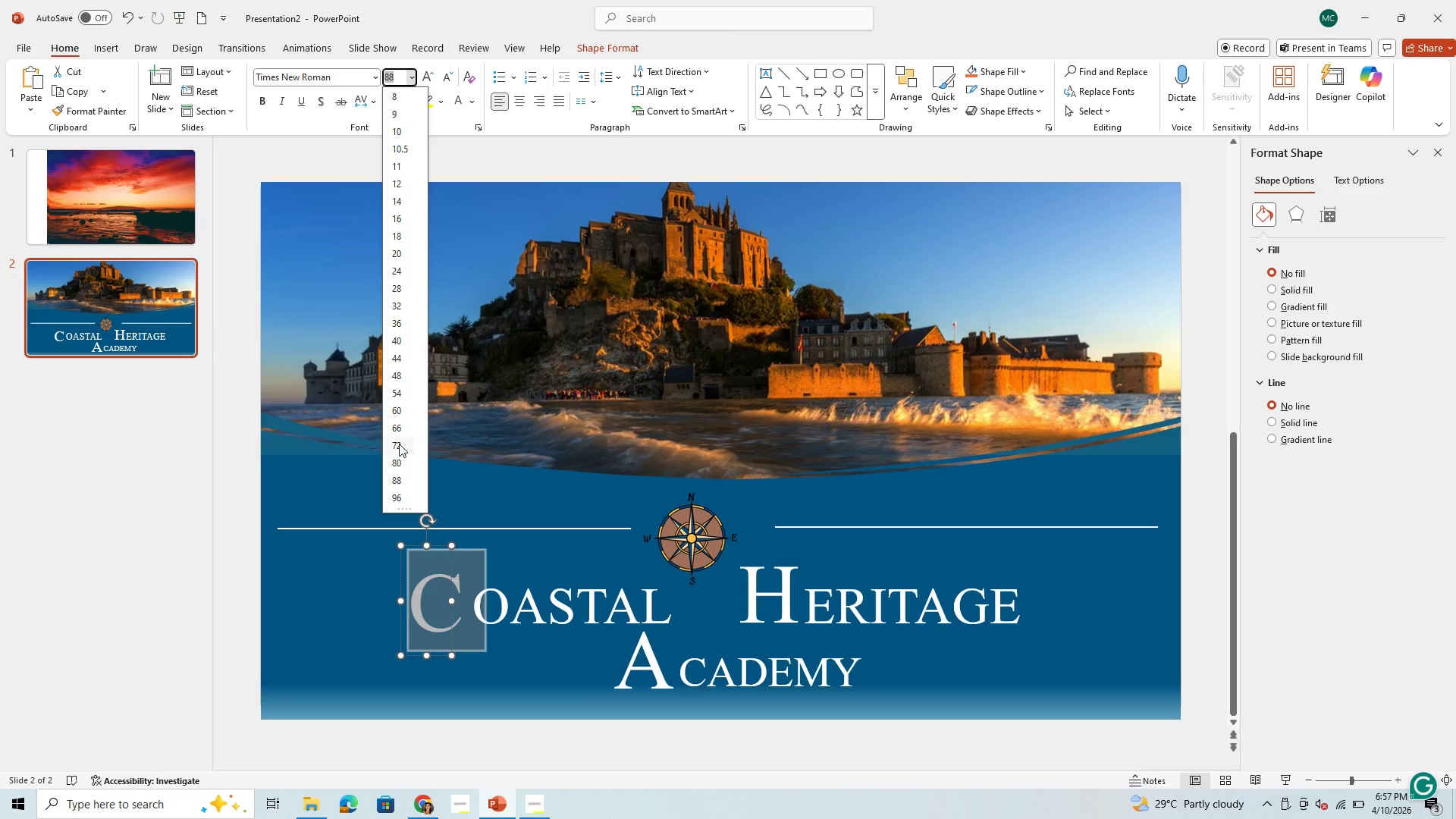 
left_click([398, 445])
 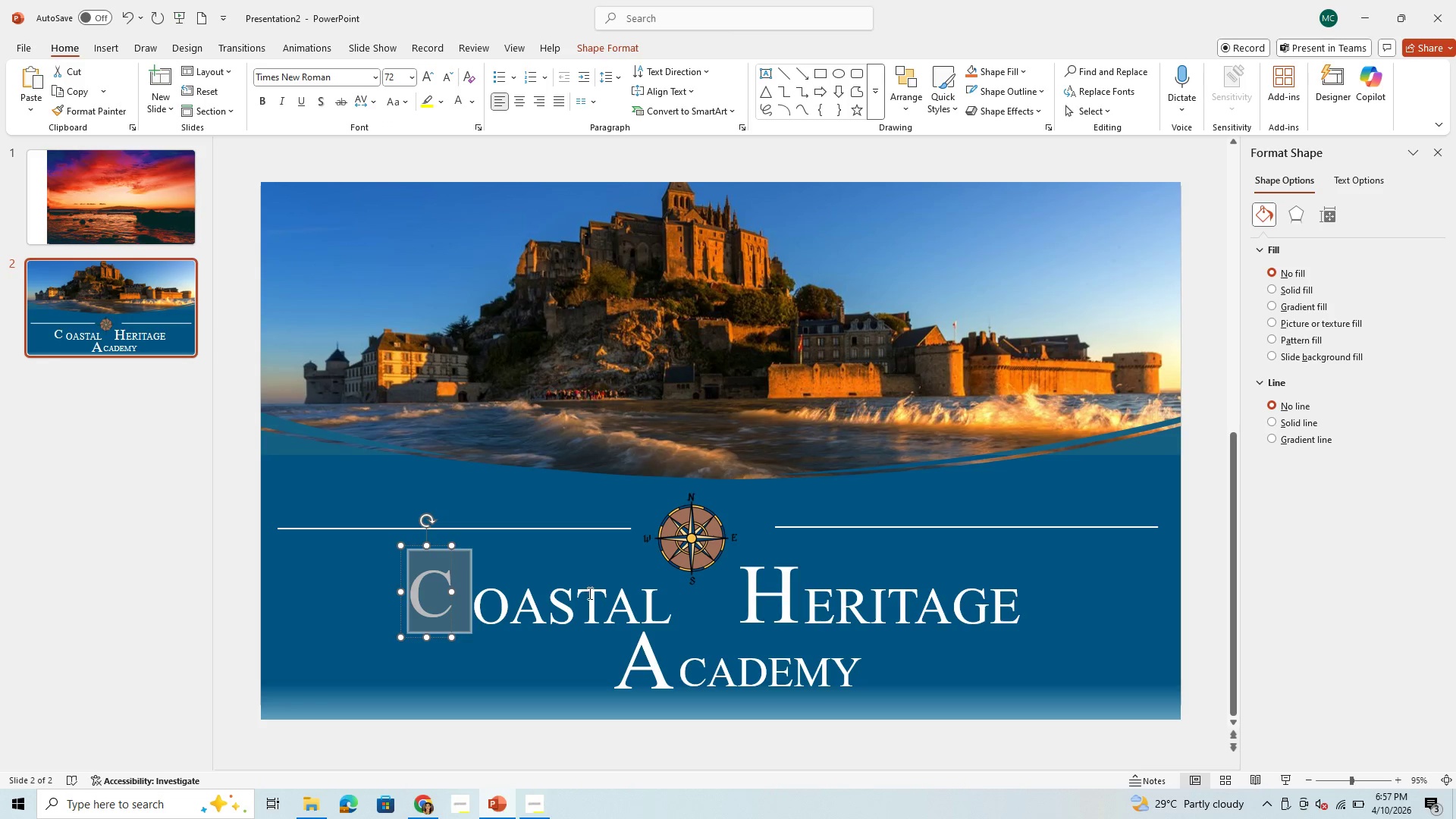 
left_click([588, 596])
 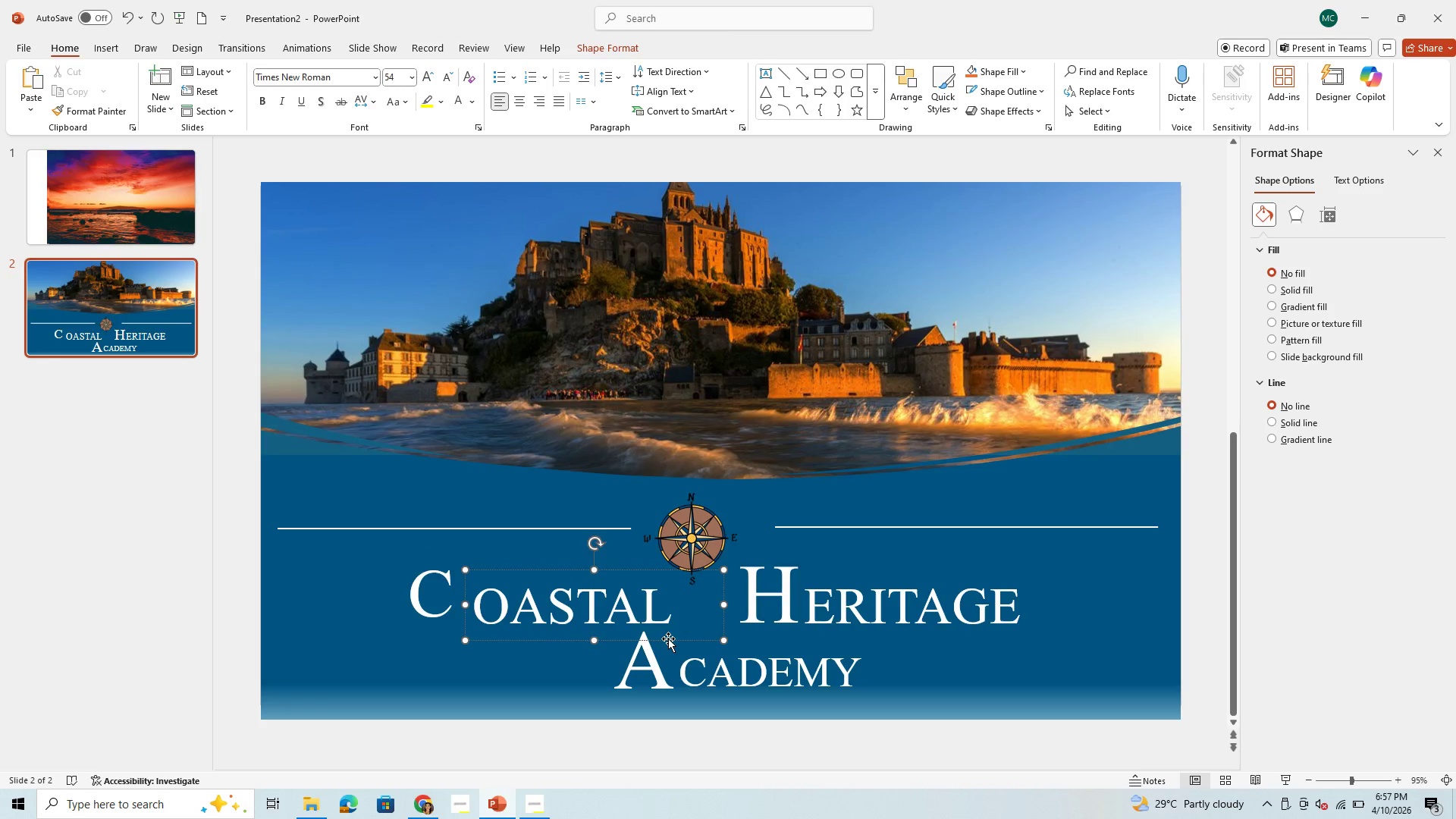 
key(Control+A)
 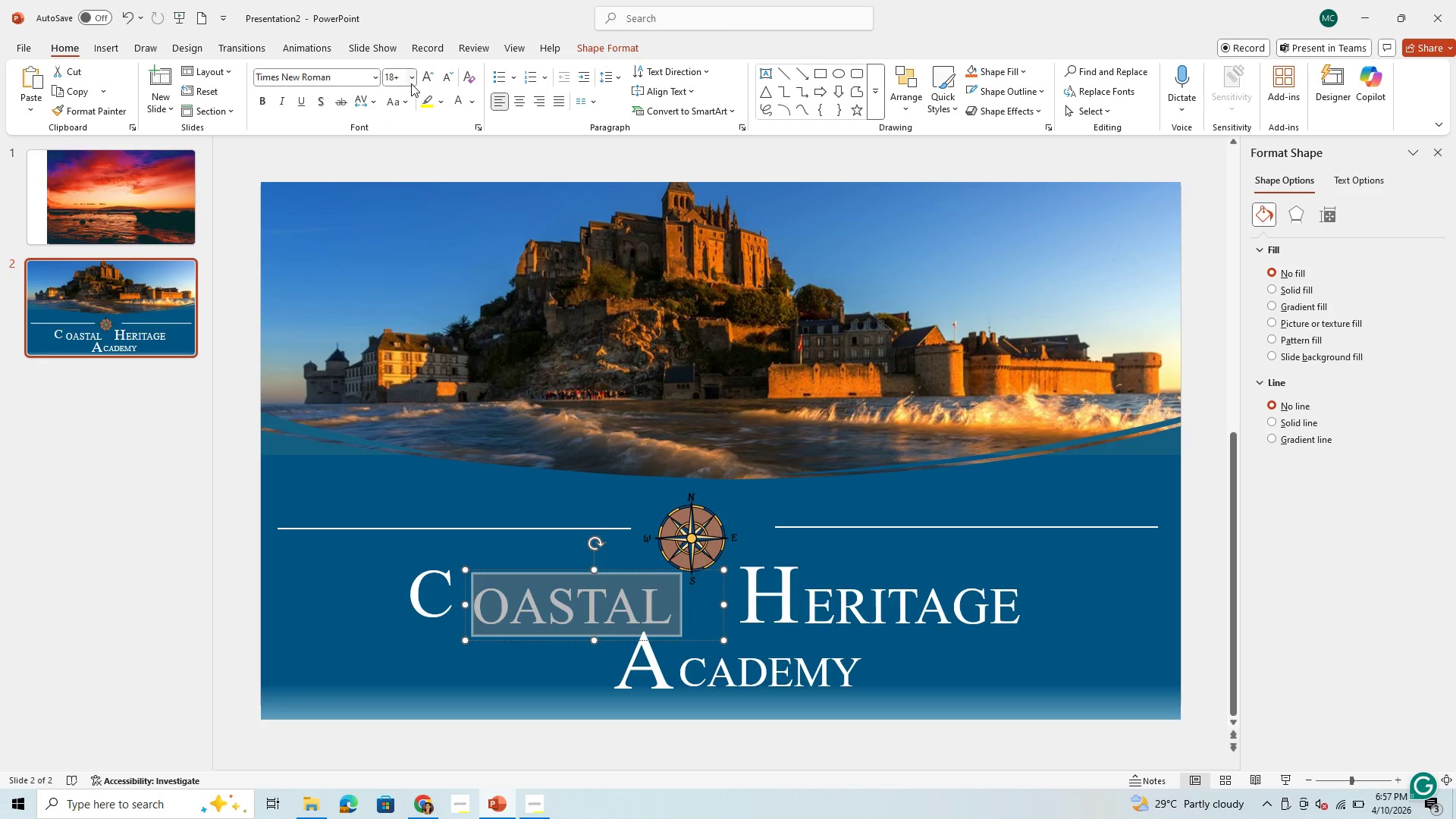 
left_click([415, 80])
 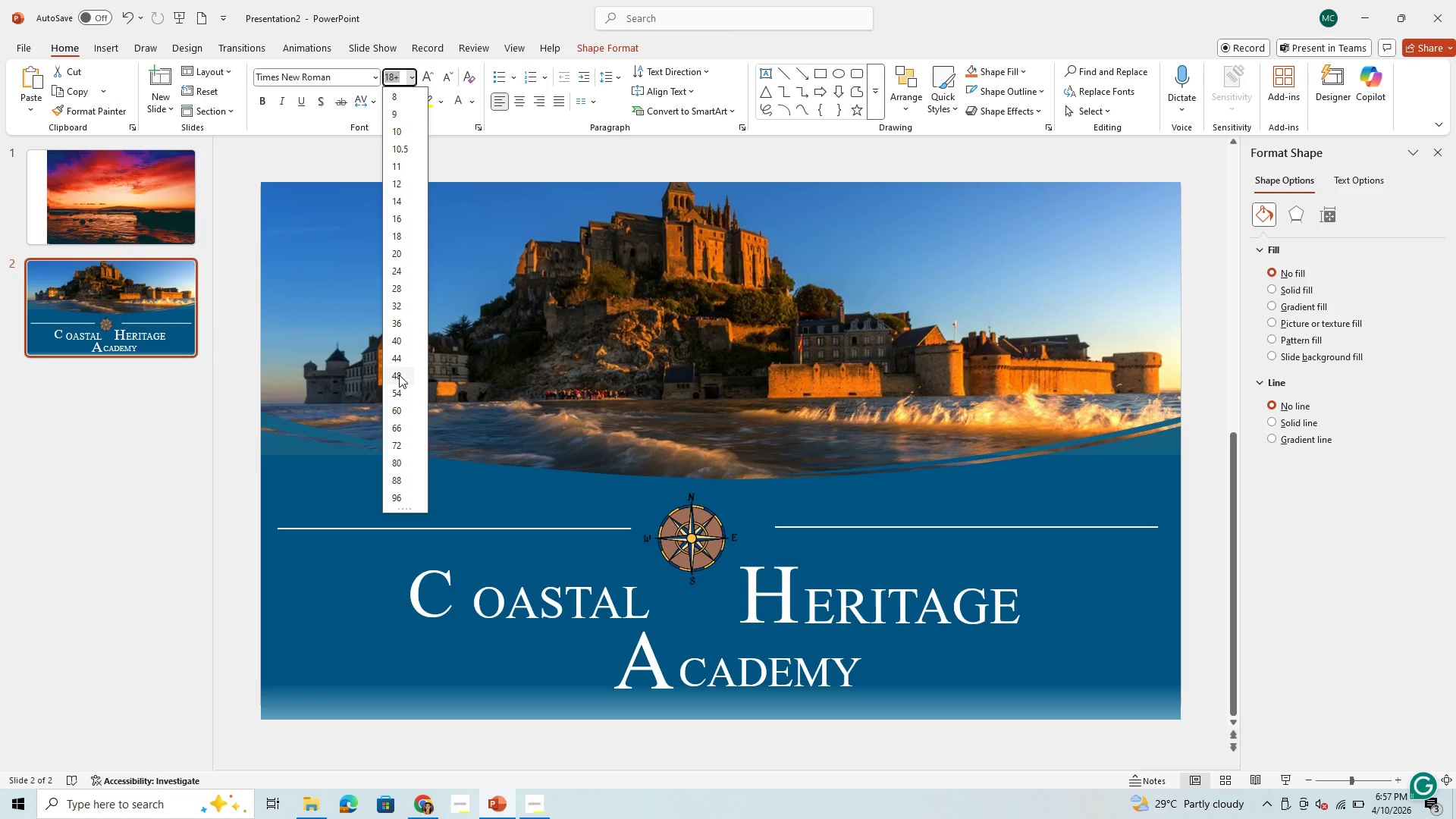 
left_click([399, 375])
 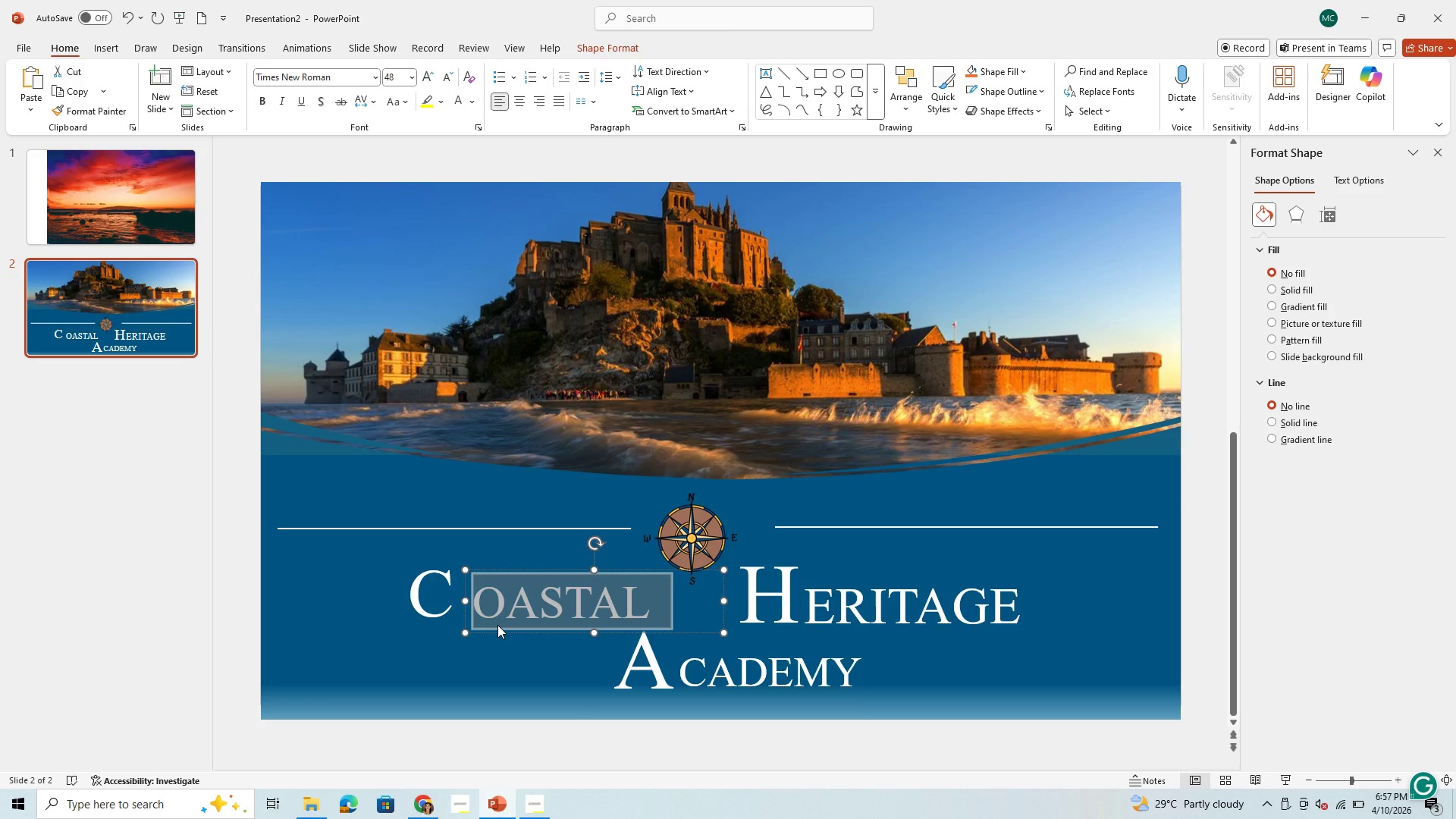 
left_click_drag(start_coordinate=[497, 625], to_coordinate=[491, 626])
 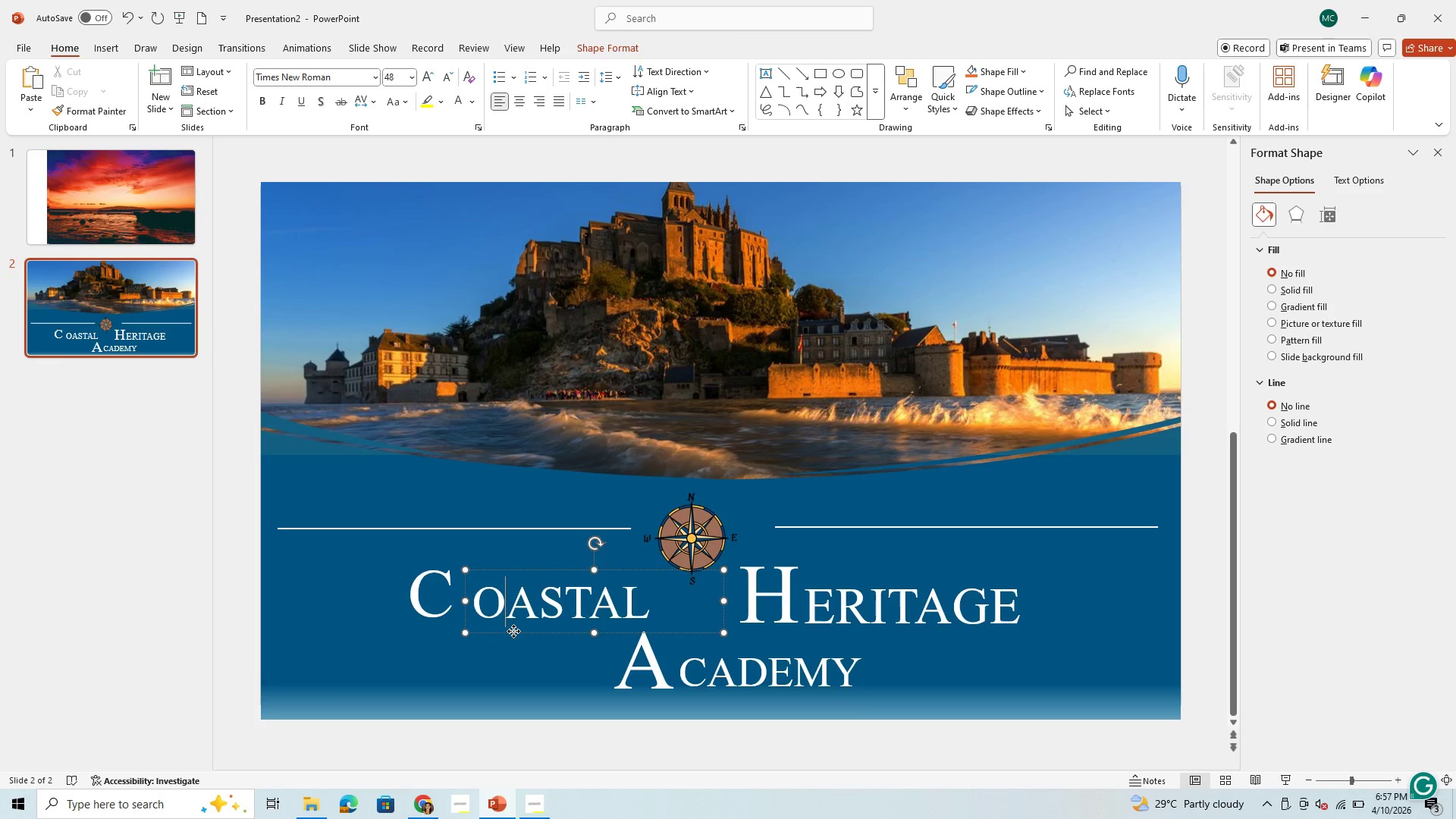 
left_click_drag(start_coordinate=[513, 631], to_coordinate=[500, 628])
 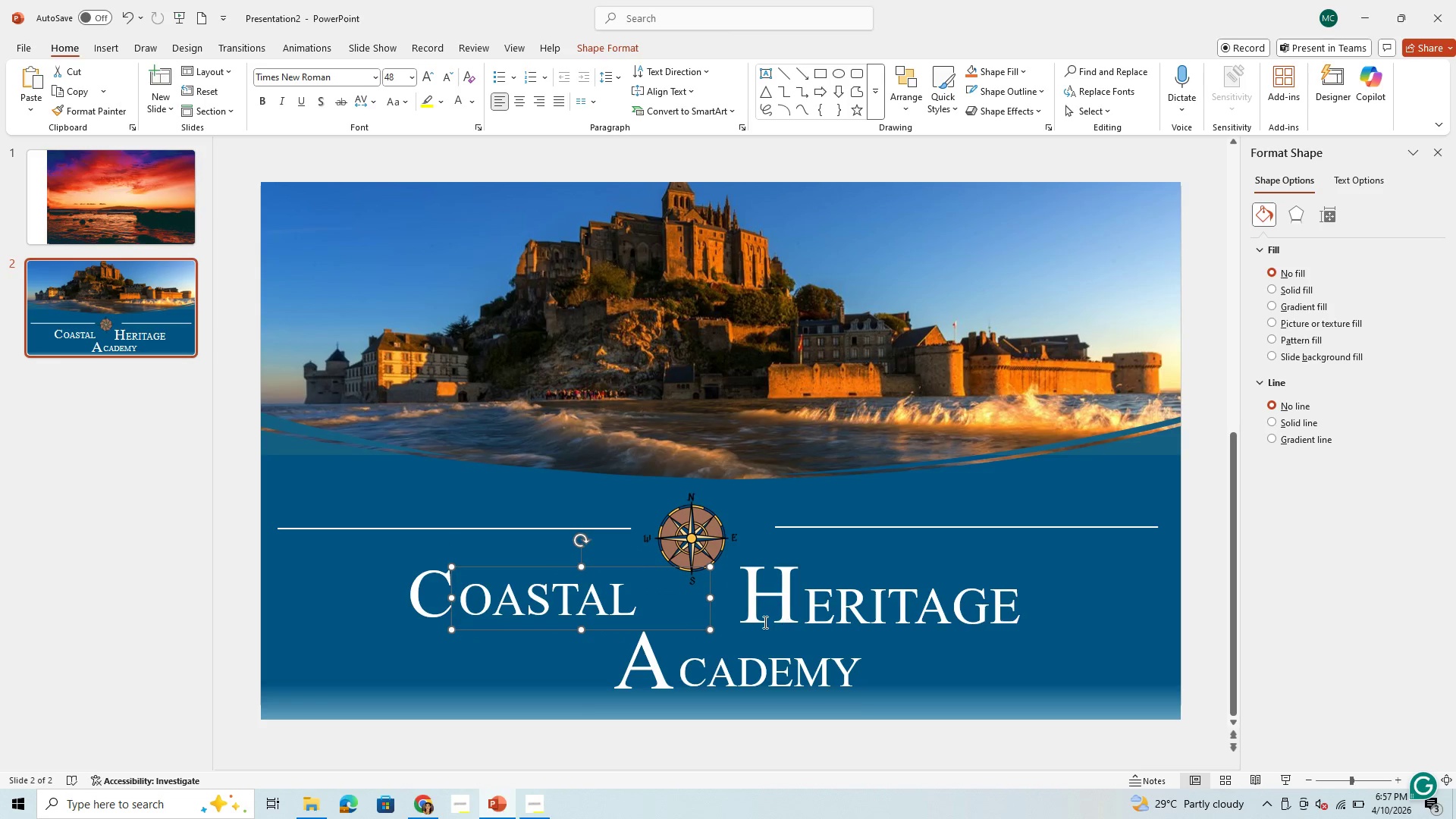 
left_click([764, 622])
 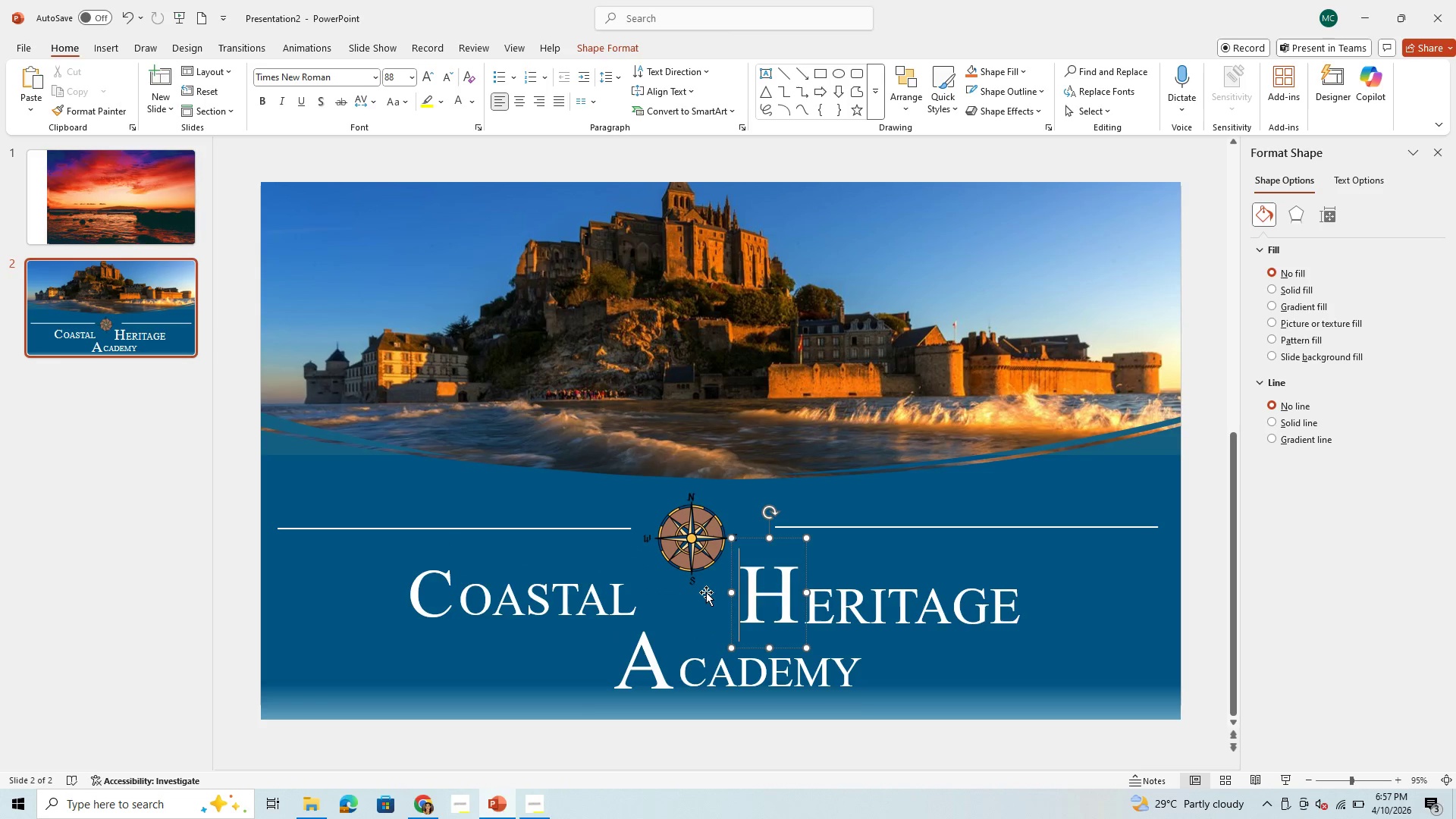 
key(Control+A)
 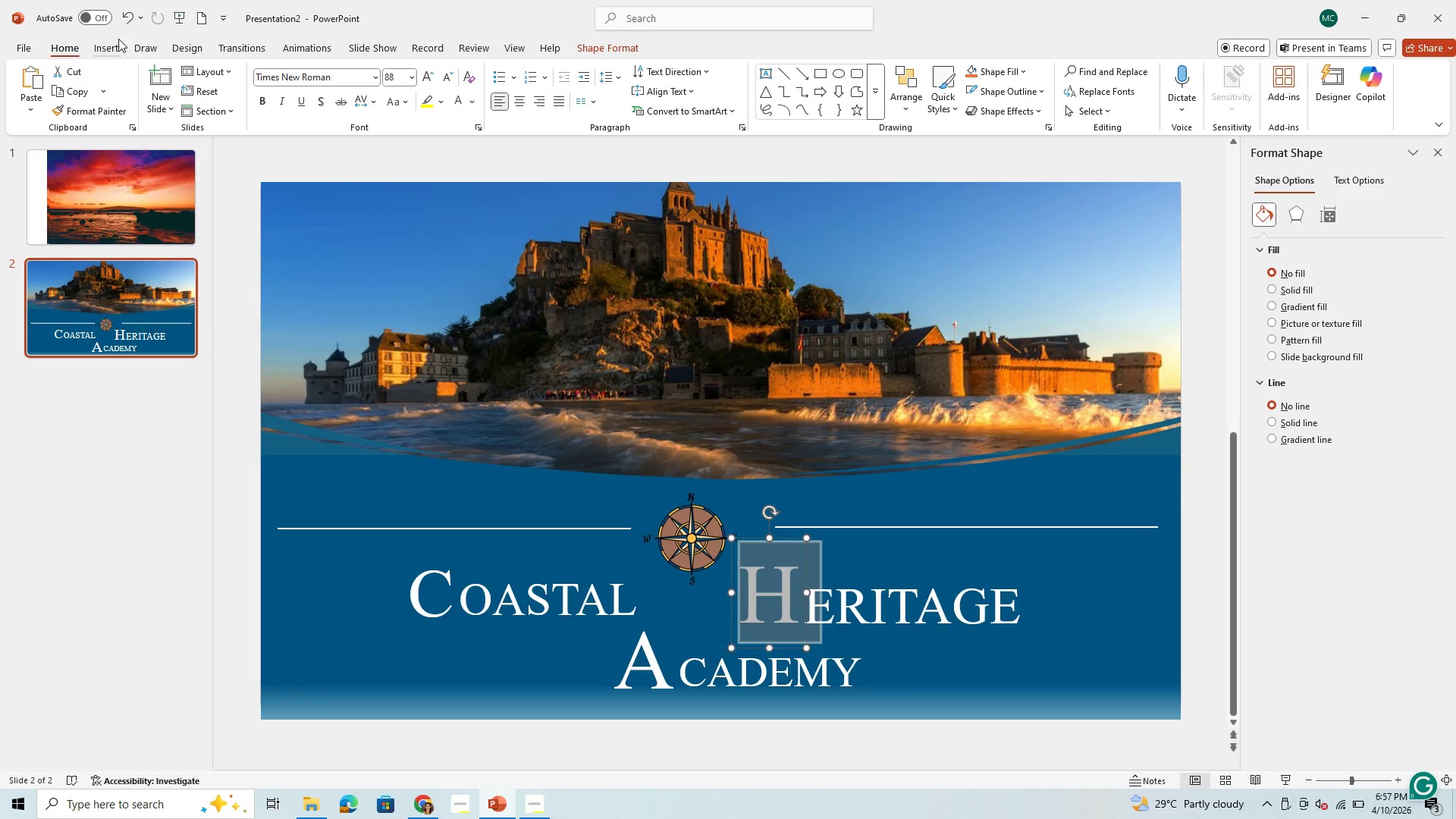 
left_click([110, 46])
 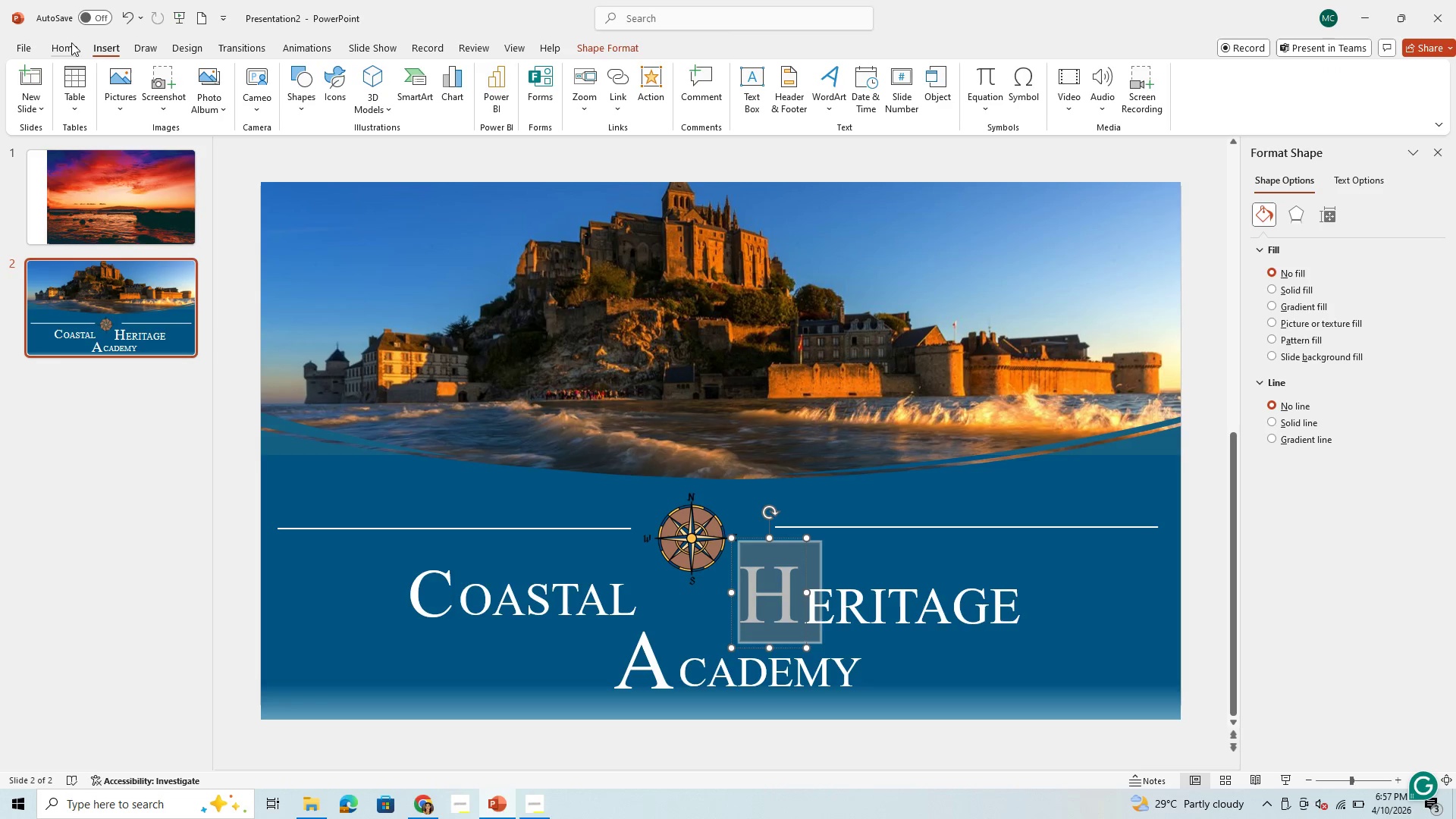 
left_click([66, 45])
 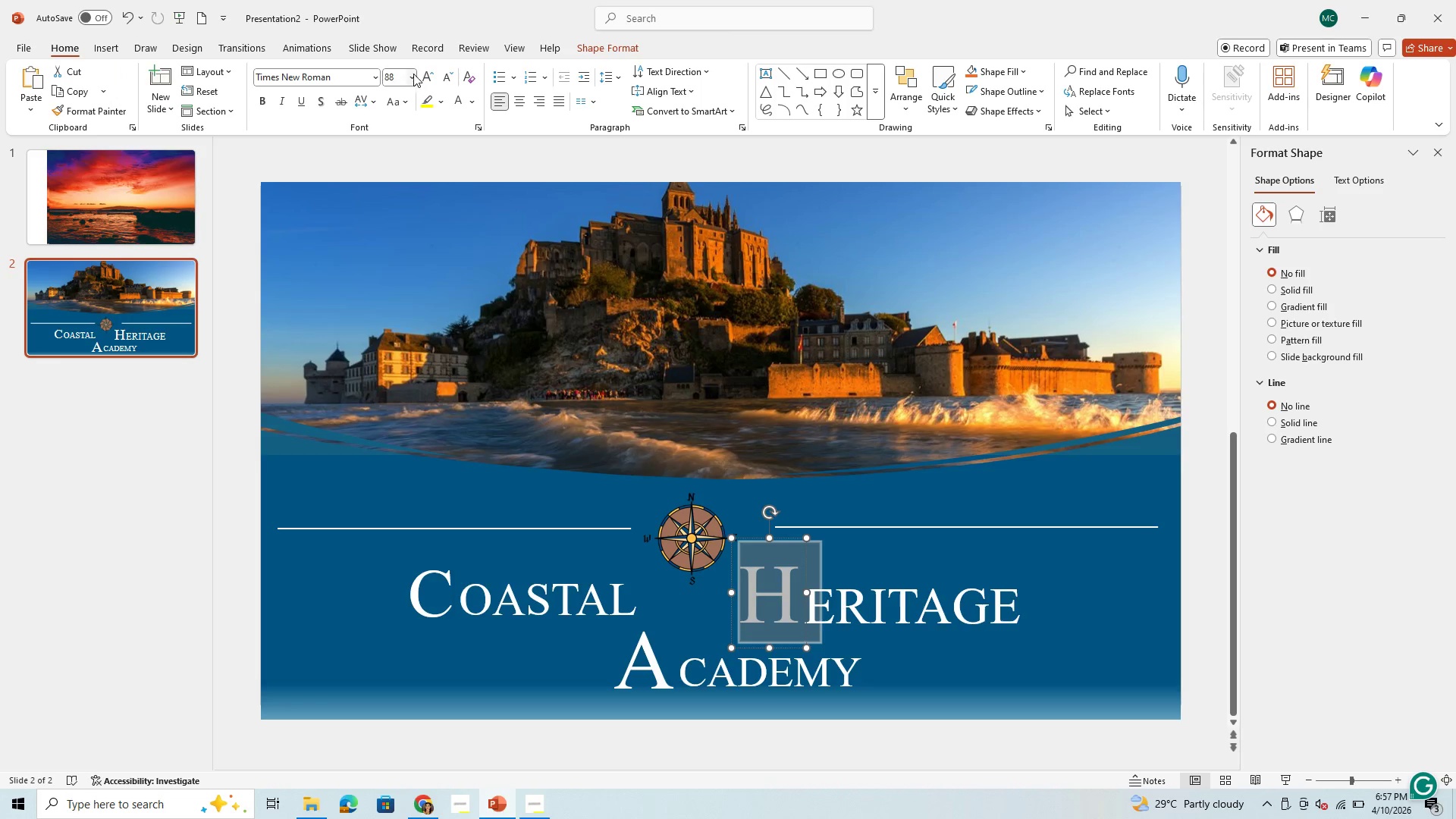 
left_click([397, 73])
 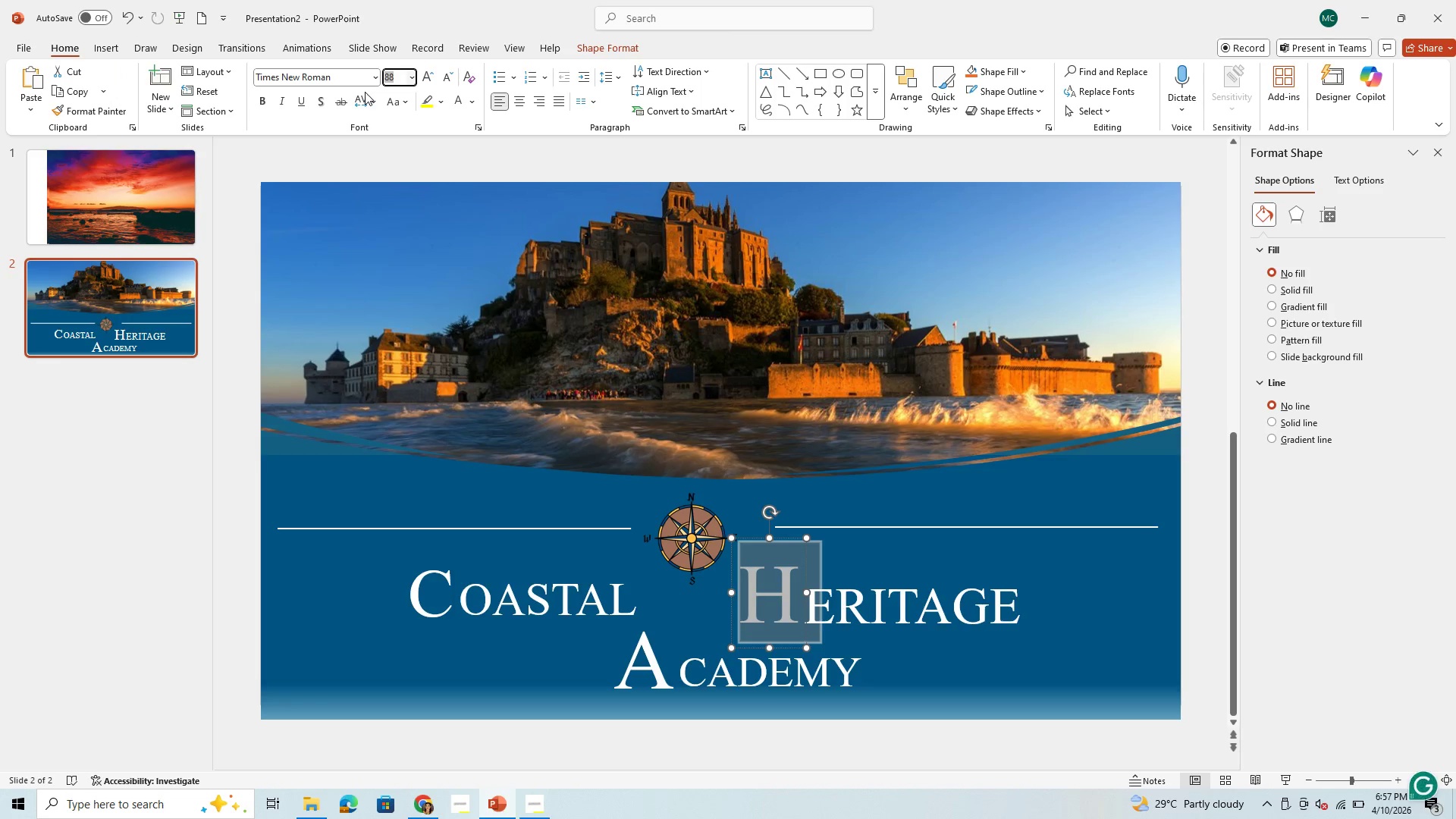 
type(72)
 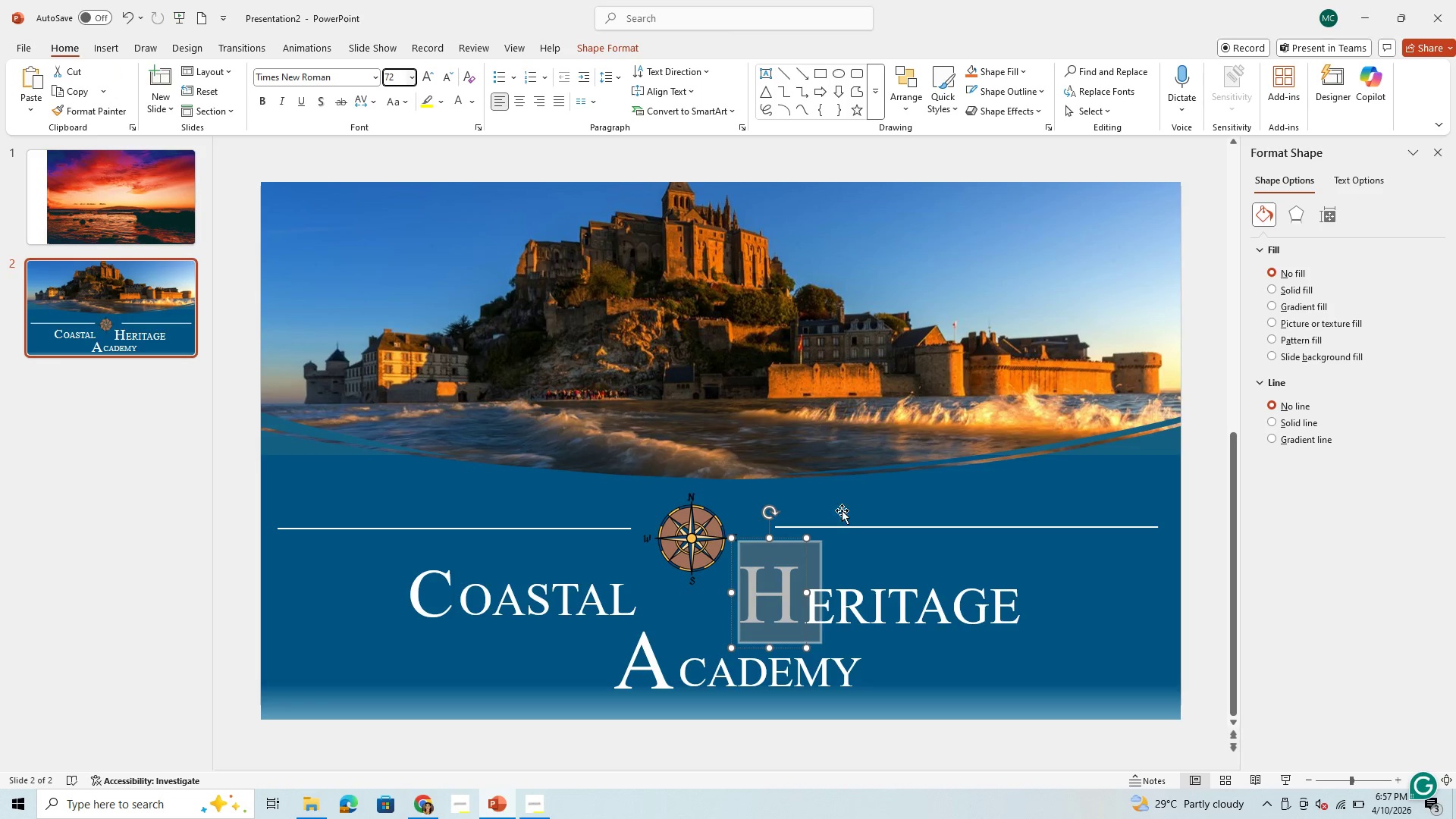 
left_click([908, 603])
 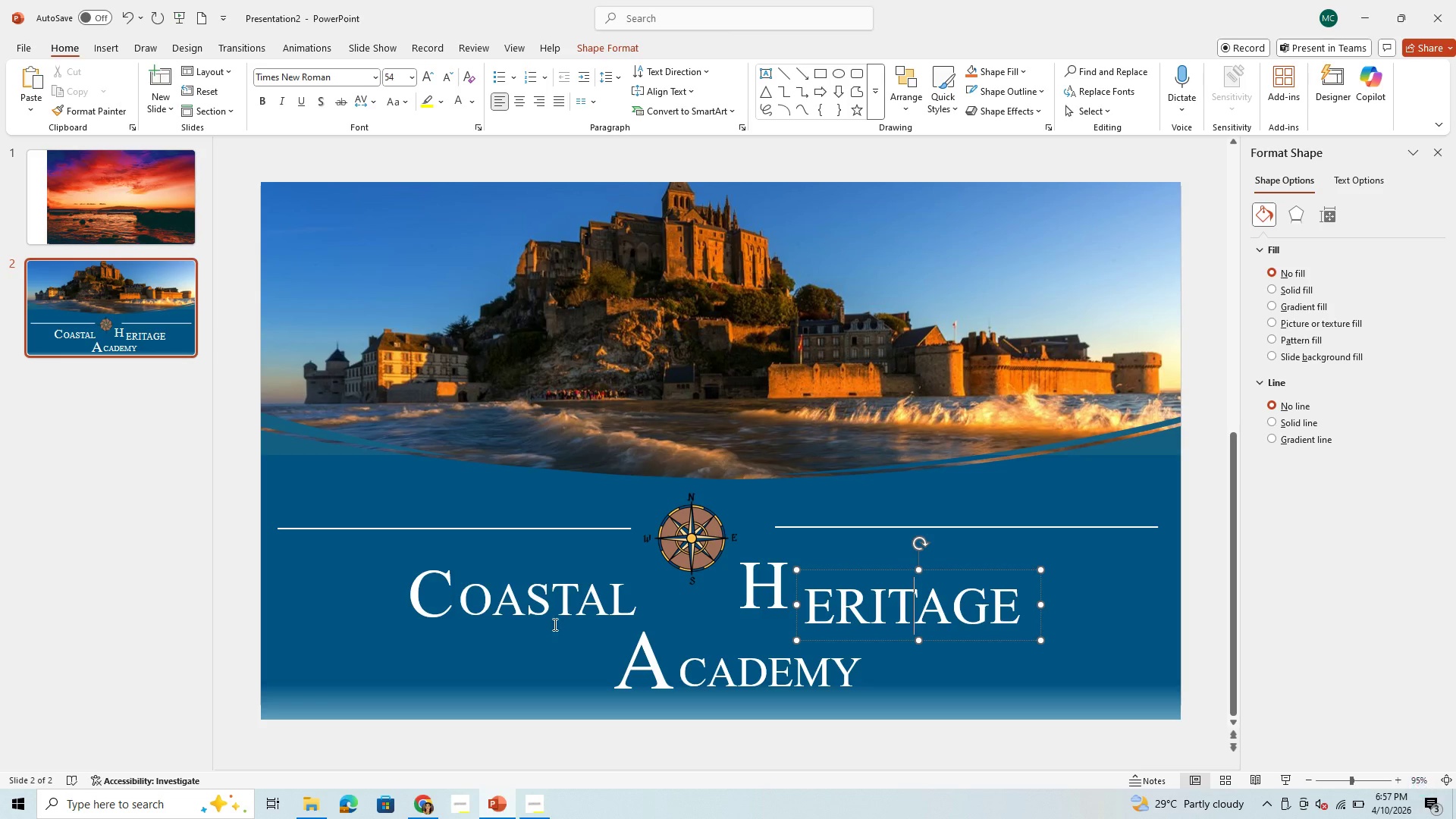 
left_click([549, 618])
 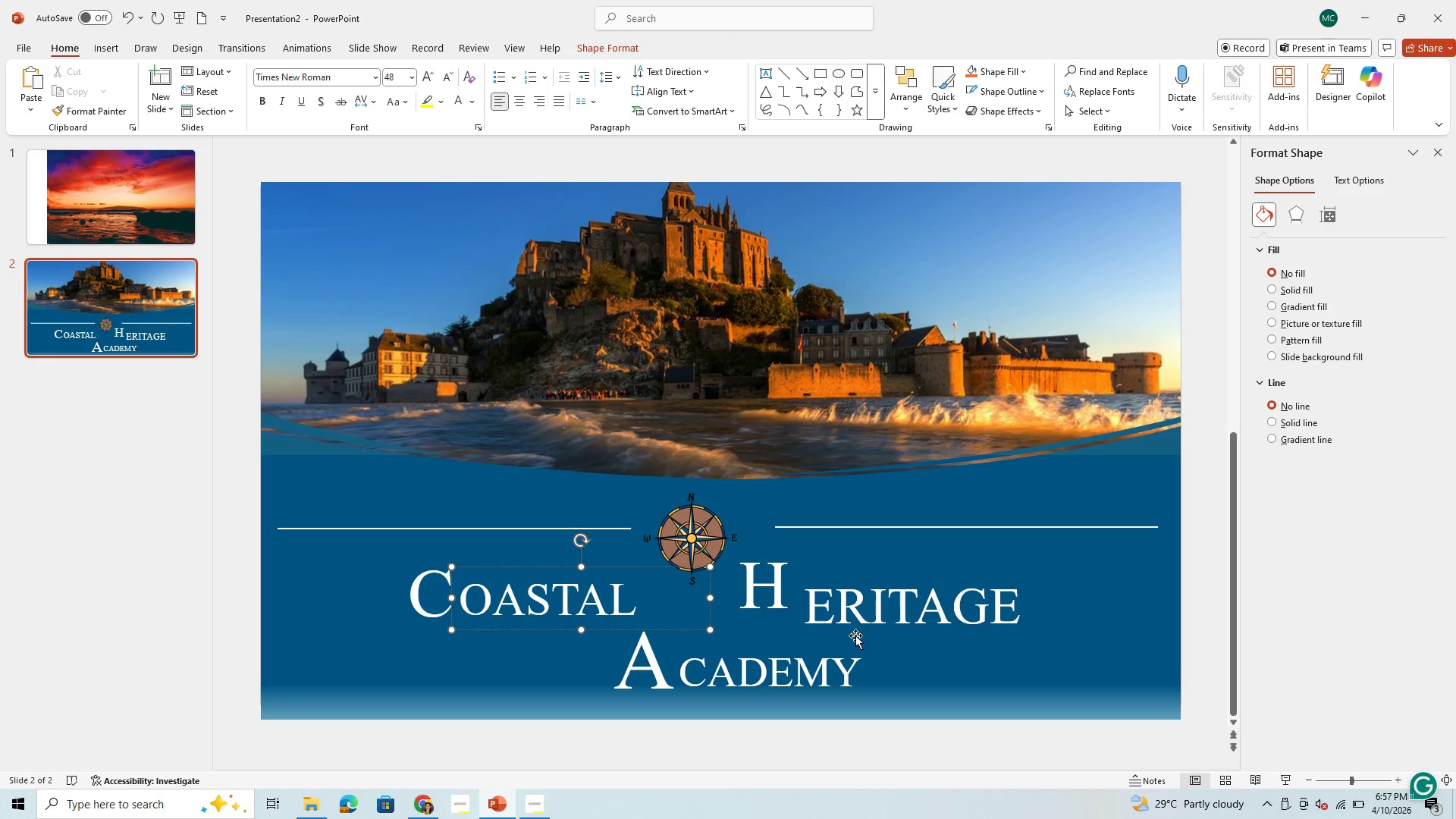 
left_click([864, 621])
 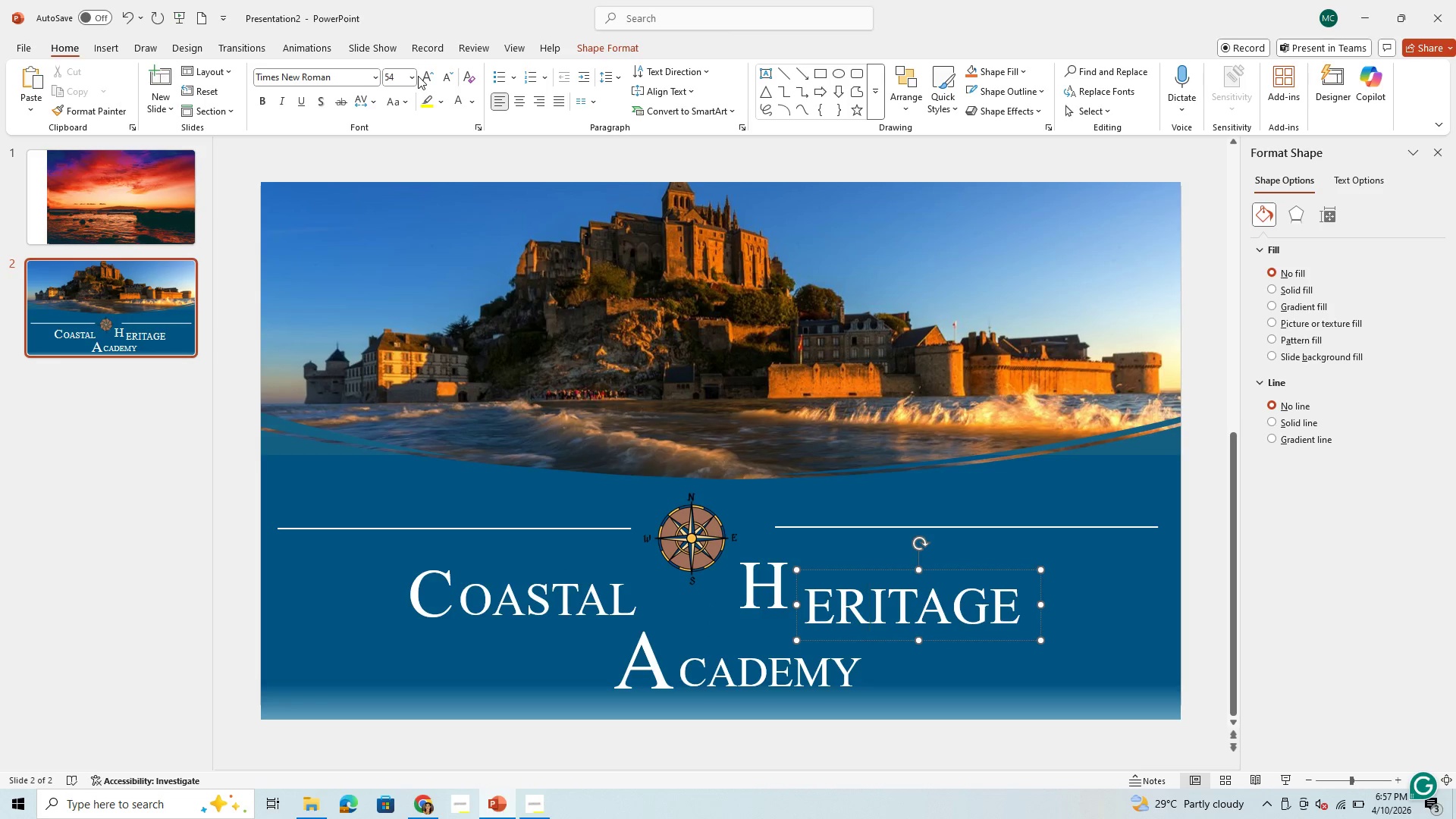 
key(Control+ControlLeft)
 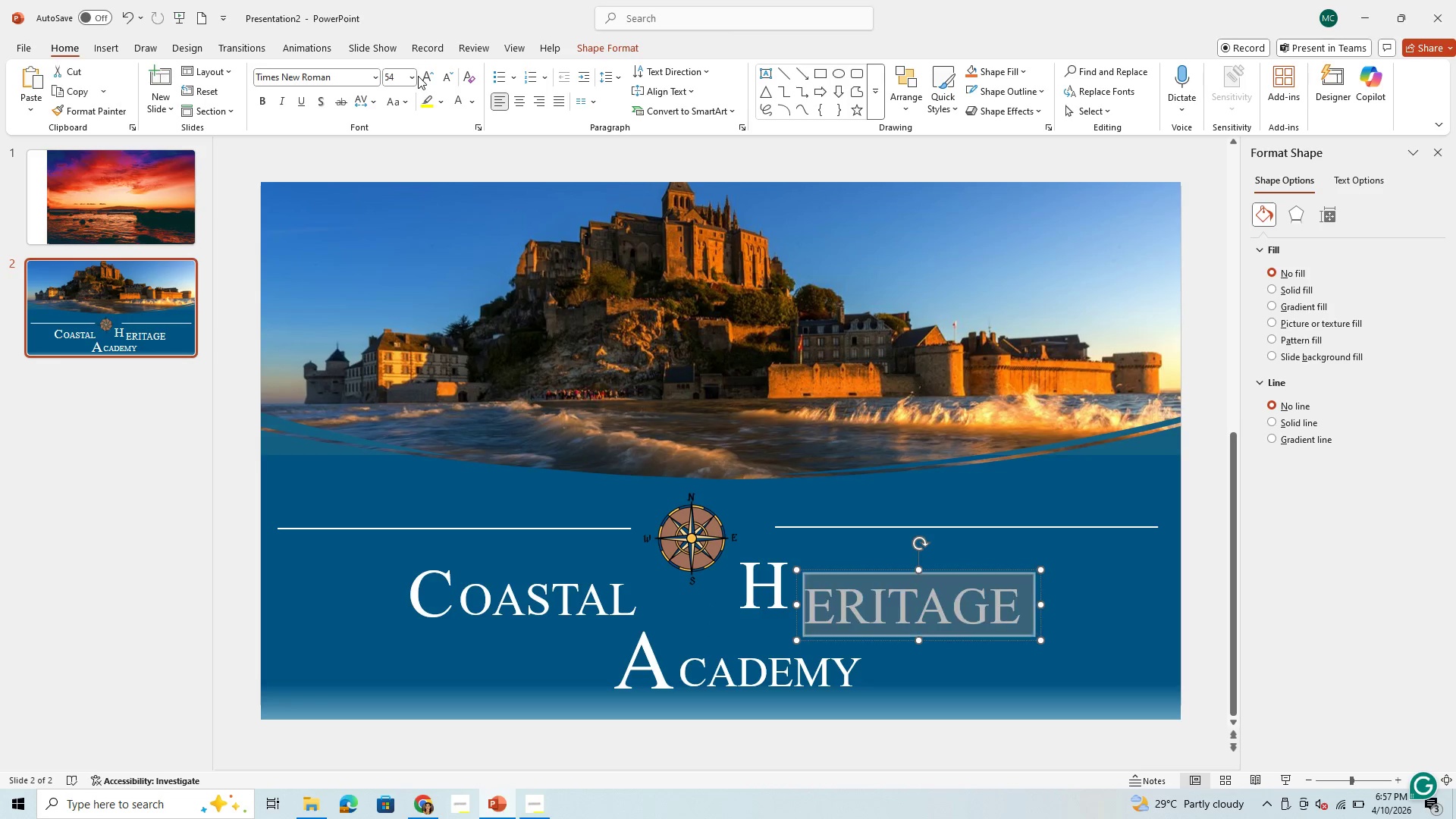 
key(Control+A)
 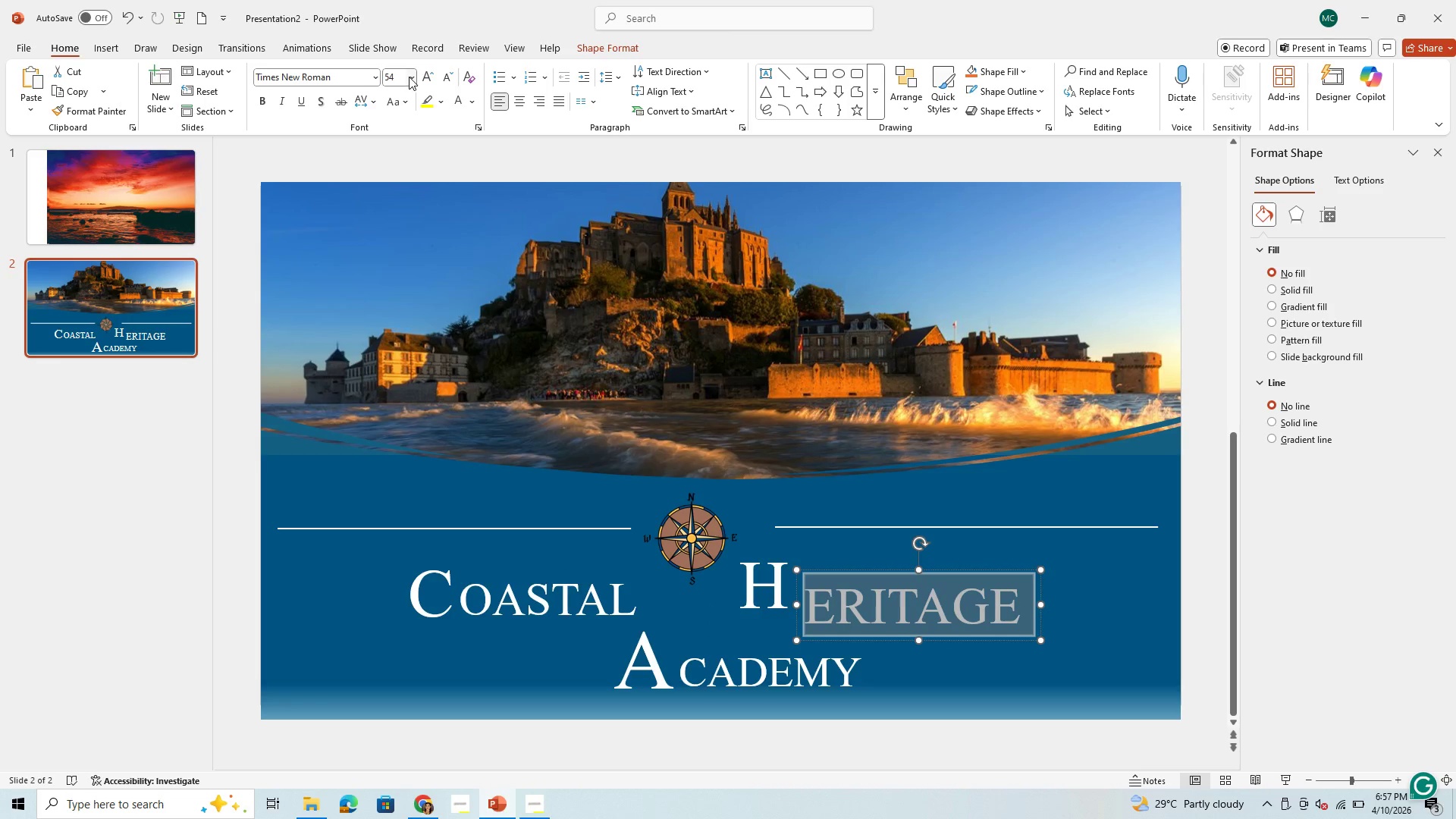 
left_click([413, 79])
 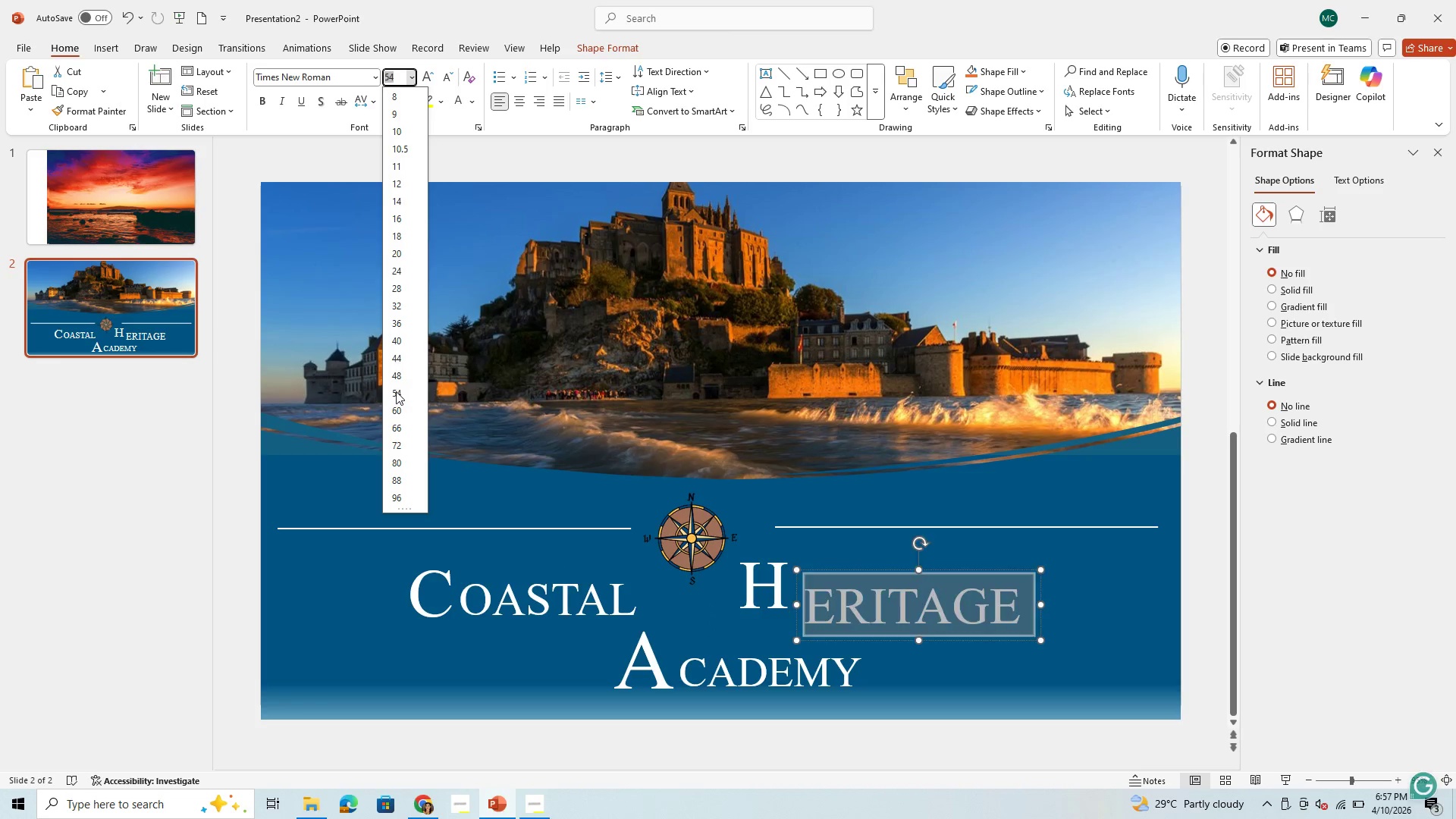 
left_click([397, 370])
 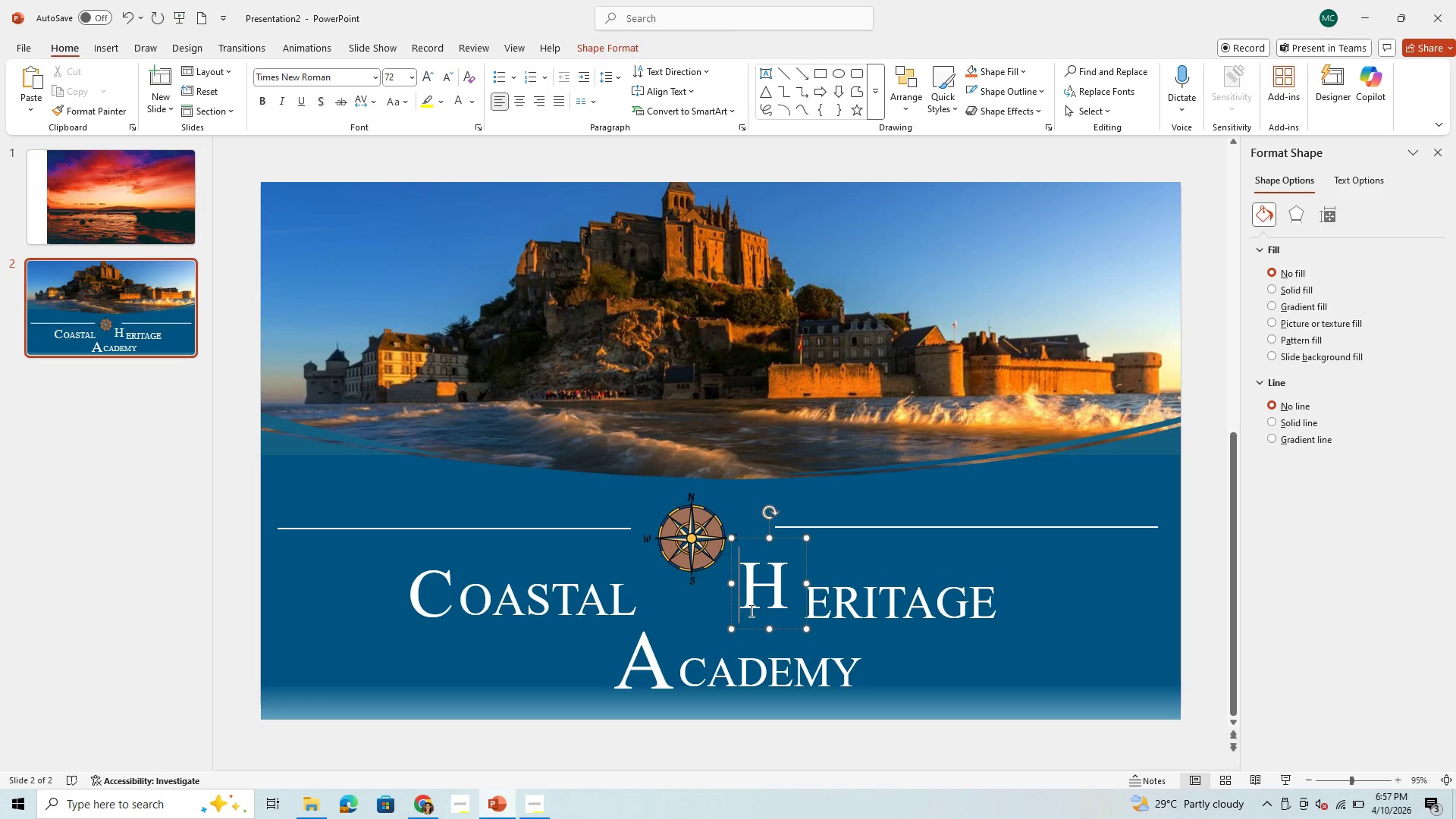 
left_click_drag(start_coordinate=[777, 626], to_coordinate=[770, 632])
 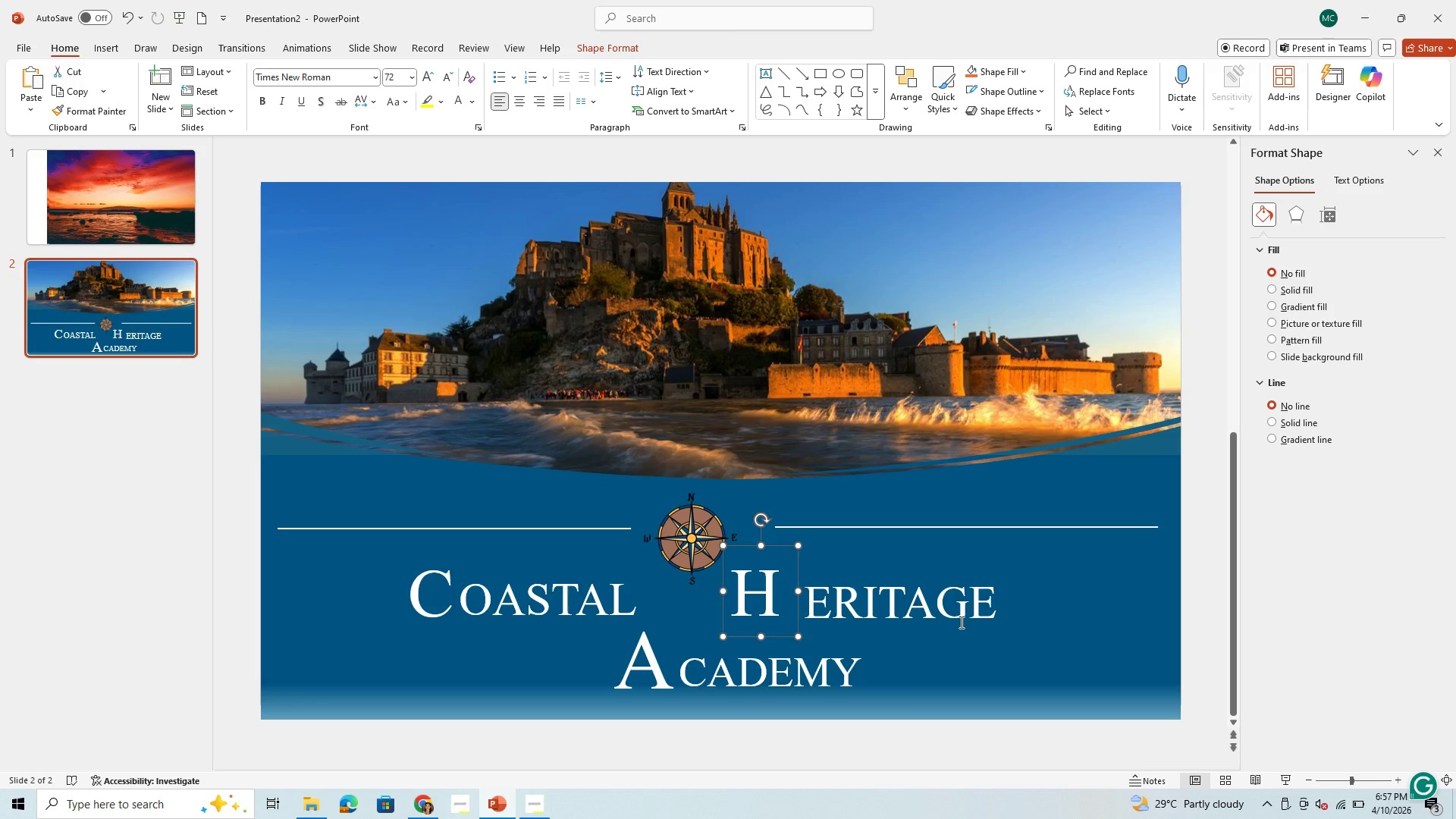 
left_click([960, 622])
 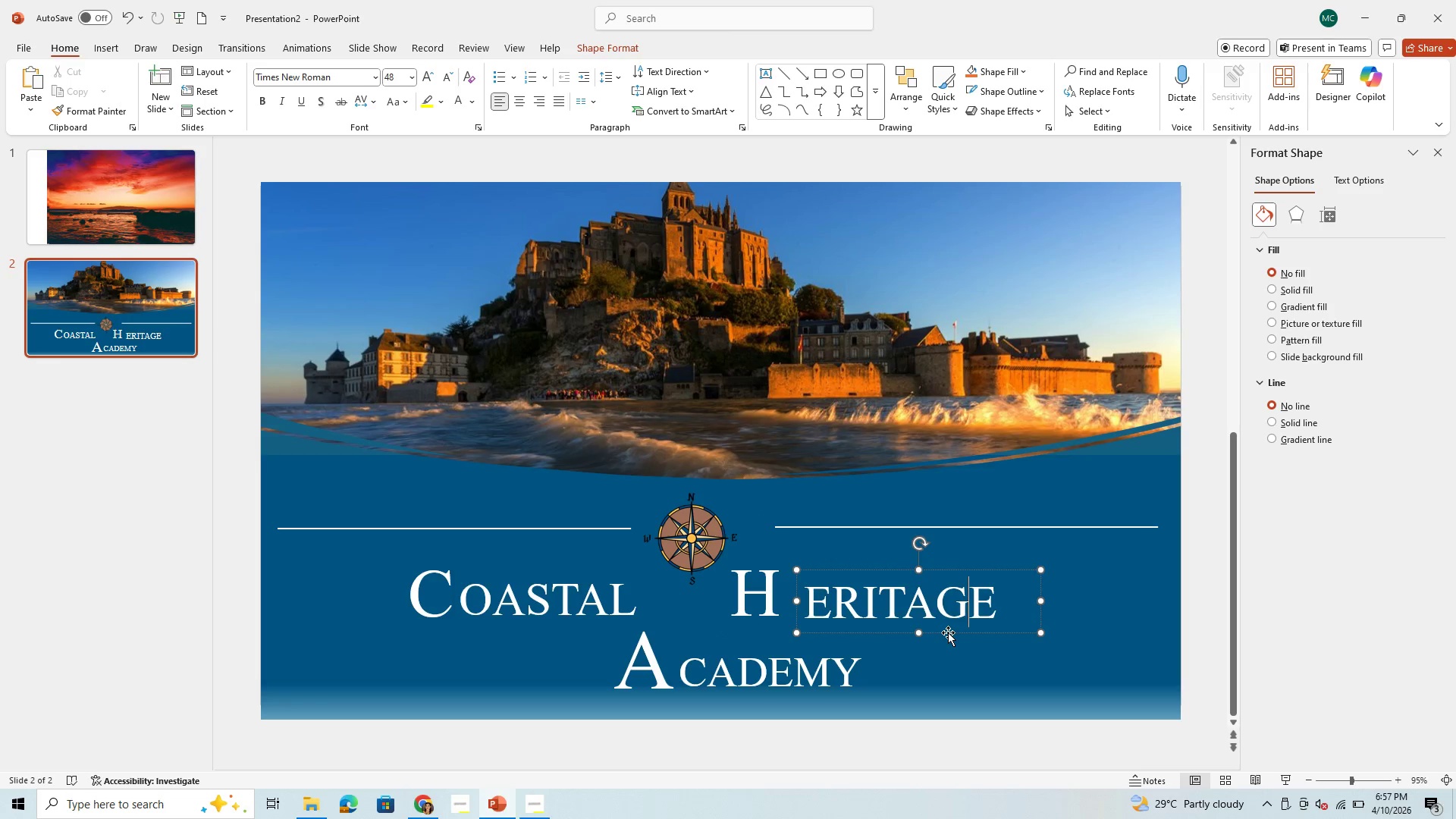 
left_click_drag(start_coordinate=[948, 632], to_coordinate=[930, 631])
 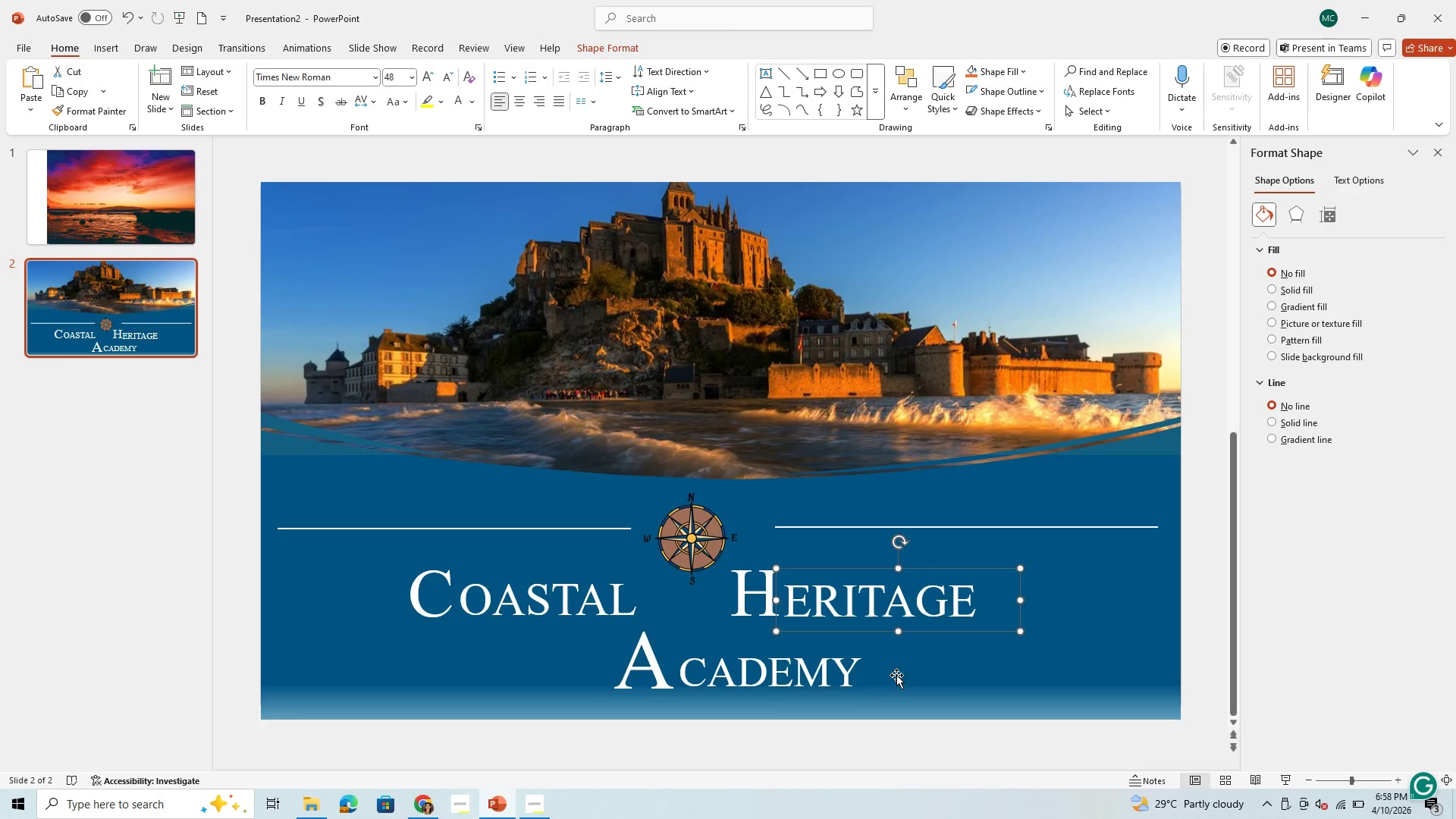 
left_click([642, 653])
 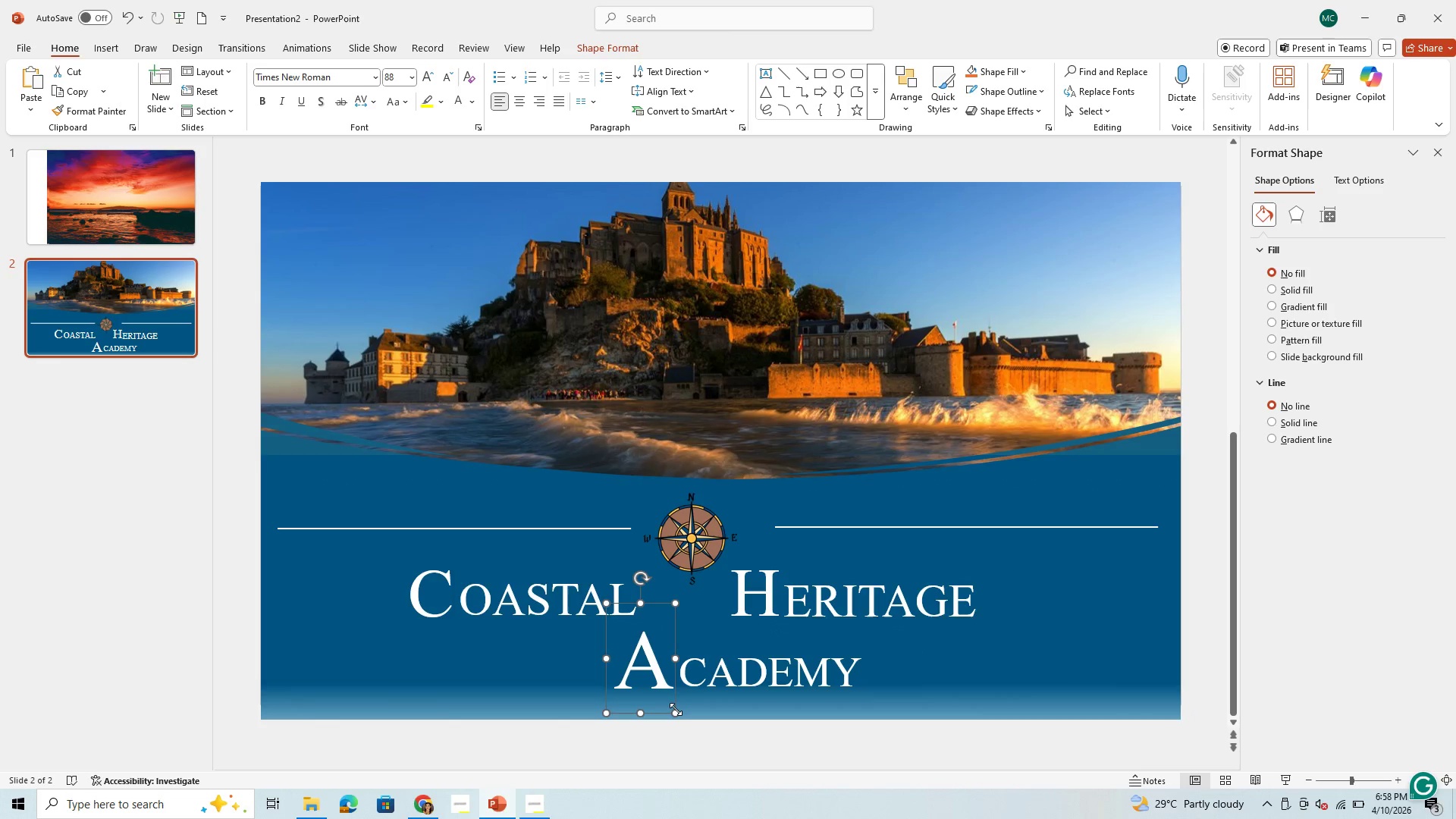 
left_click([676, 709])
 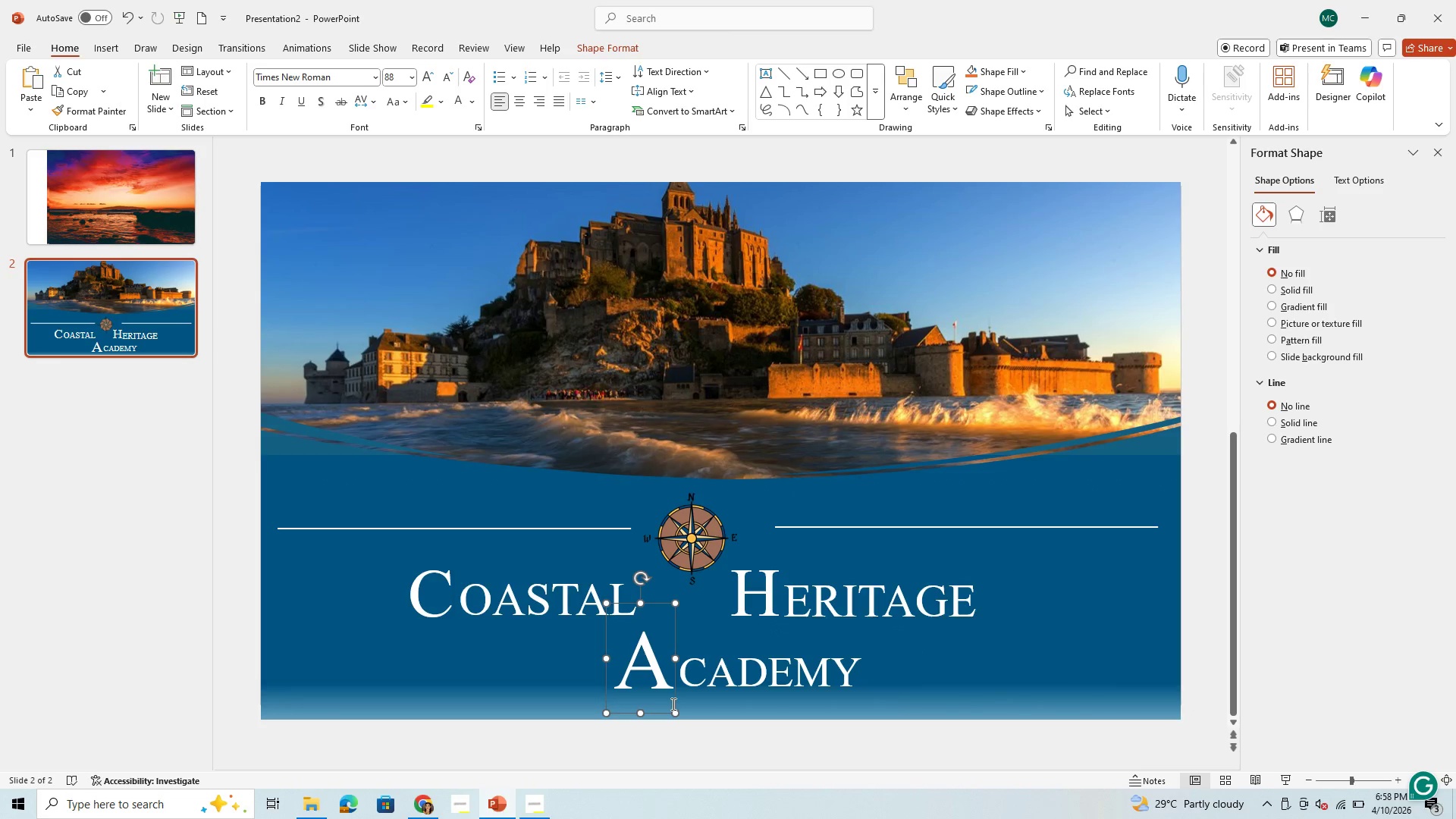 
key(Control+ControlLeft)
 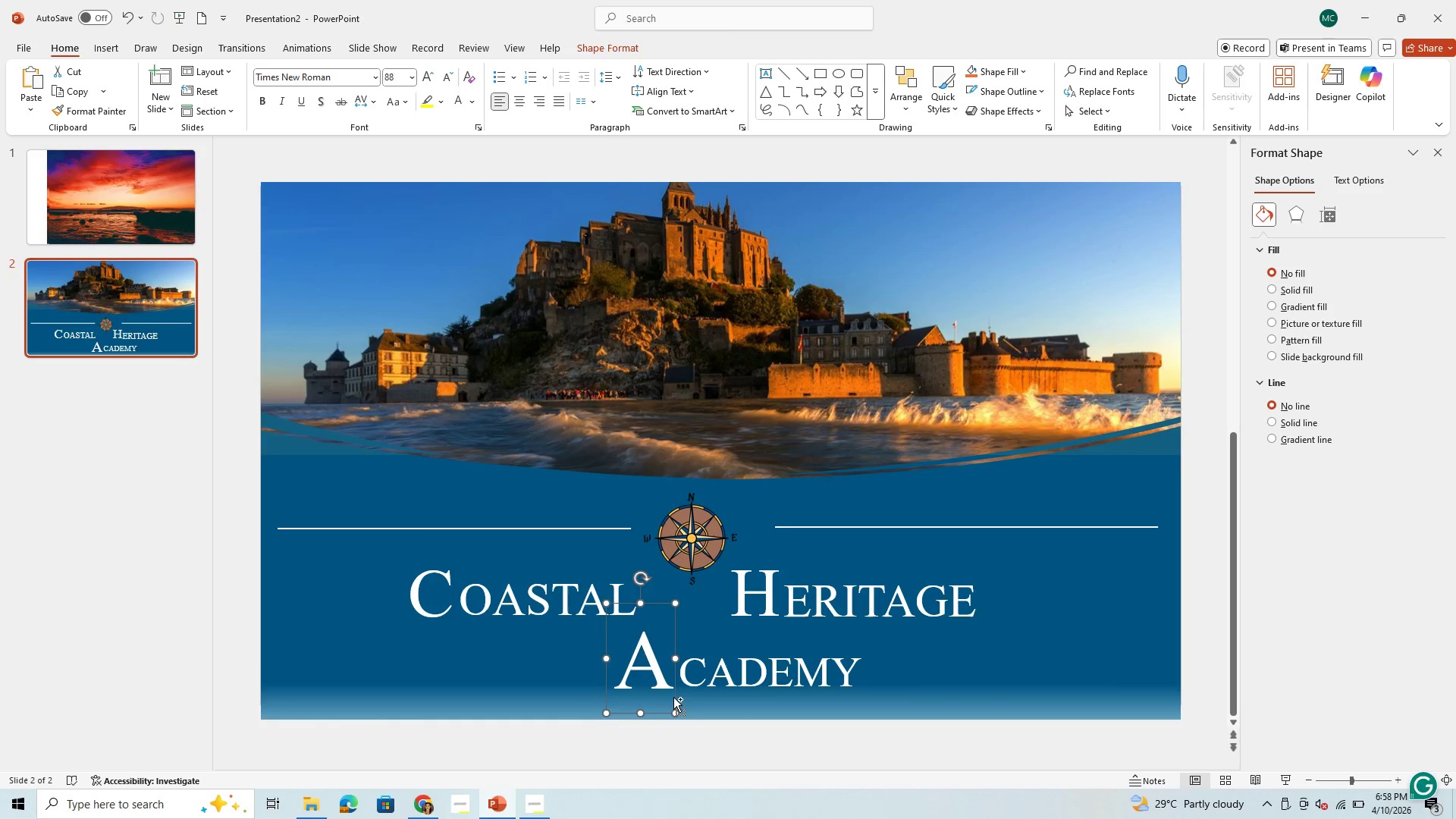 
key(Control+A)
 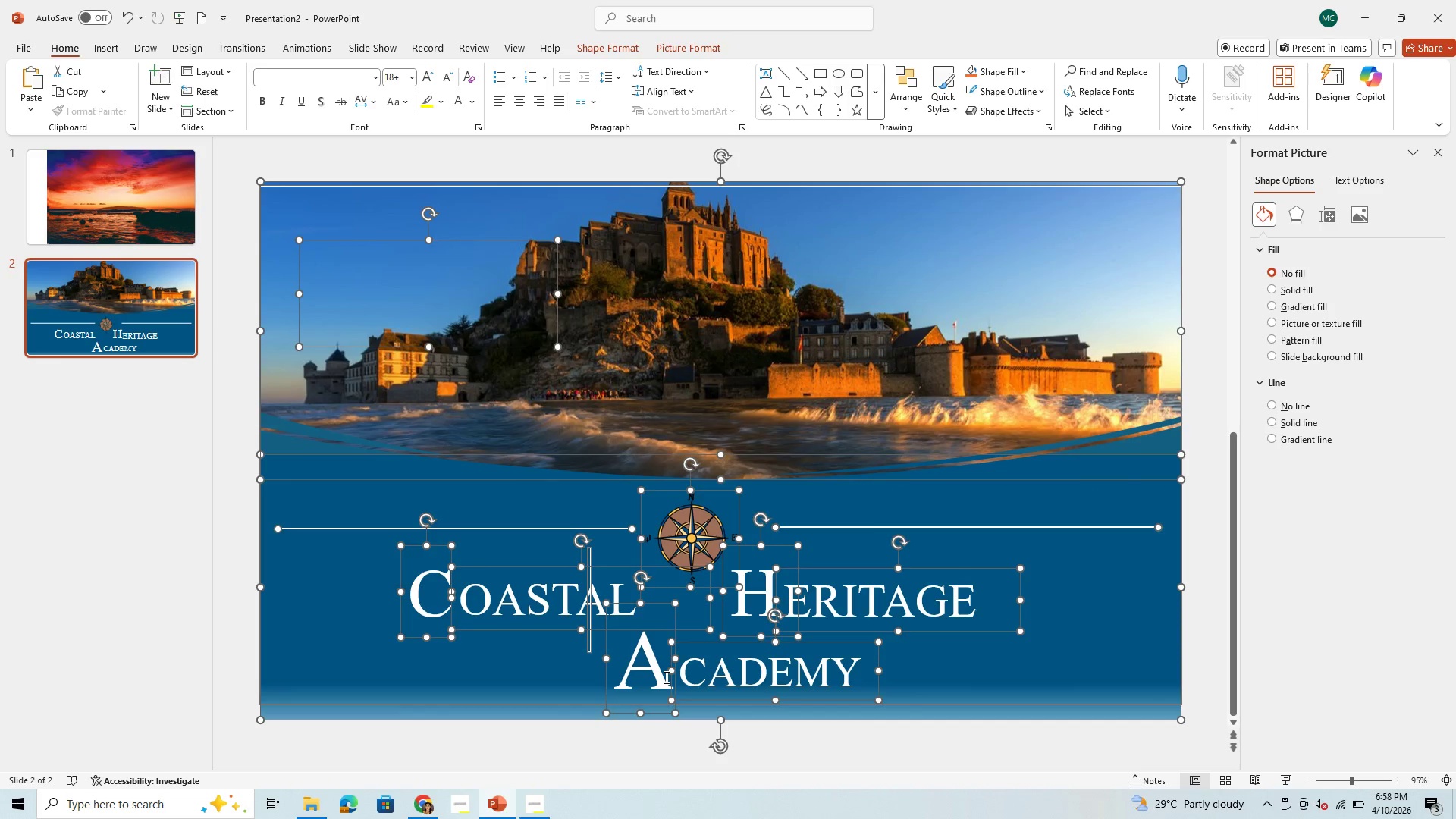 
left_click([665, 677])
 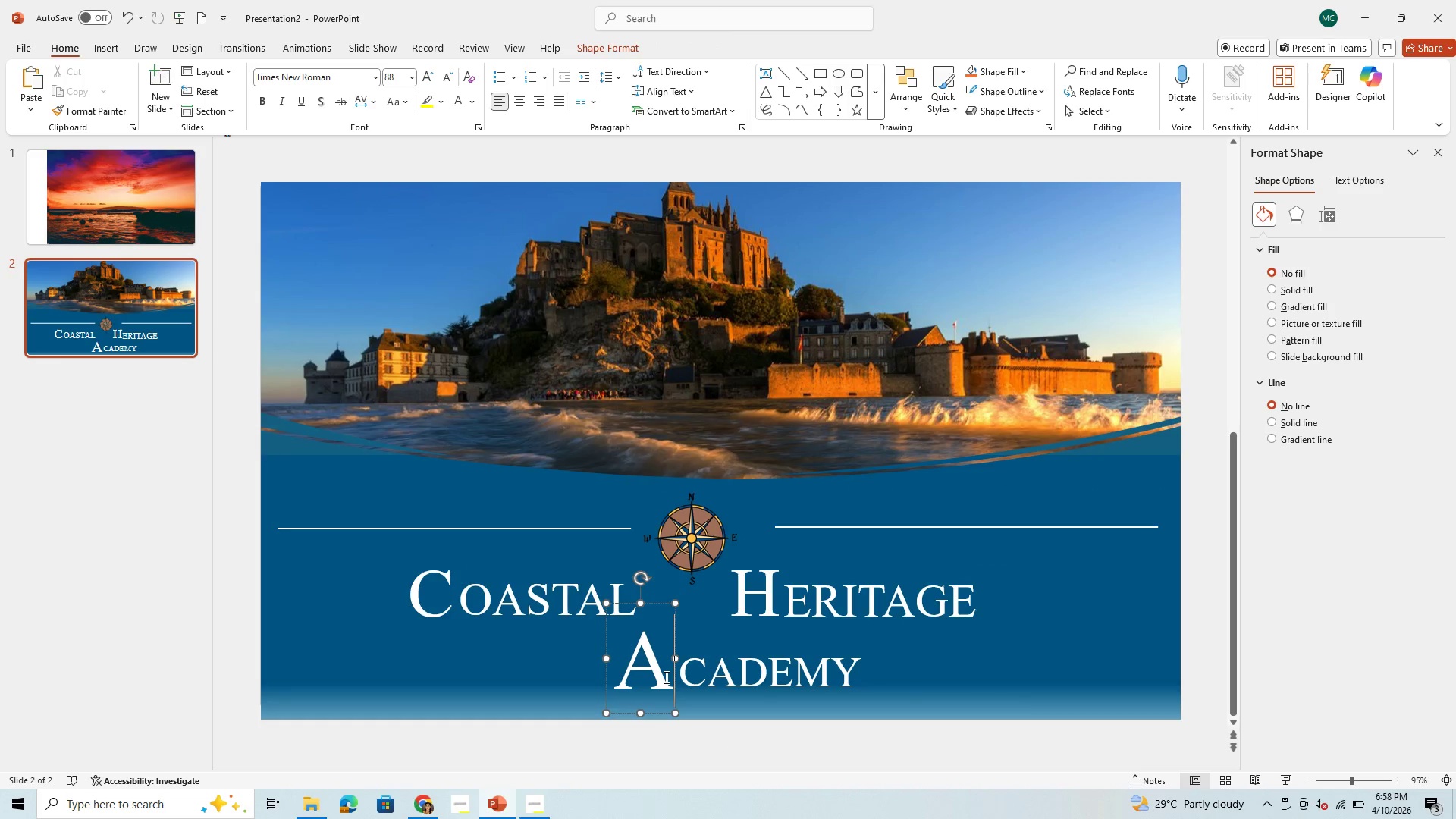 
left_click_drag(start_coordinate=[665, 677], to_coordinate=[611, 678])
 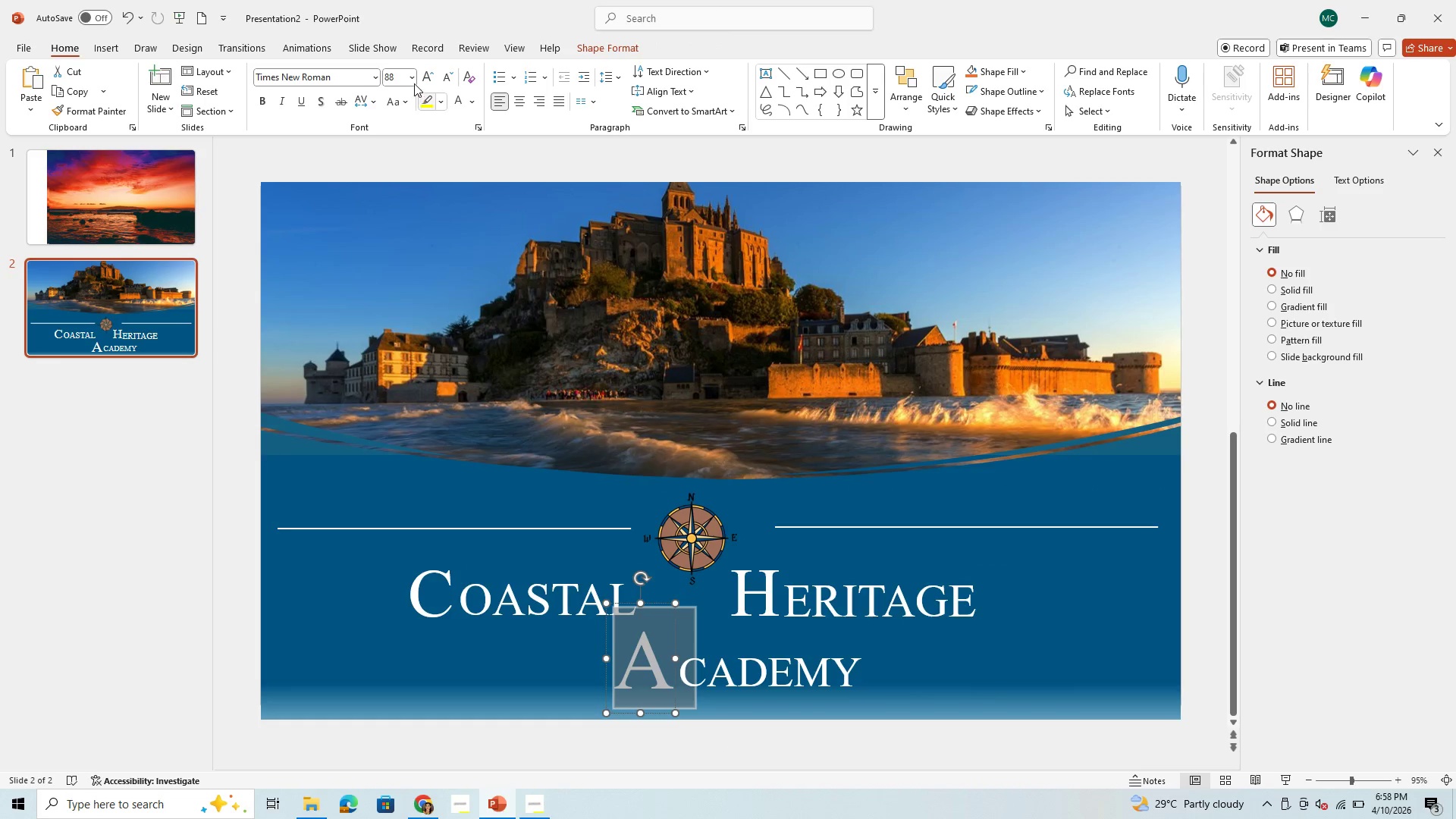 
left_click([414, 83])
 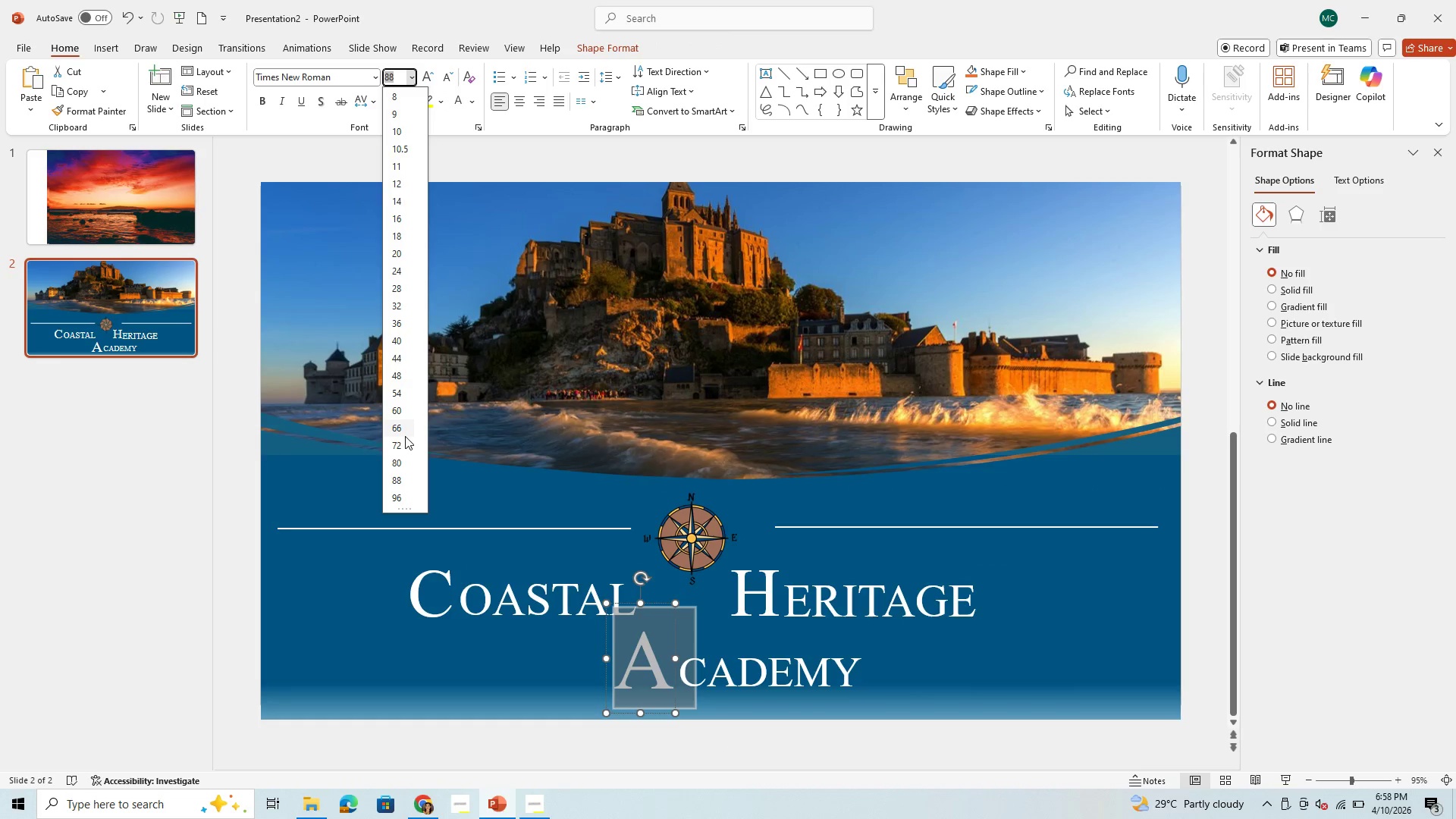 
left_click([394, 444])
 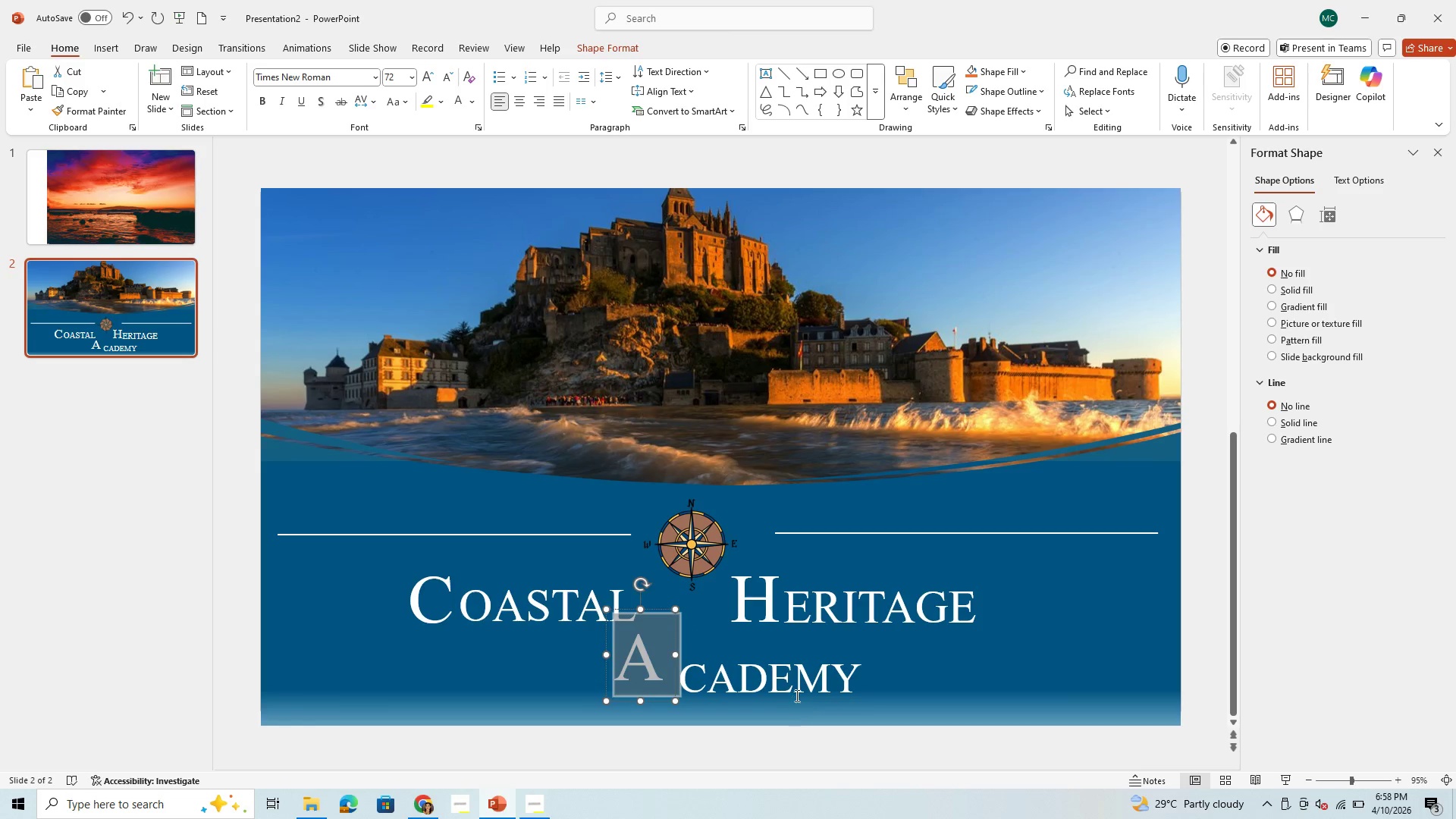 
left_click([796, 682])
 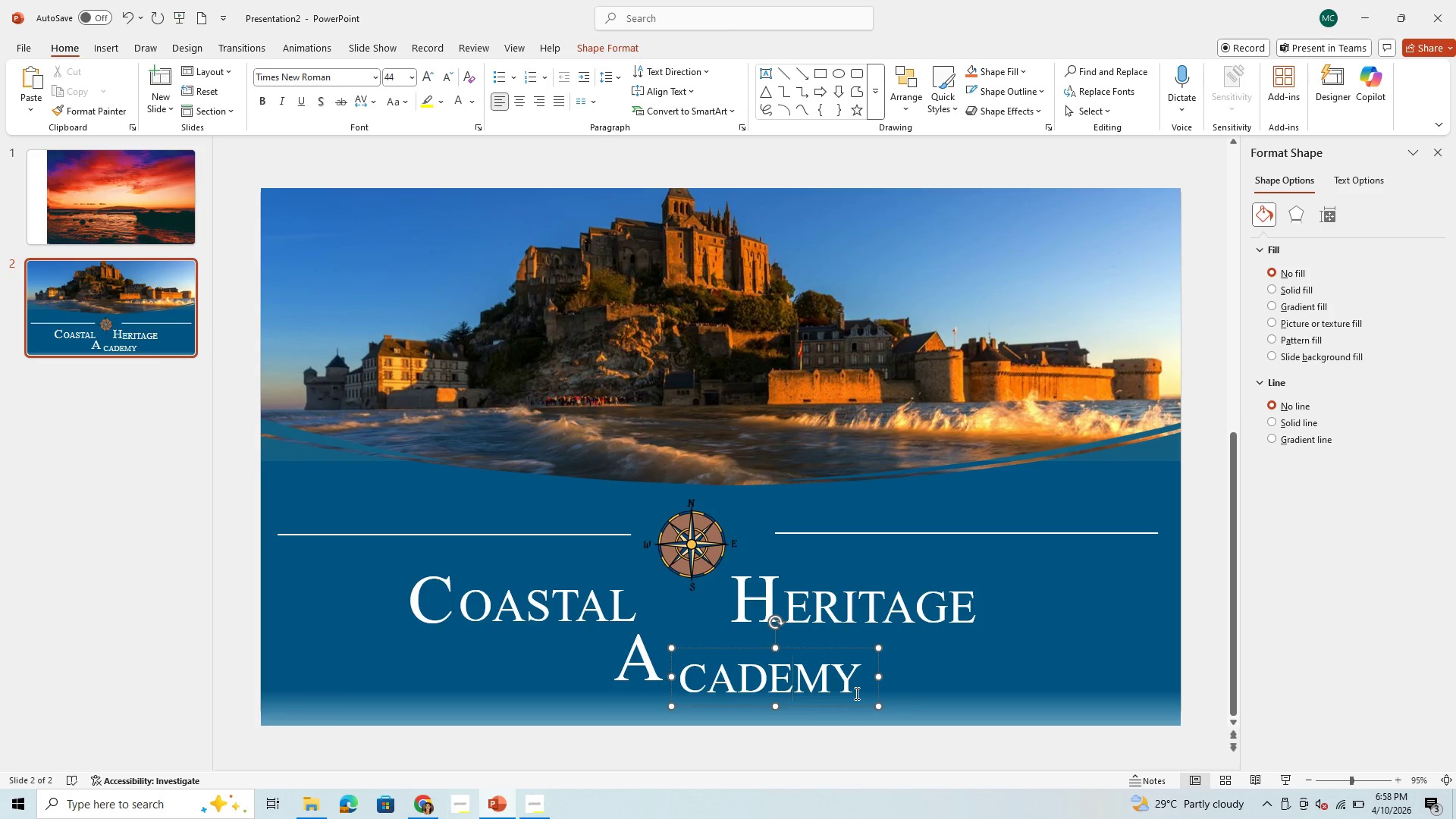 
left_click_drag(start_coordinate=[855, 693], to_coordinate=[723, 689])
 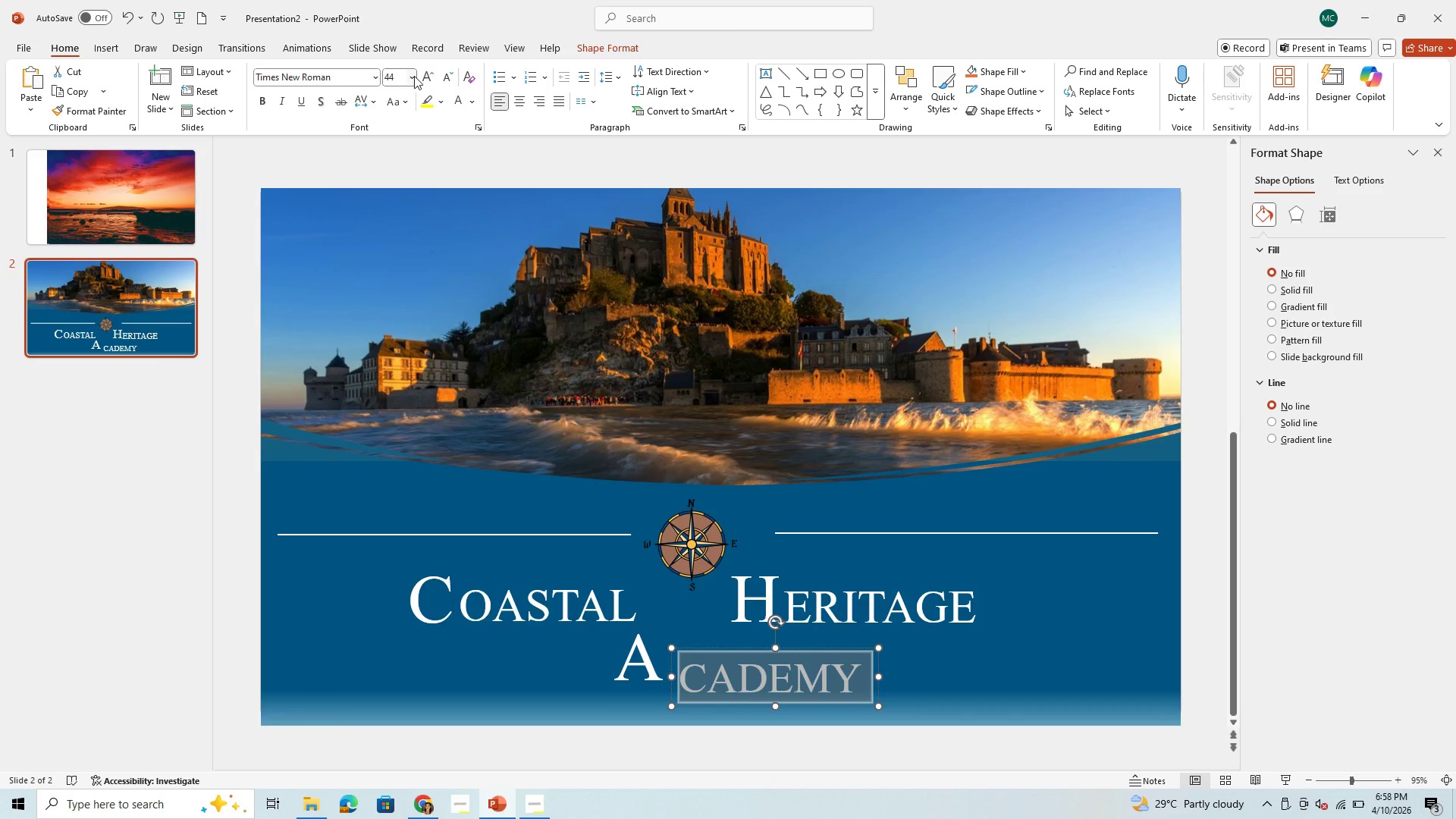 
left_click([415, 76])